 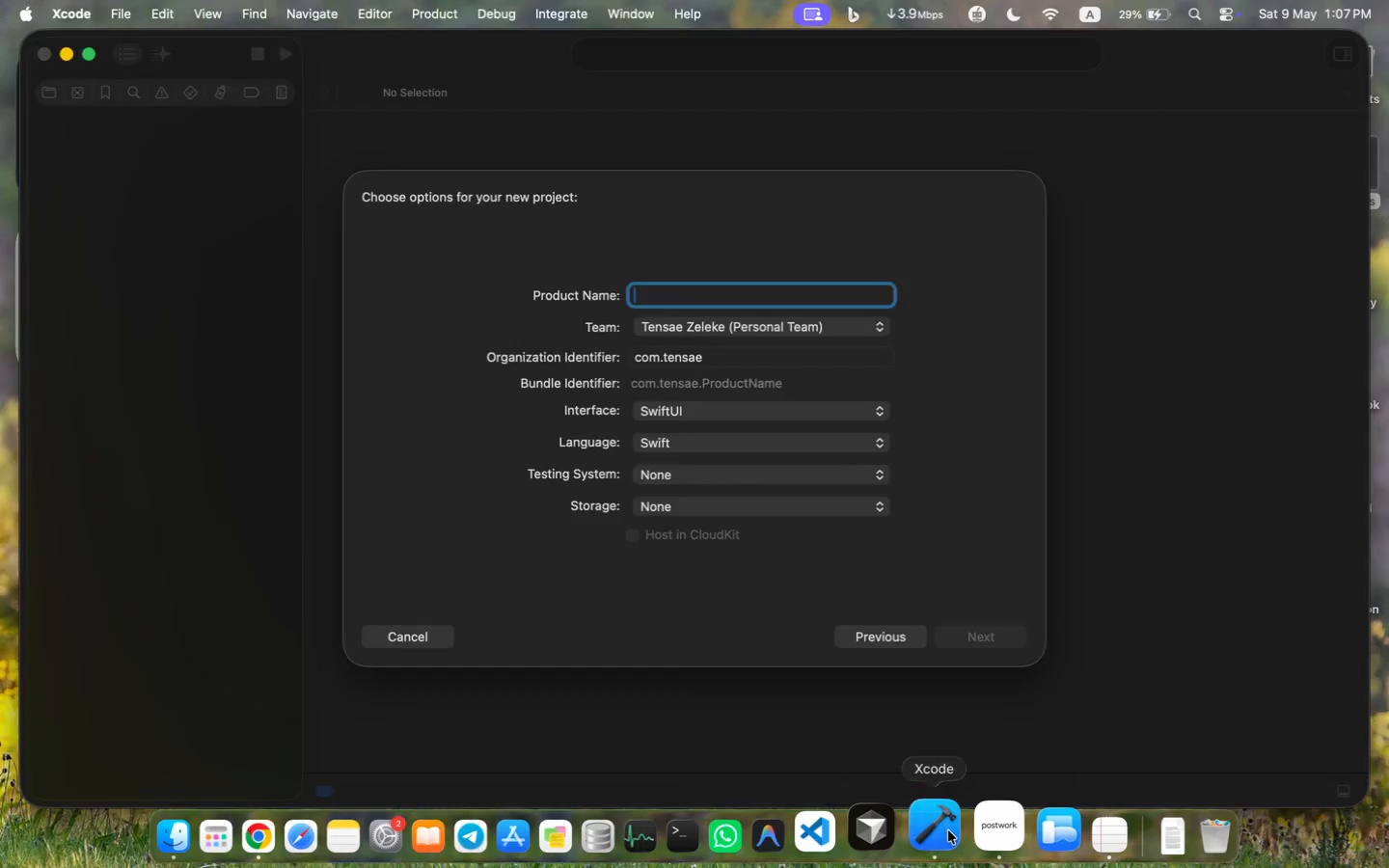 
type(BotanicalCompounding)
 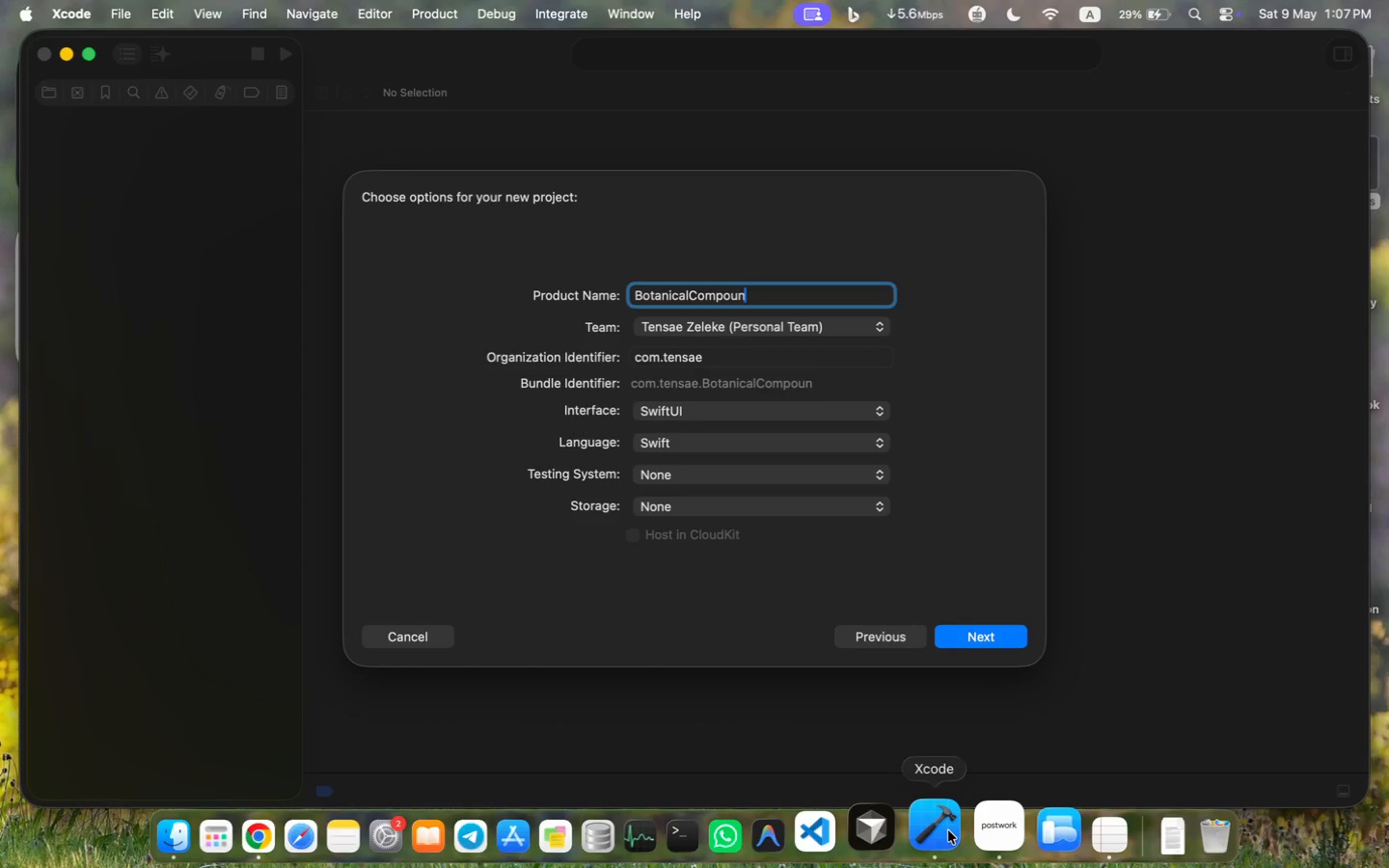 
wait(8.52)
 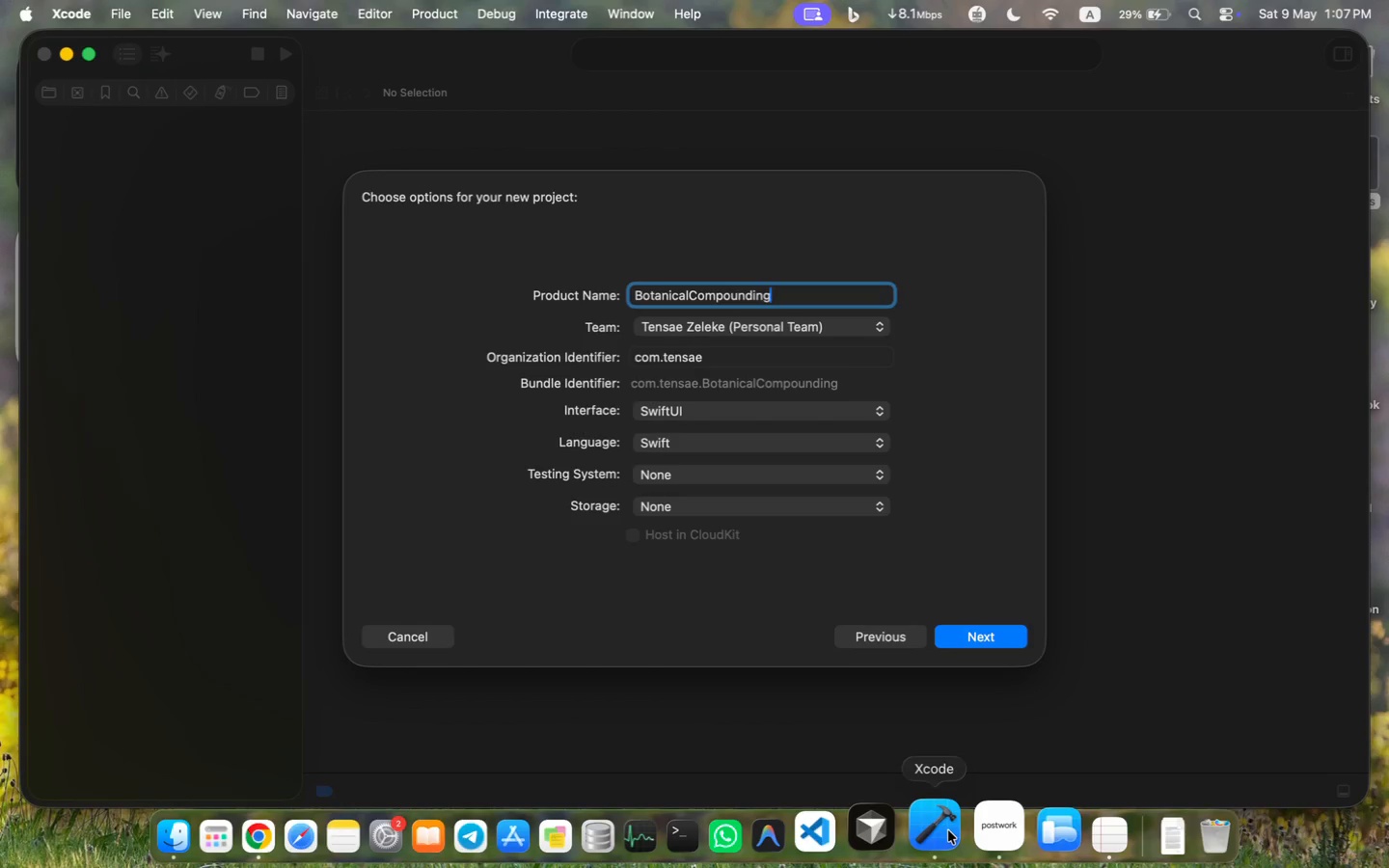 
left_click([1000, 643])
 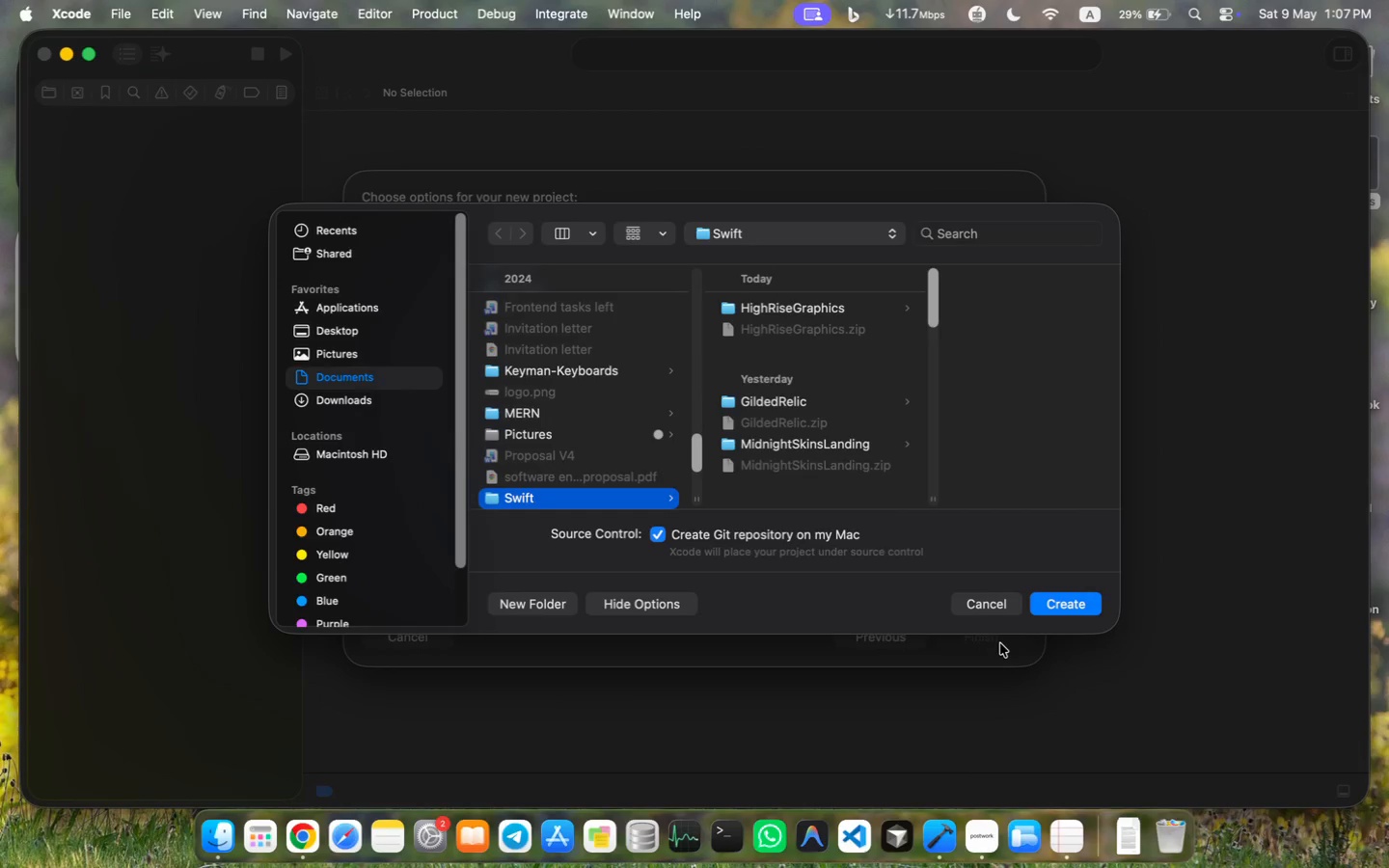 
left_click([1048, 608])
 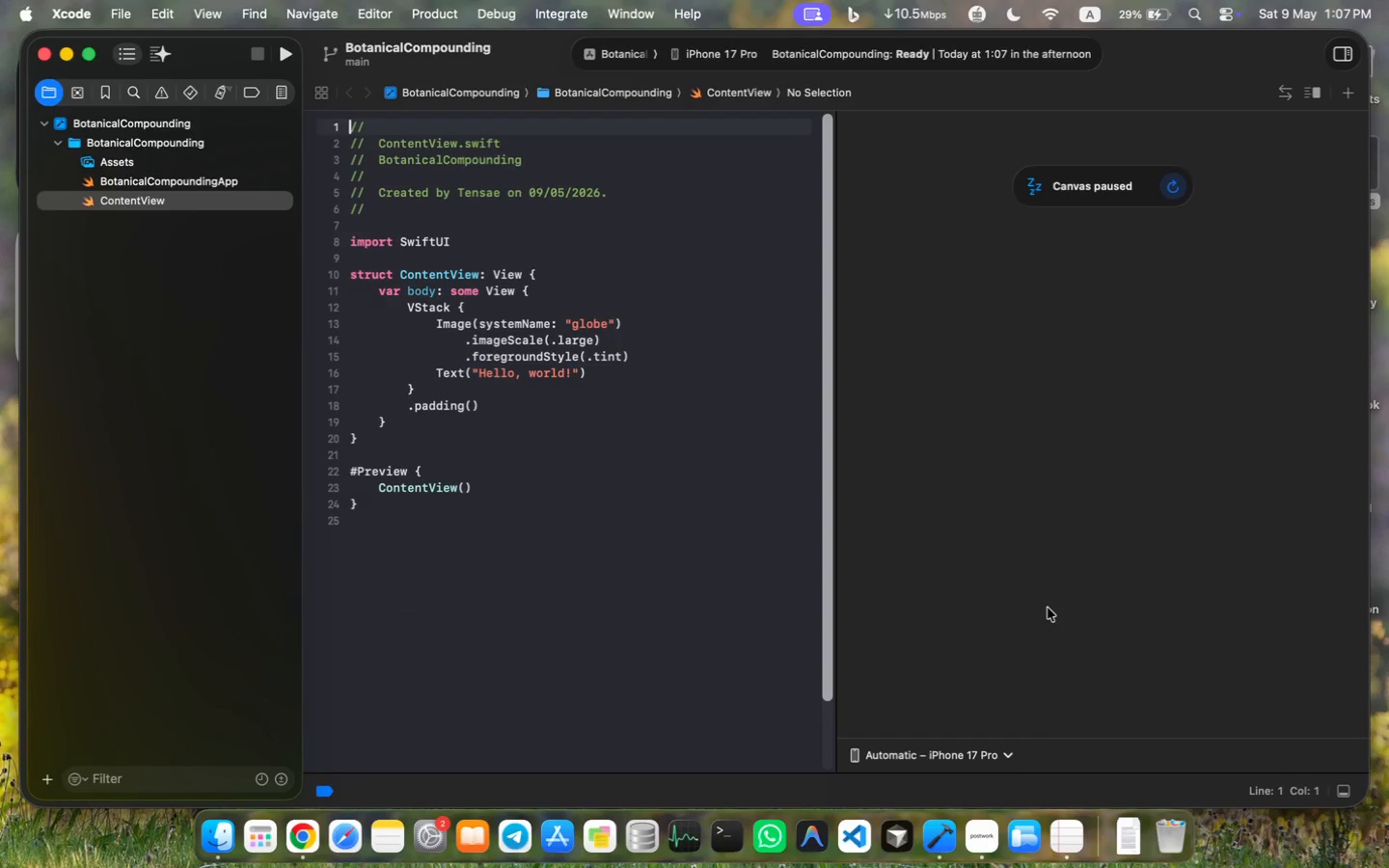 
wait(12.56)
 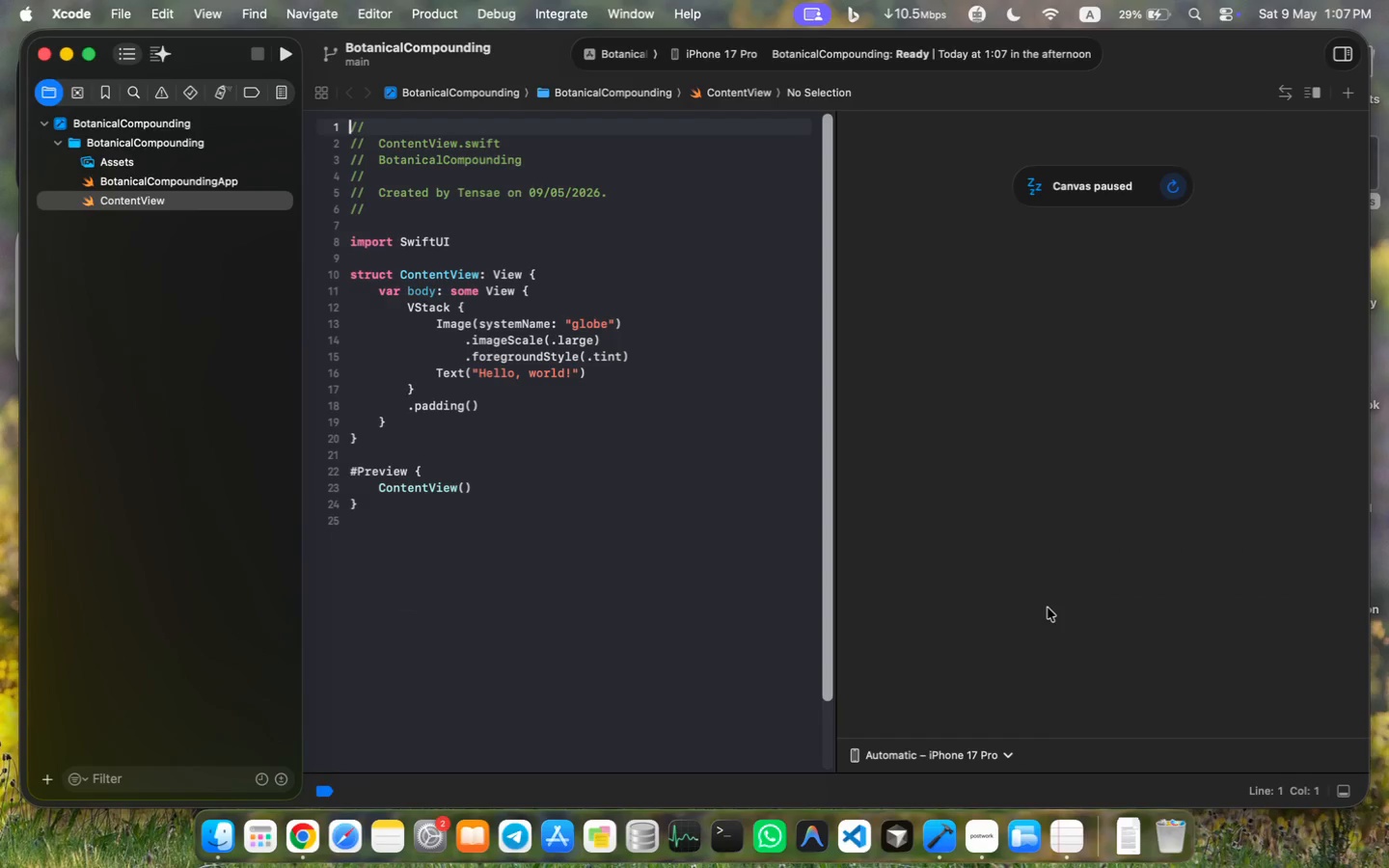 
left_click([172, 149])
 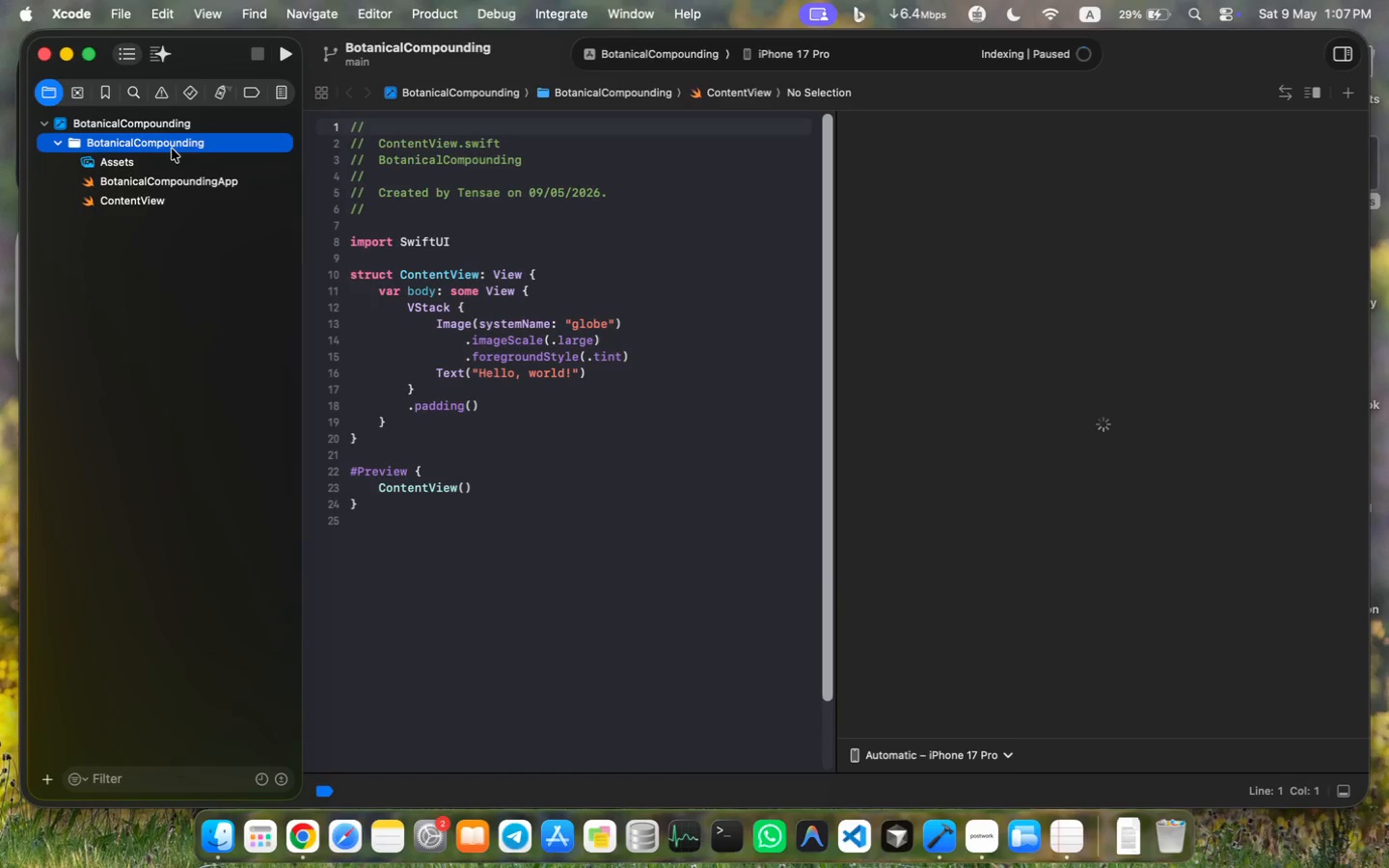 
key(Alt+Meta+N)
 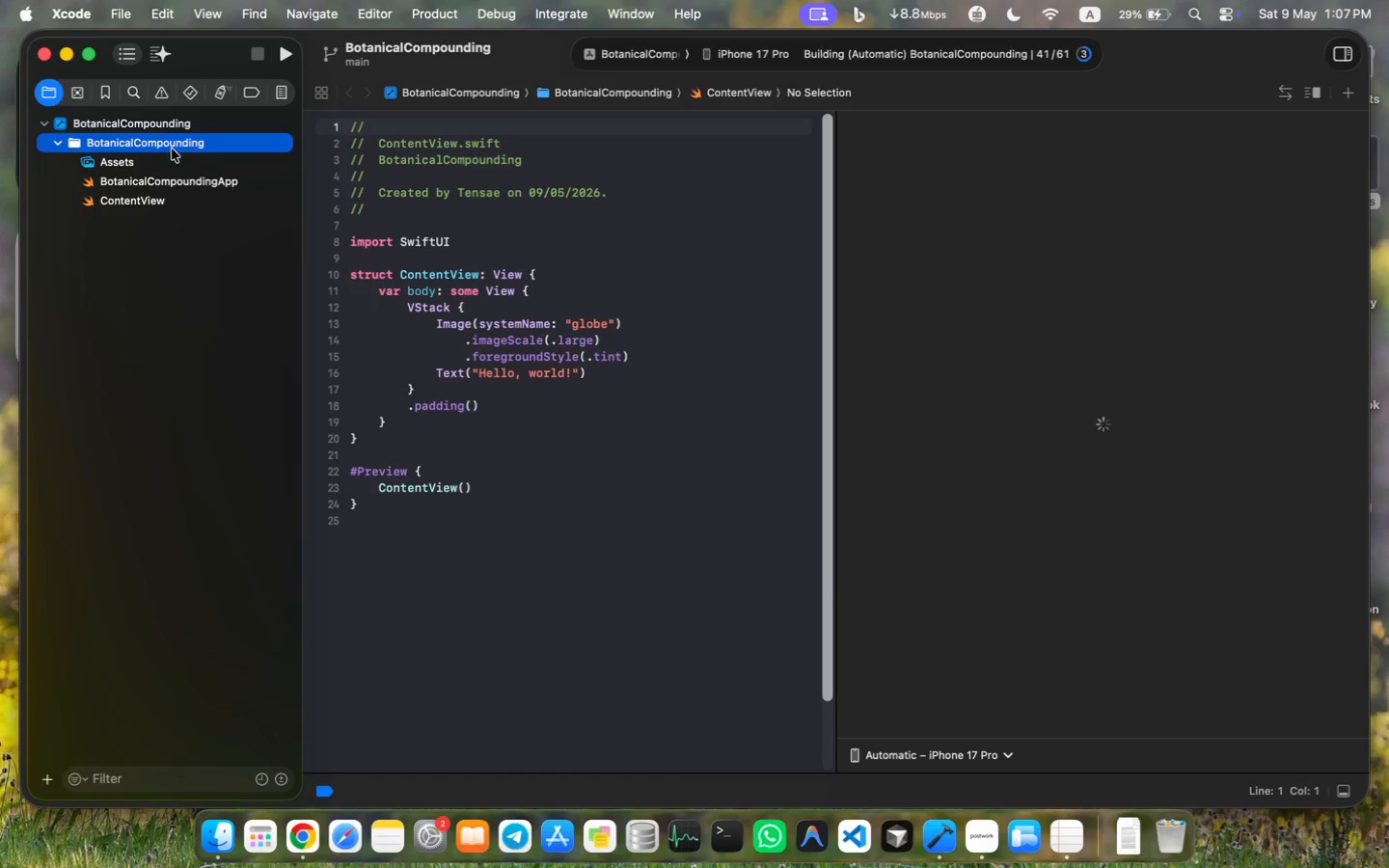 
type(Modes\)
key(Backspace)
key(Backspace)
type(ls)
 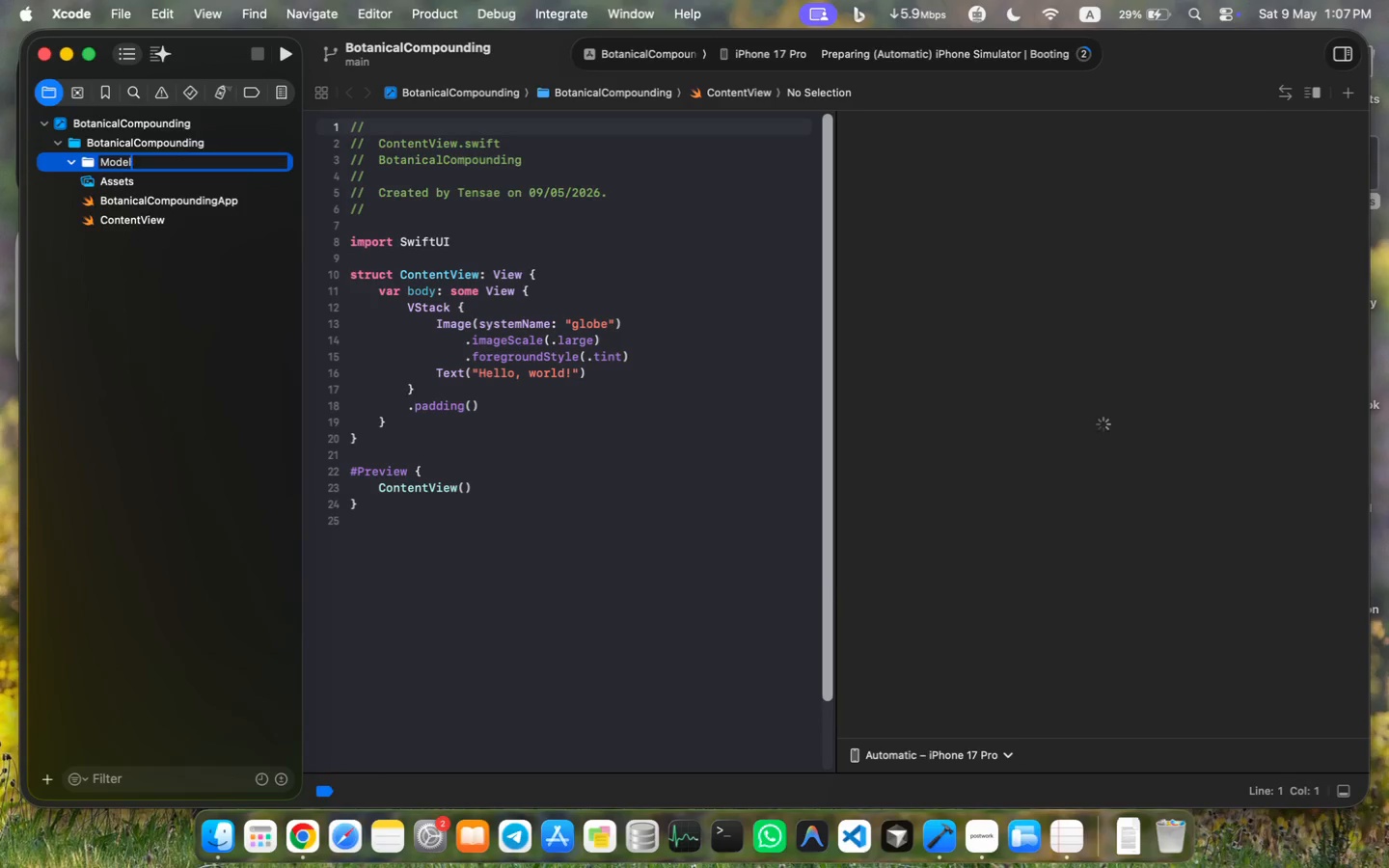 
key(Enter)
 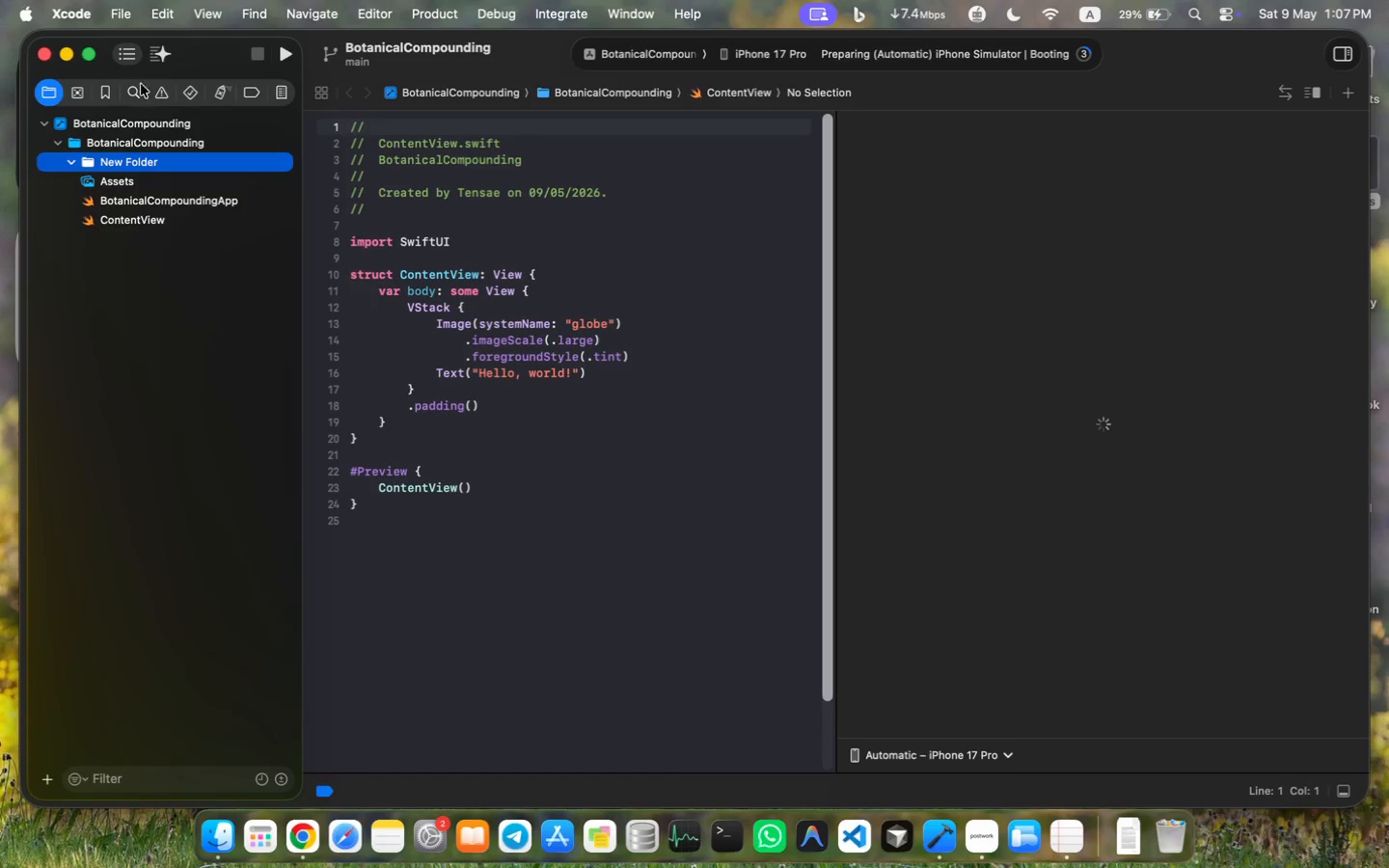 
left_click([89, 55])
 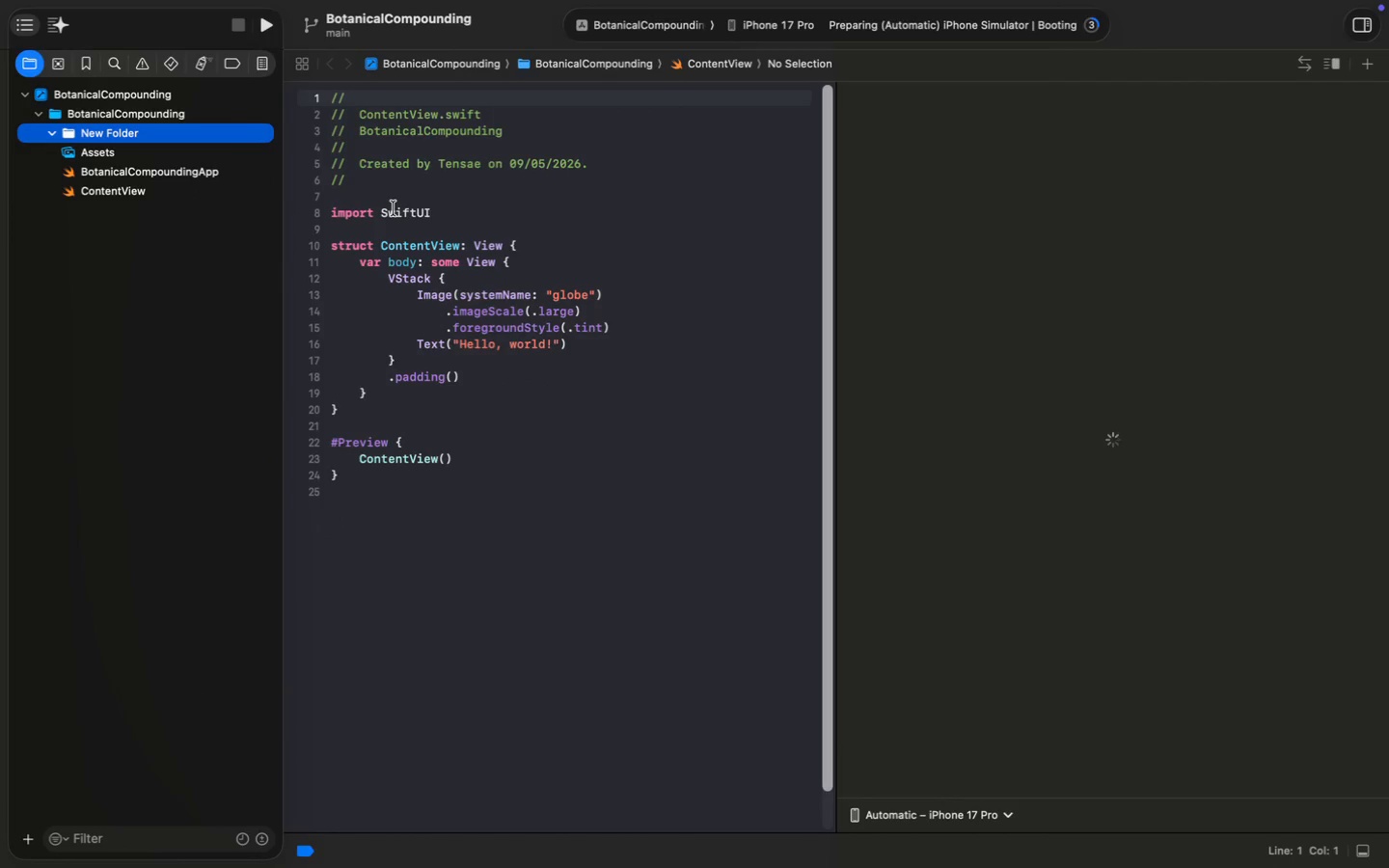 
key(Meta+N)
 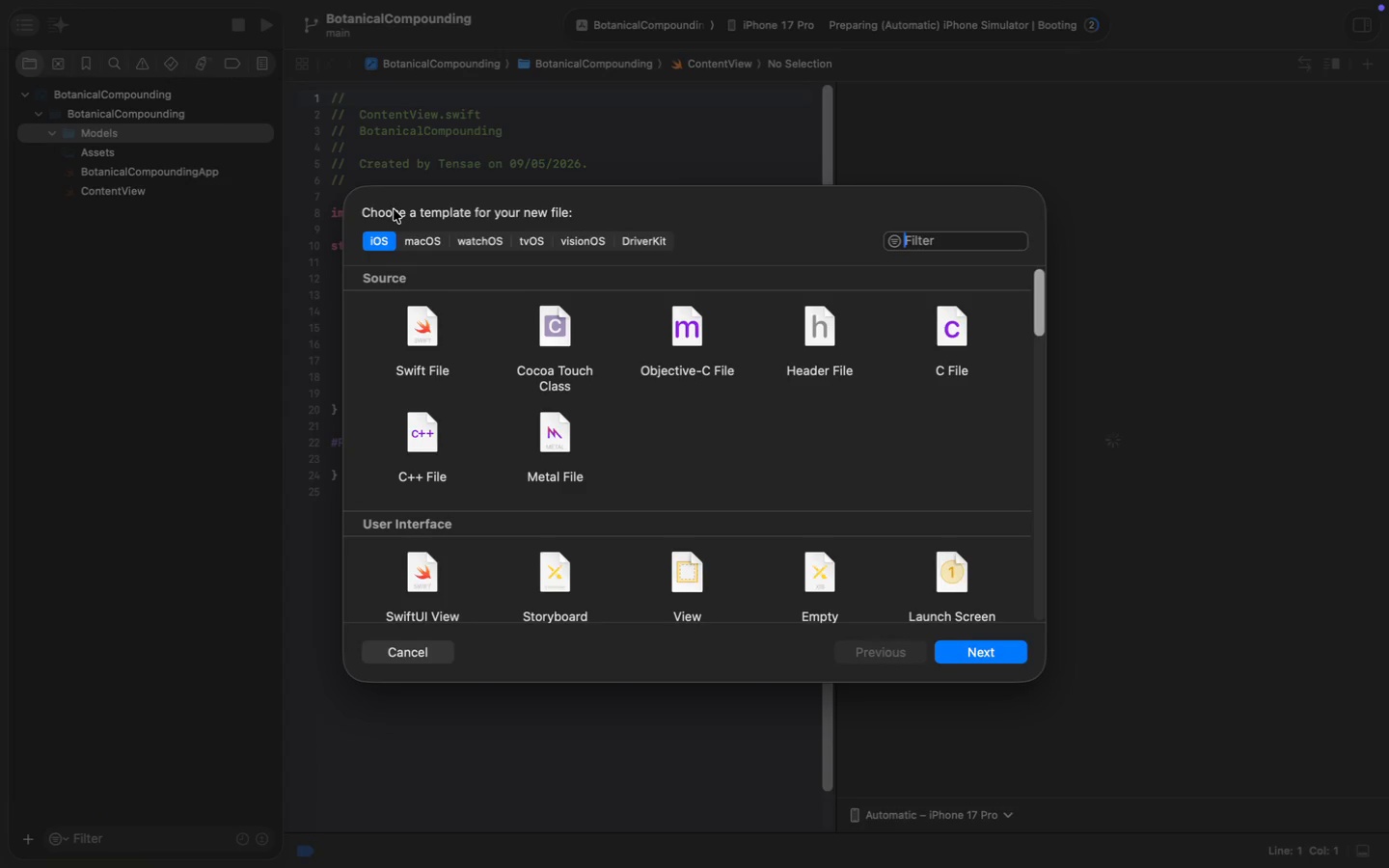 
wait(5.05)
 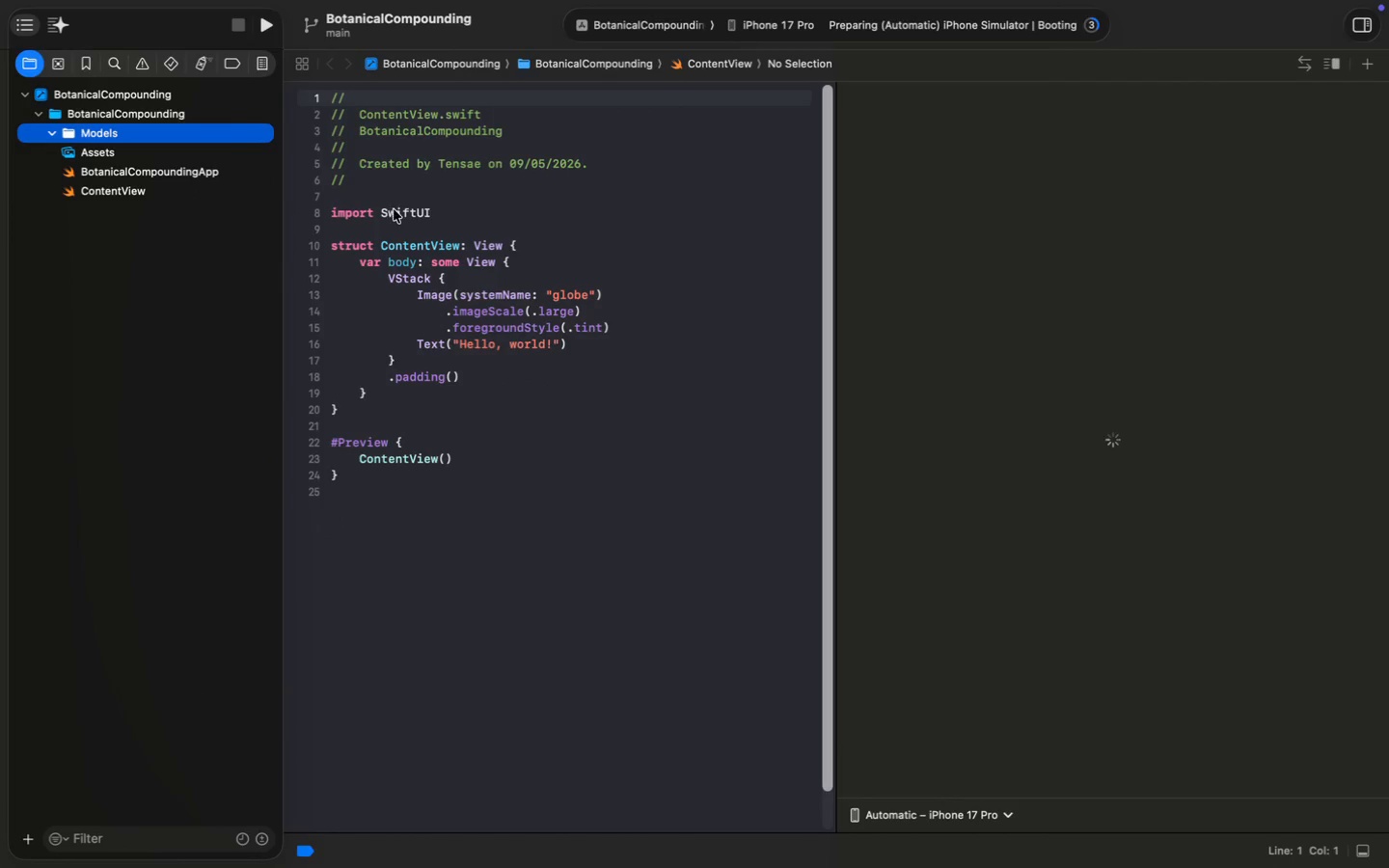 
left_click([418, 339])
 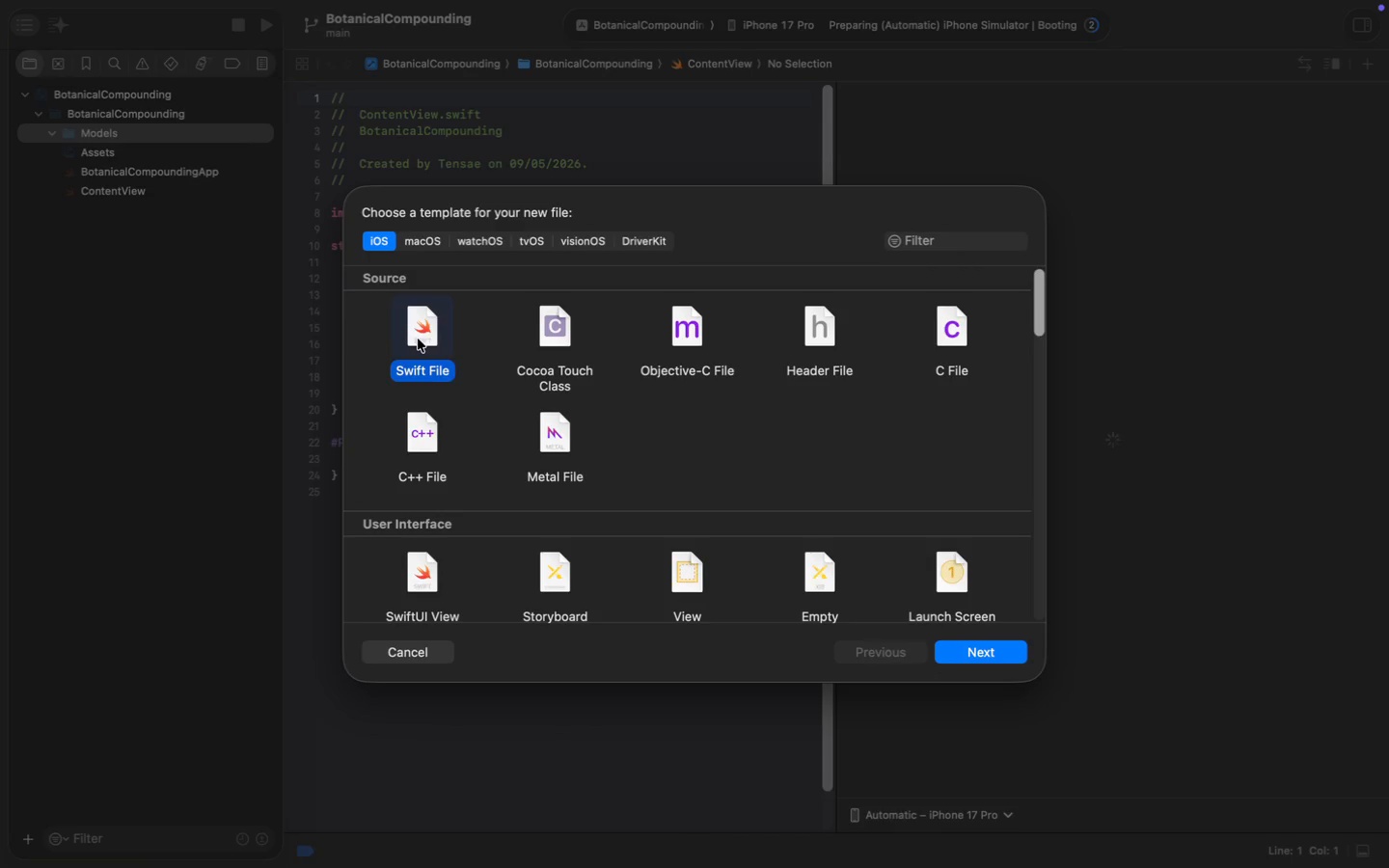 
key(Enter)
 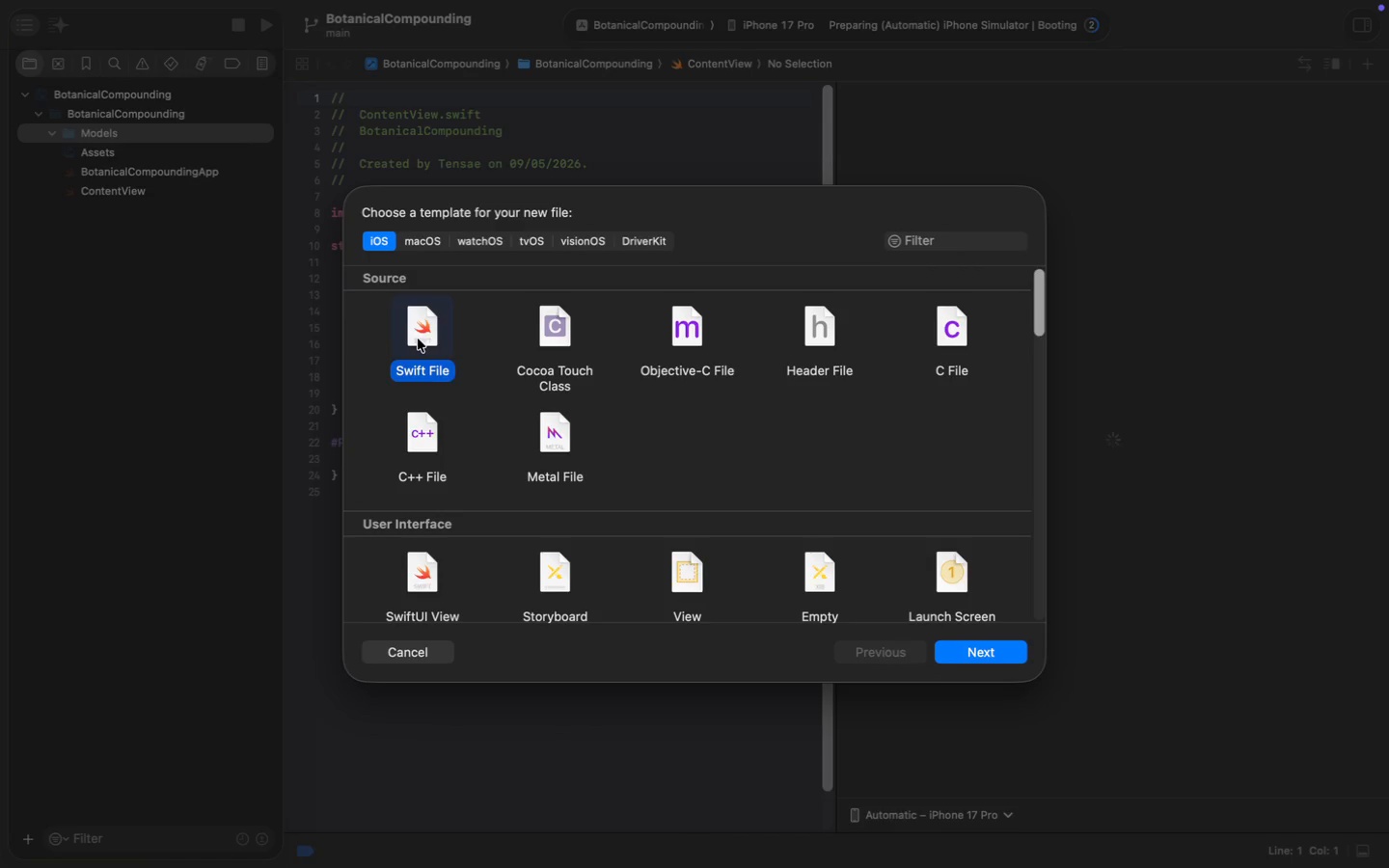 
type(TInctureModel)
 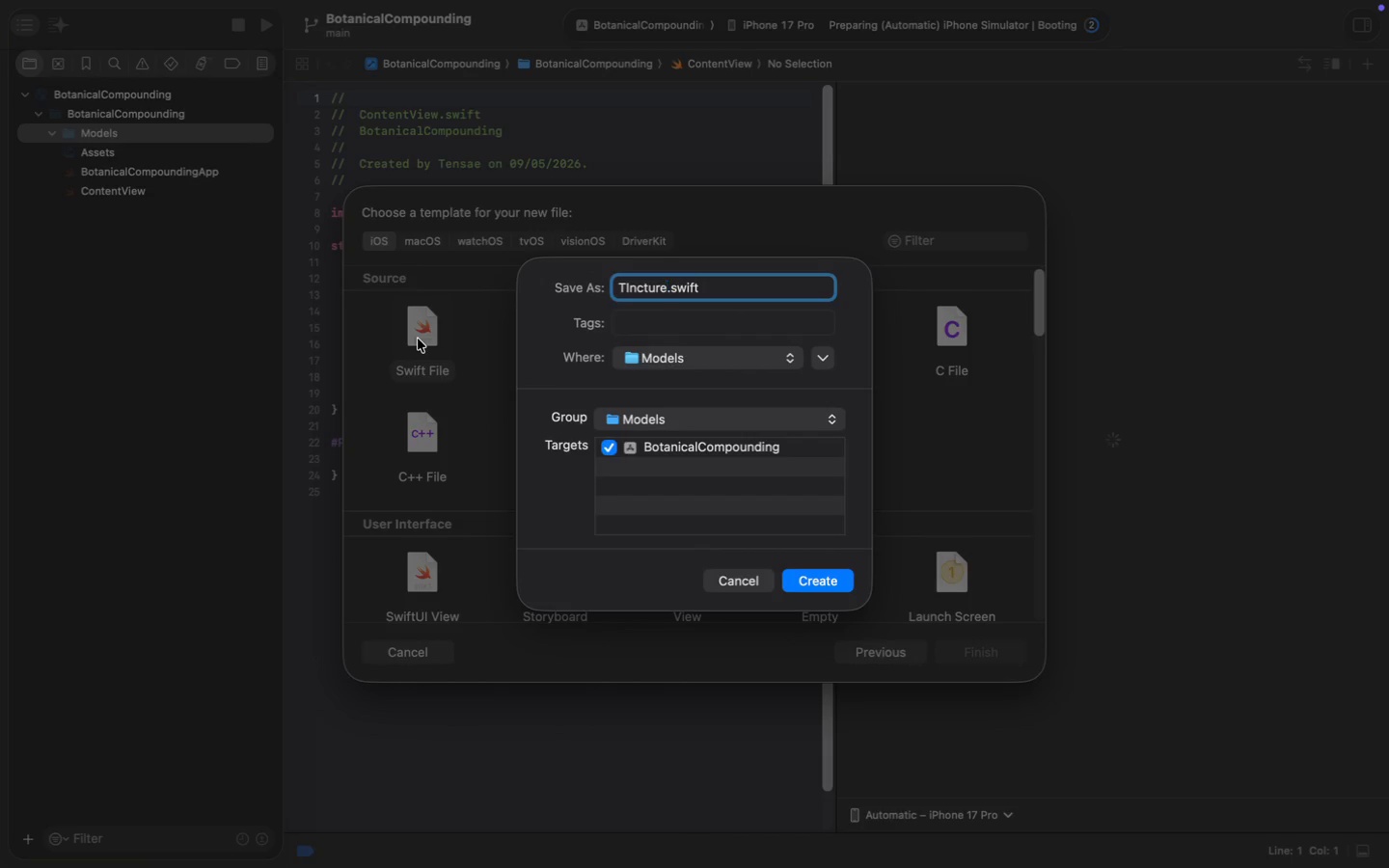 
key(Enter)
 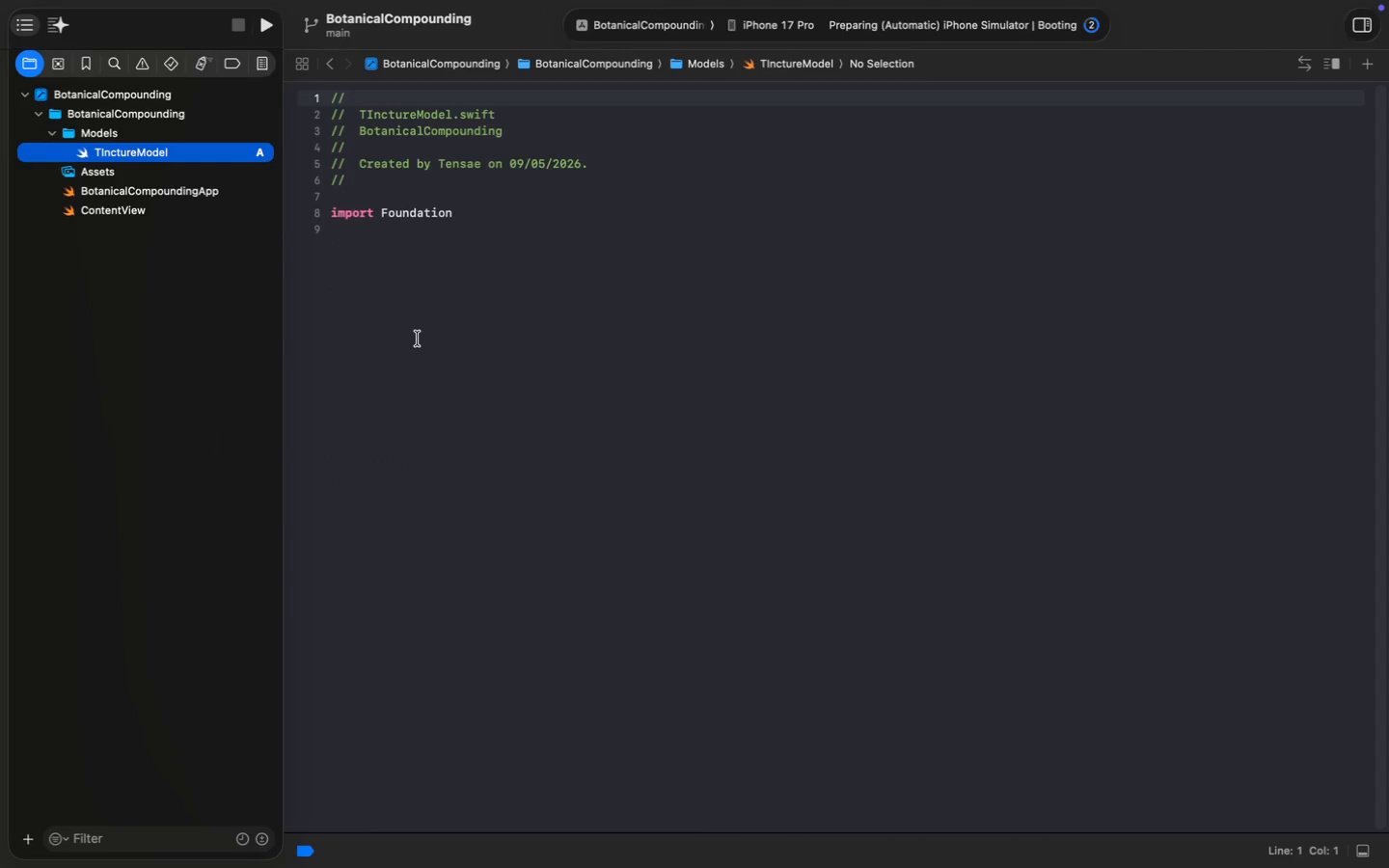 
wait(6.56)
 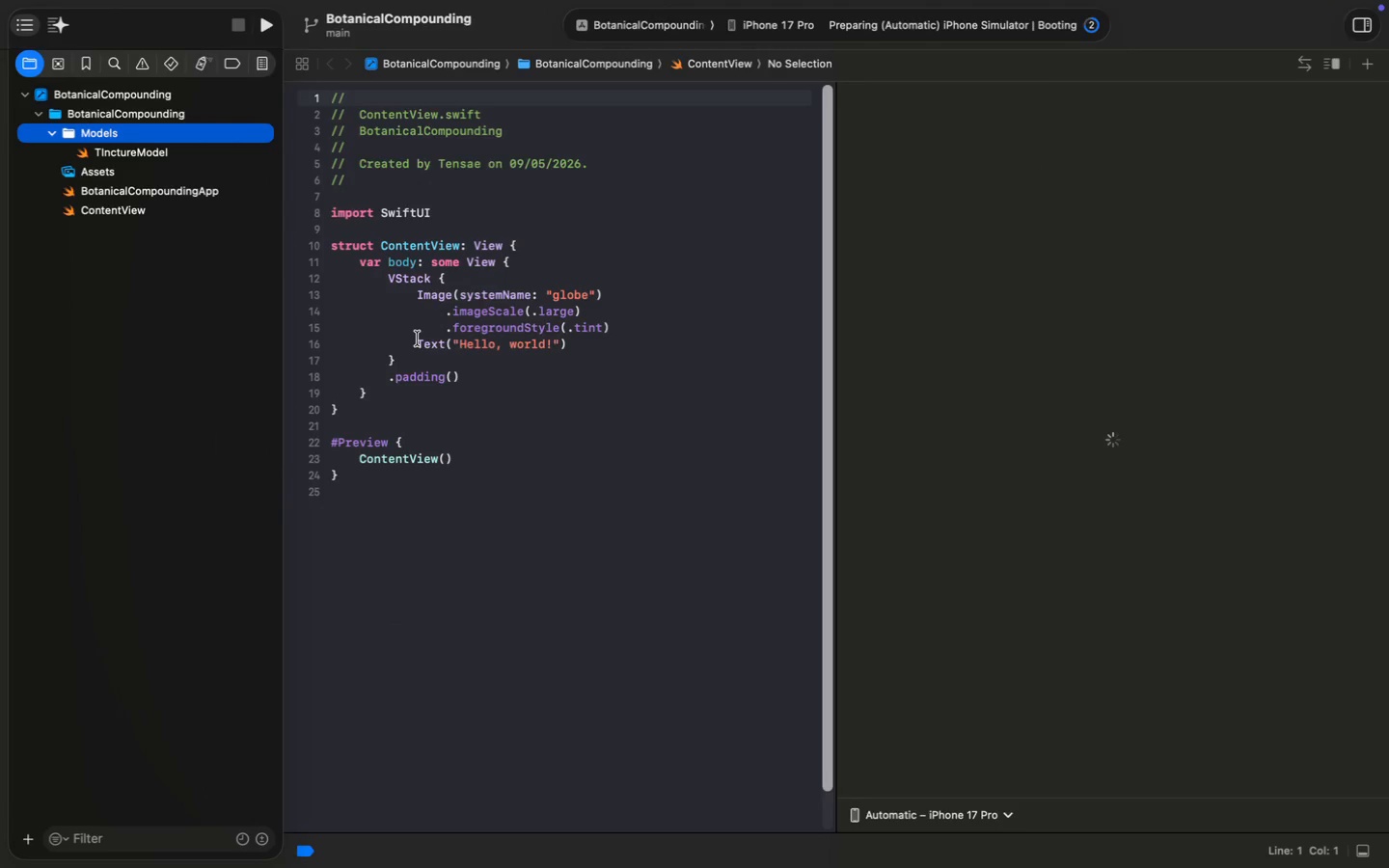 
left_click([1087, 24])
 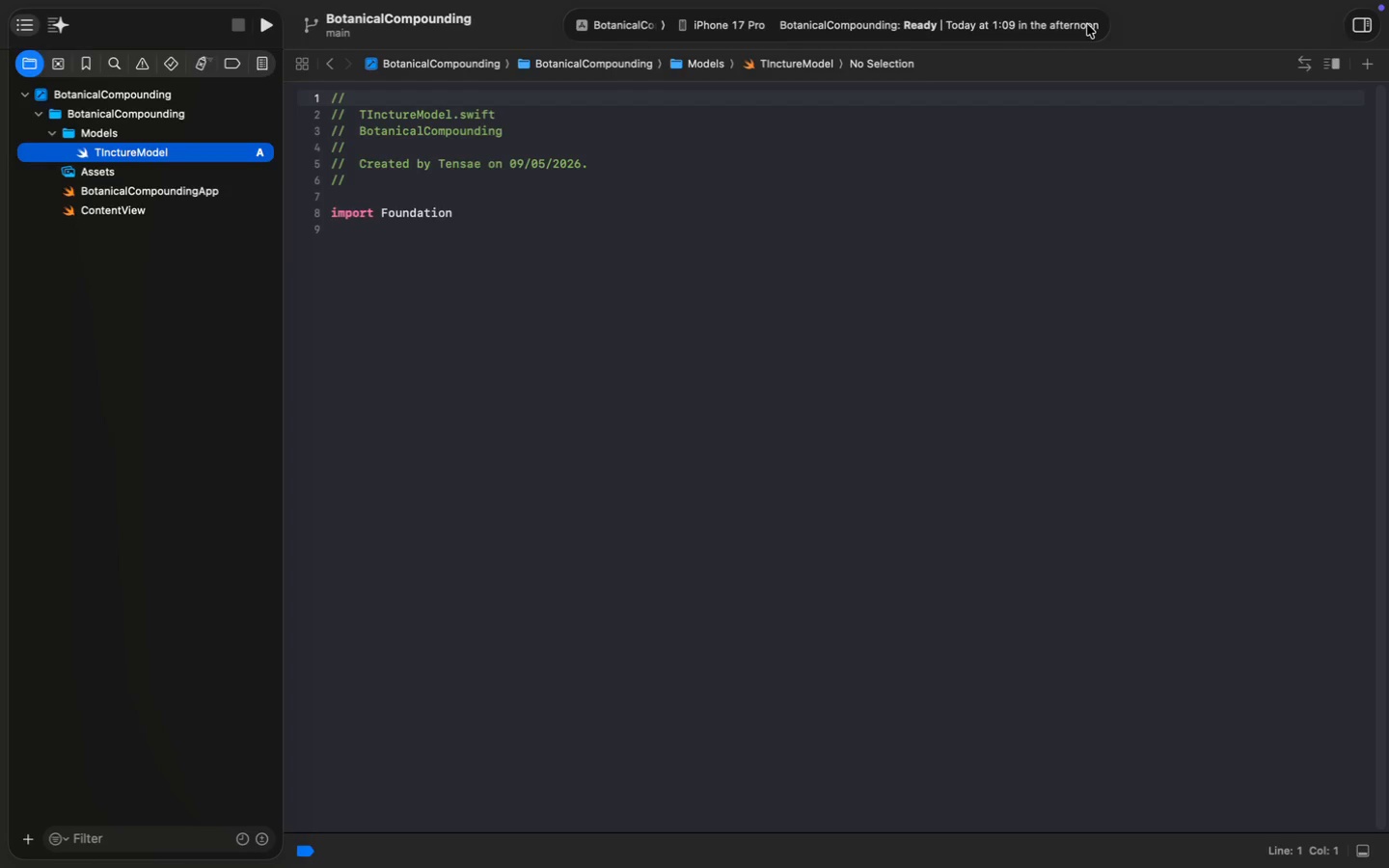 
wait(78.93)
 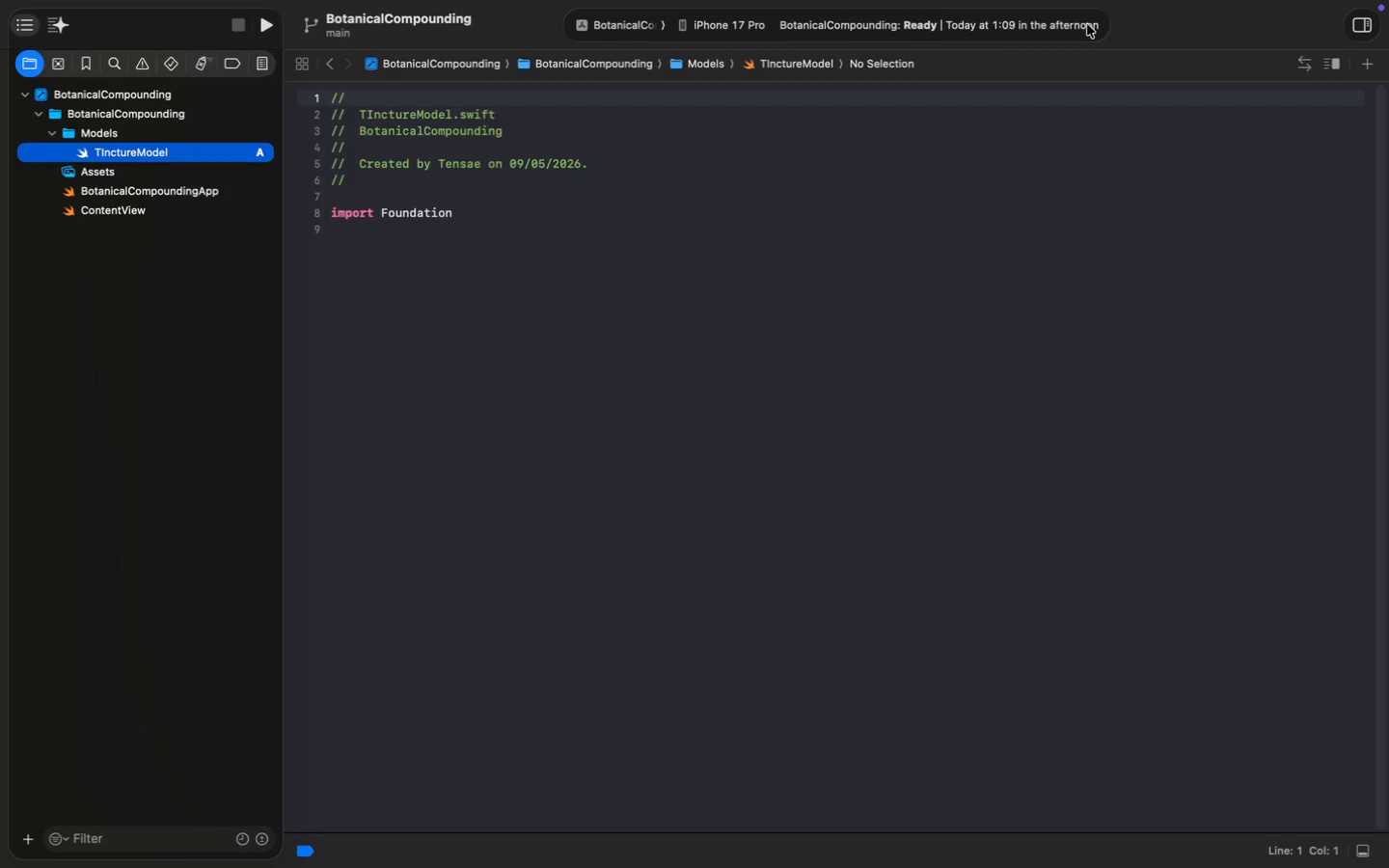 
left_click([574, 224])
 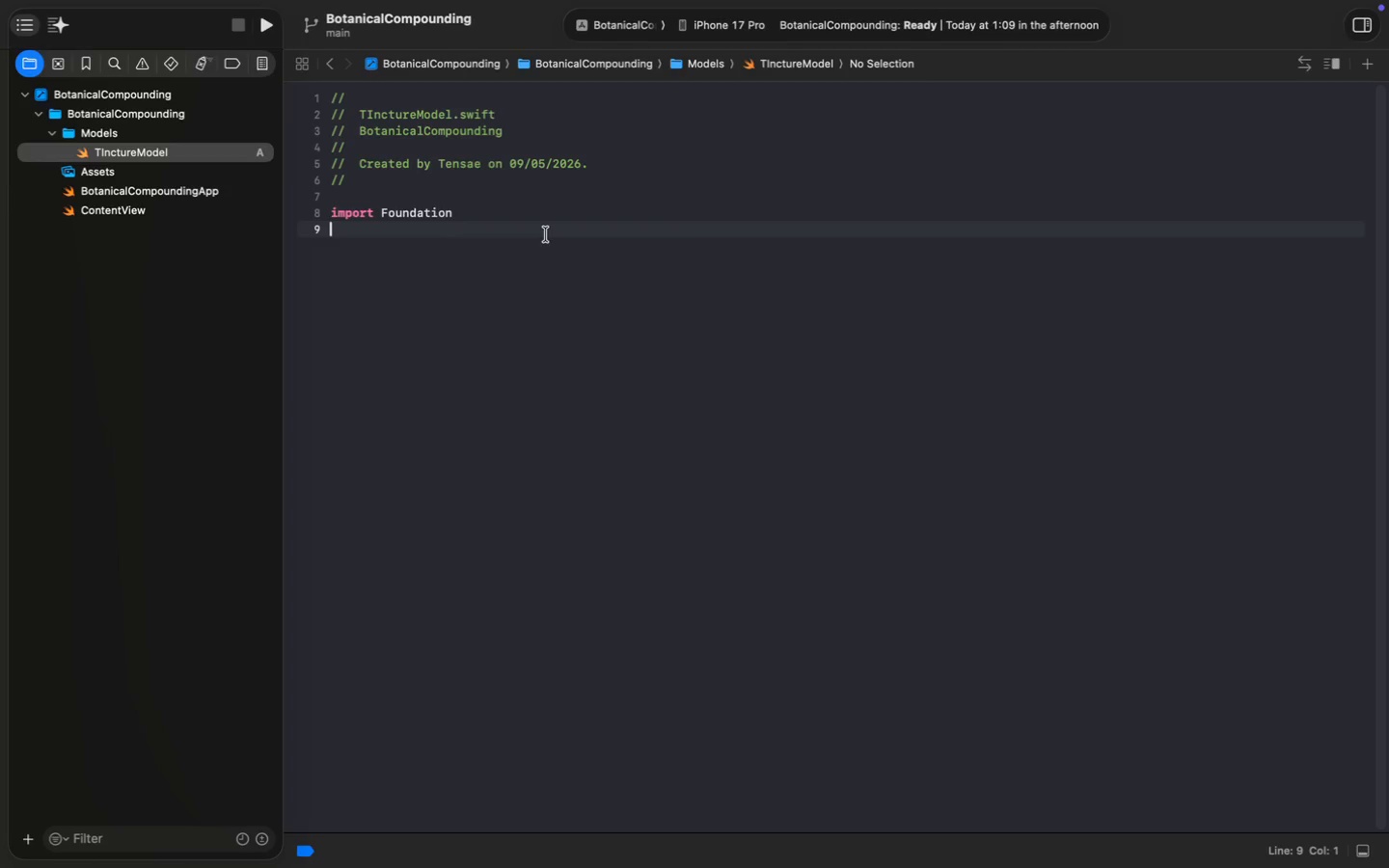 
key(Enter)
 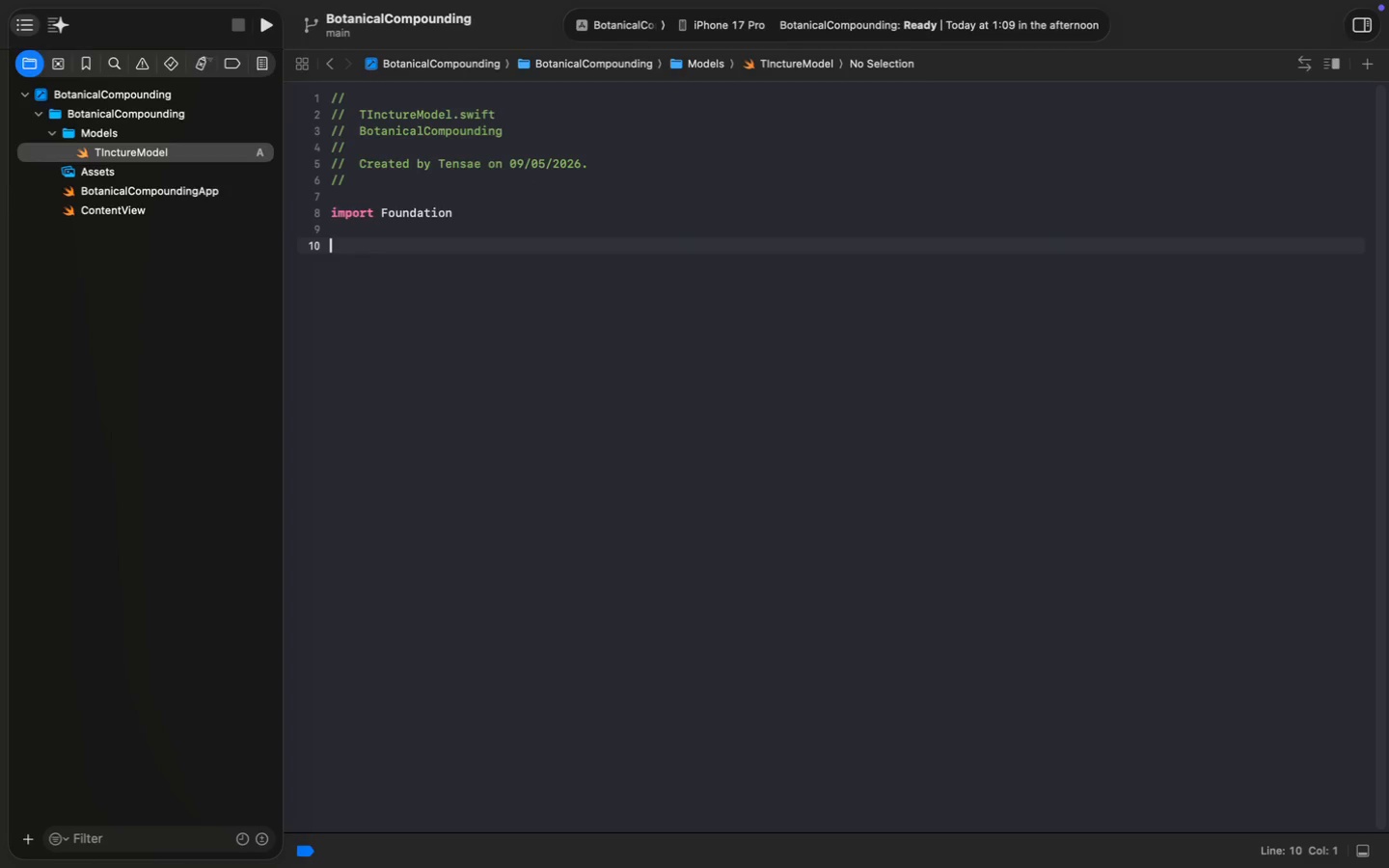 
type(struct G)
key(Backspace)
type(Herb: Ident)
 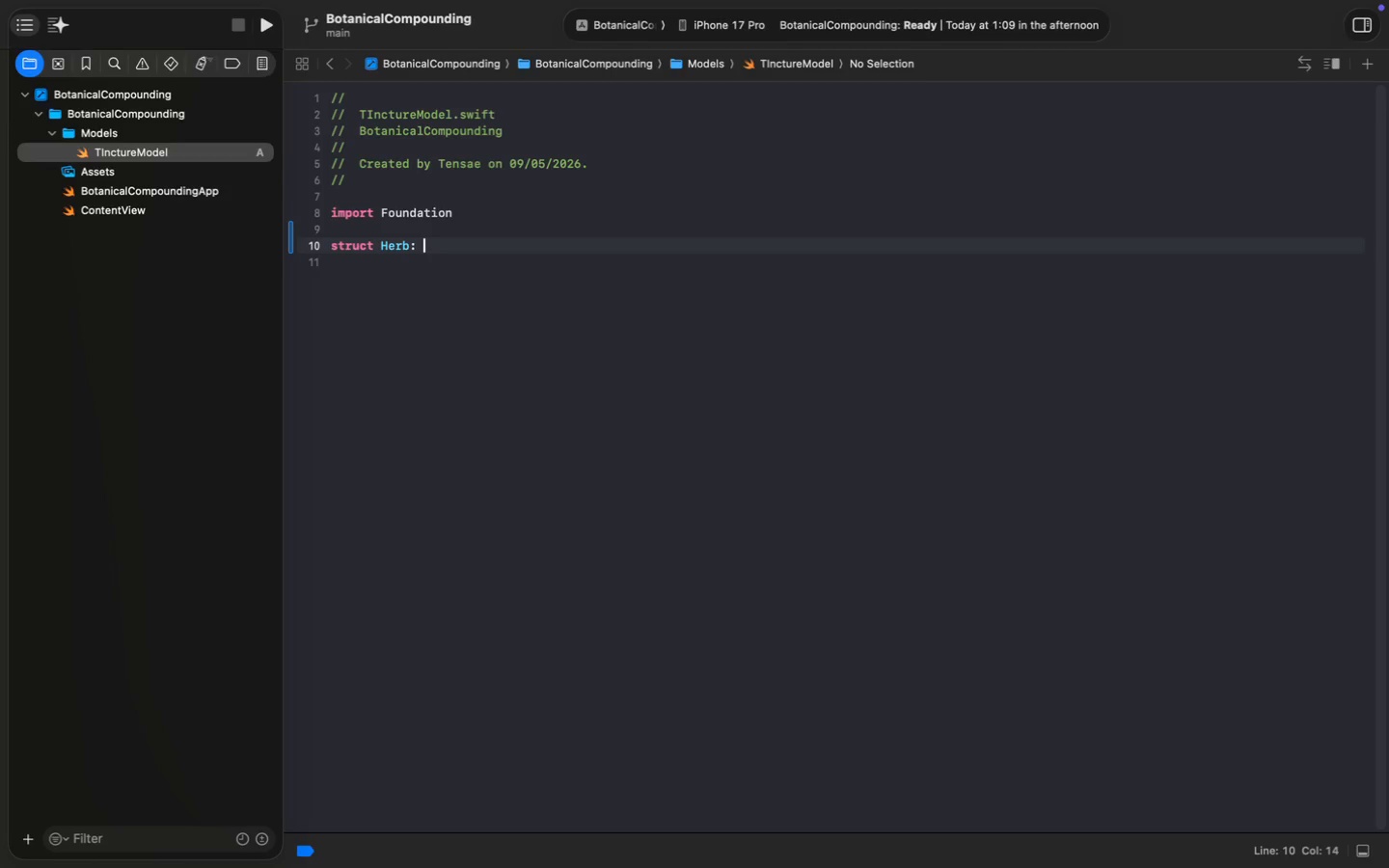 
key(Tab)
type(, Hashable {)
 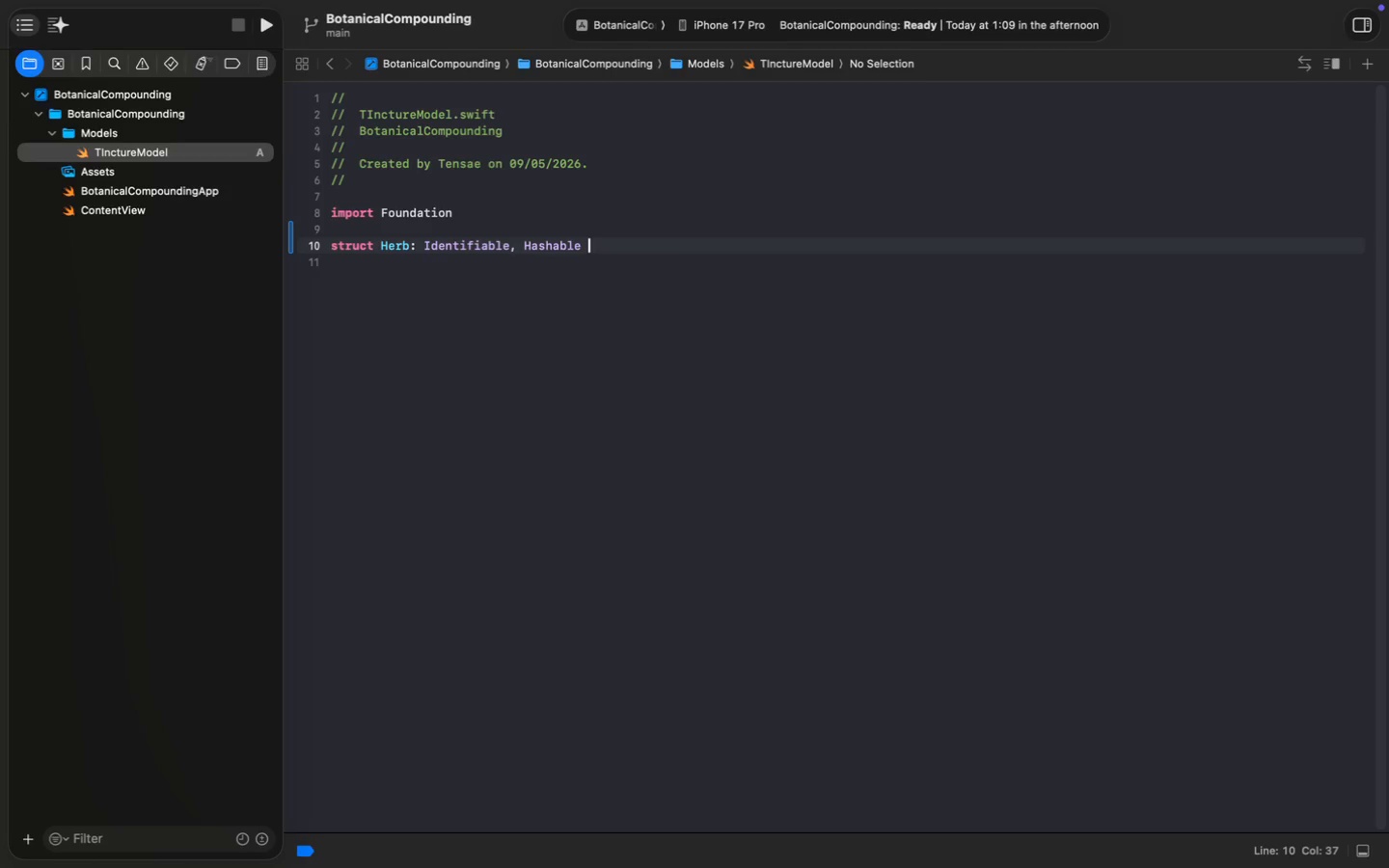 
key(Enter)
 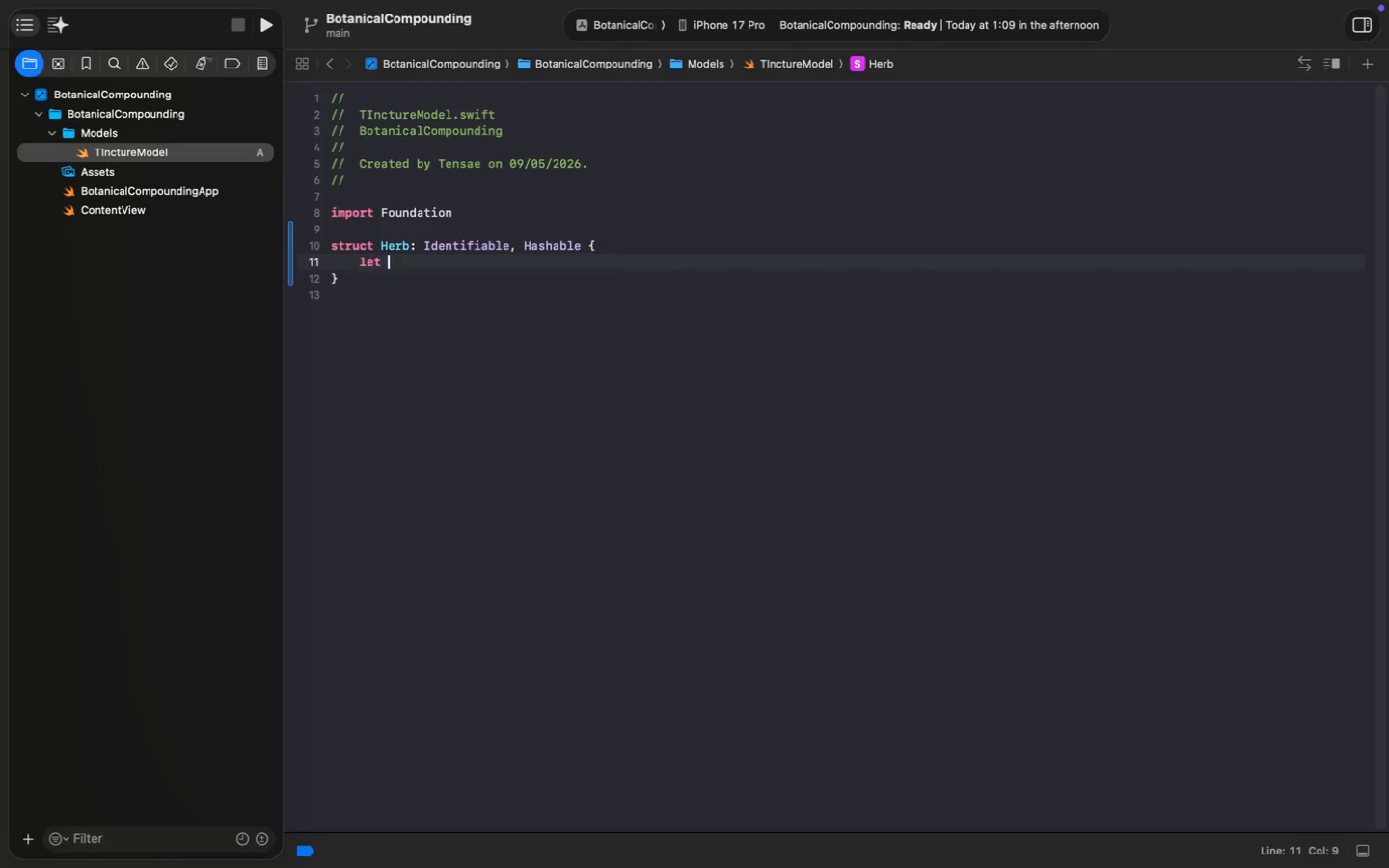 
type(let id = UUI)
 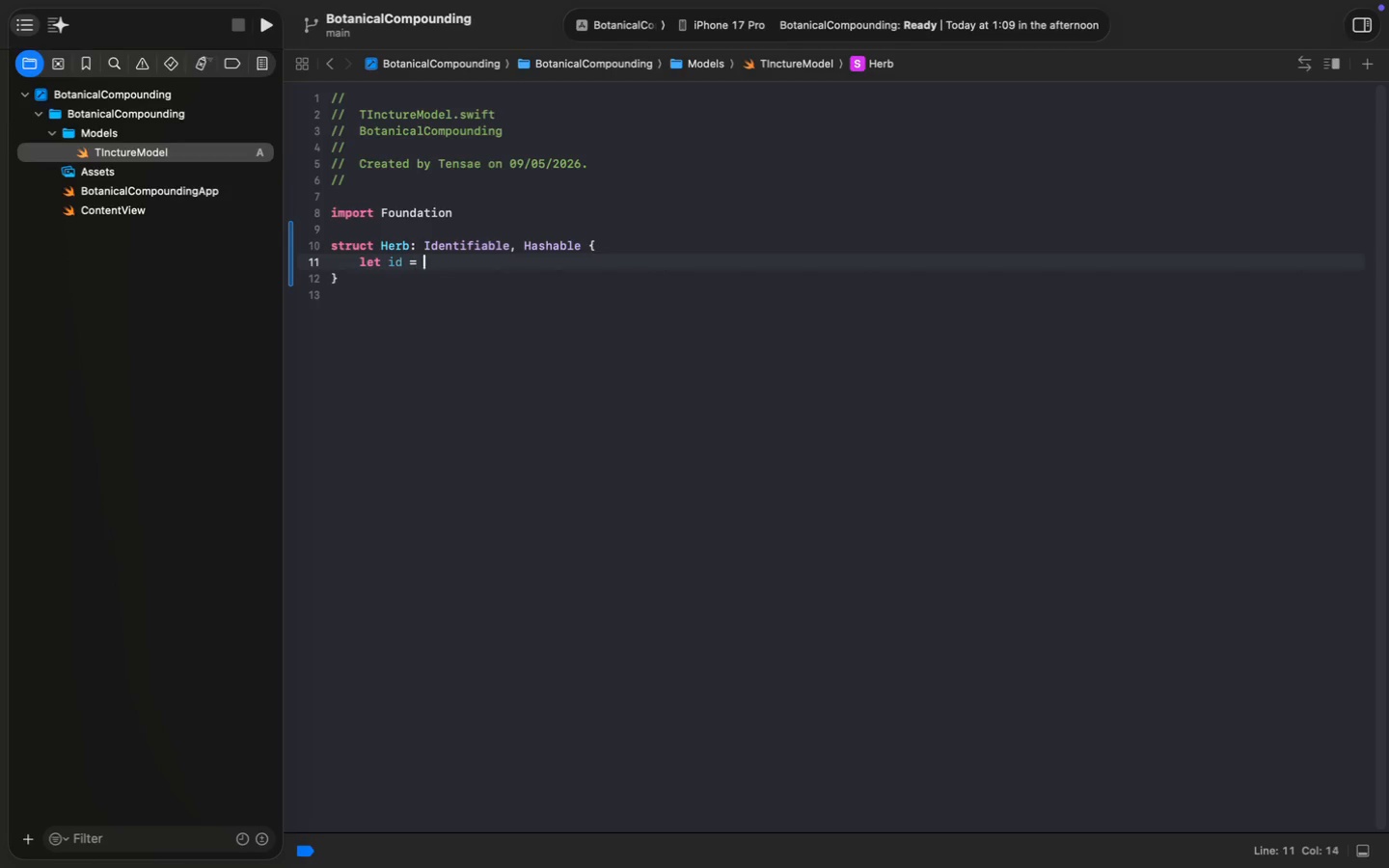 
key(ArrowDown)
 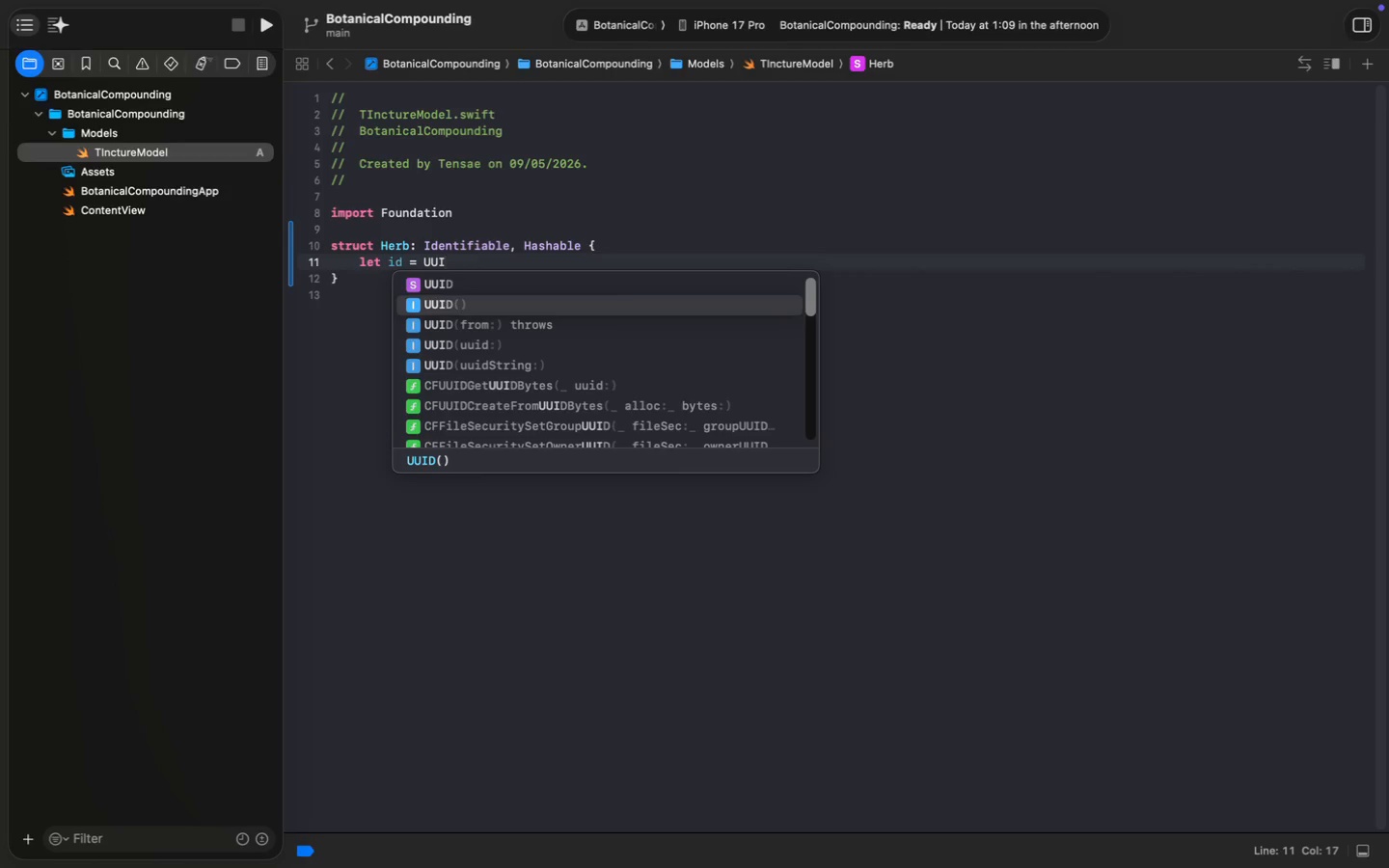 
key(Enter)
 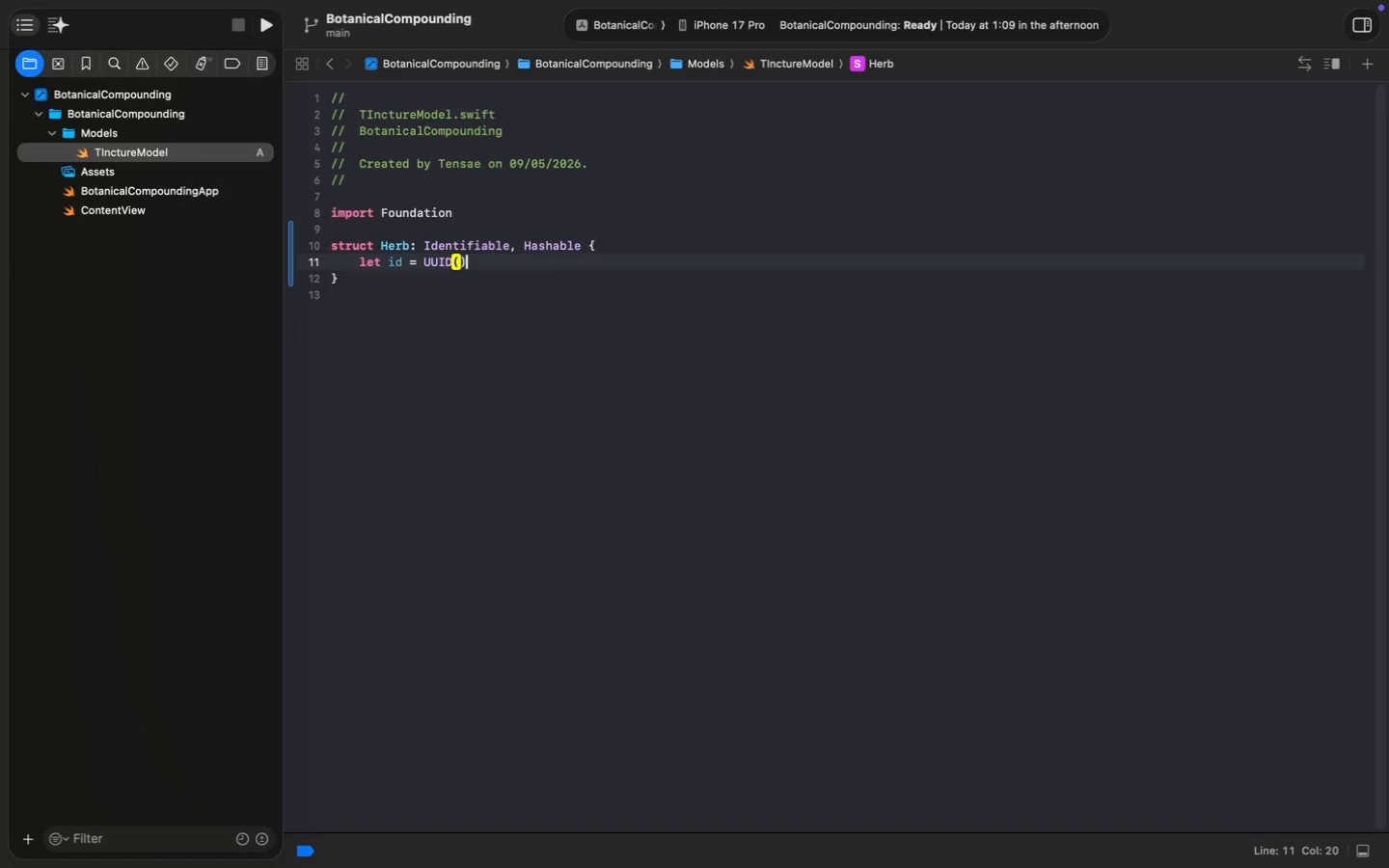 
key(Enter)
 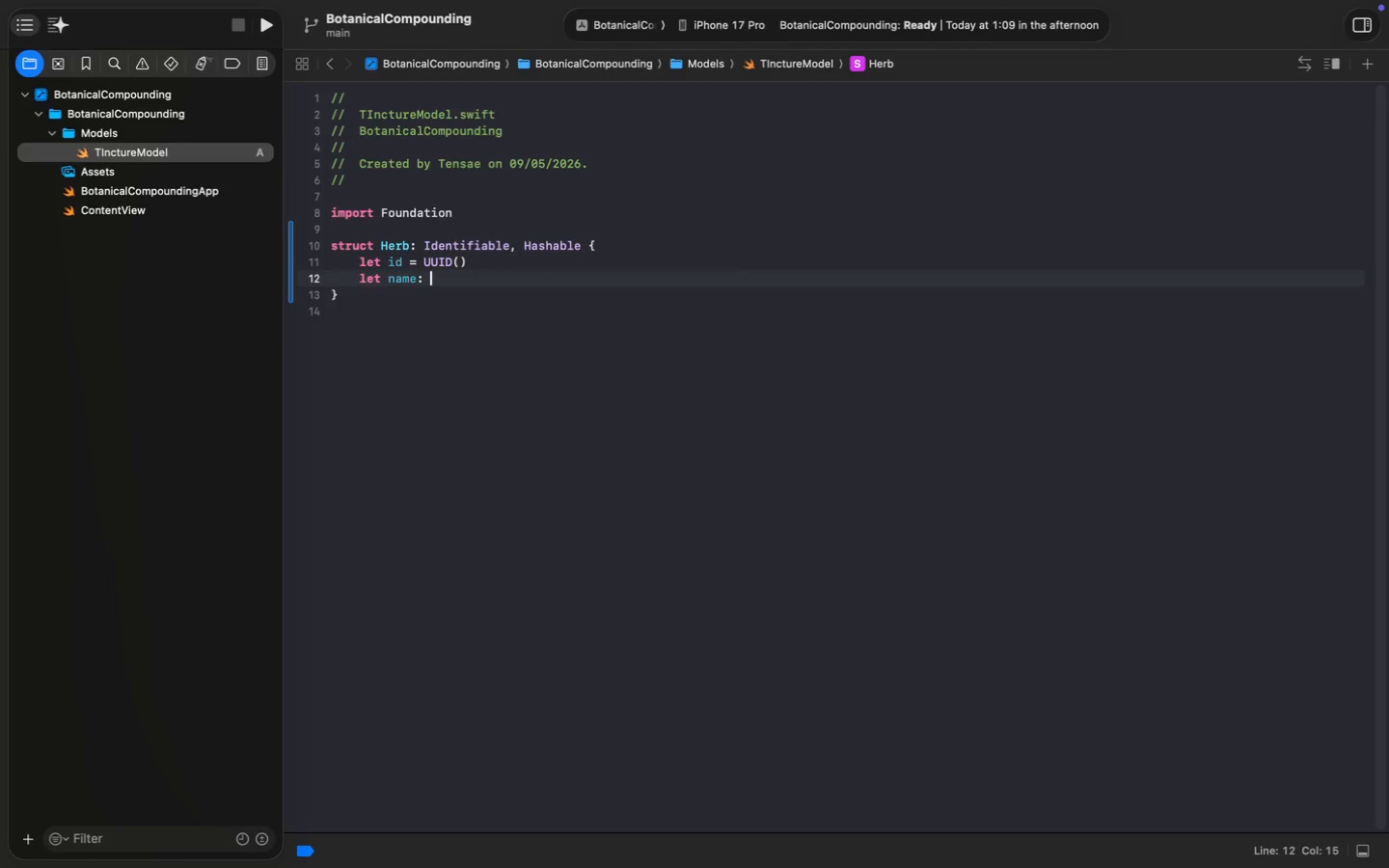 
type(let name =)
key(Backspace)
key(Backspace)
type(: String)
 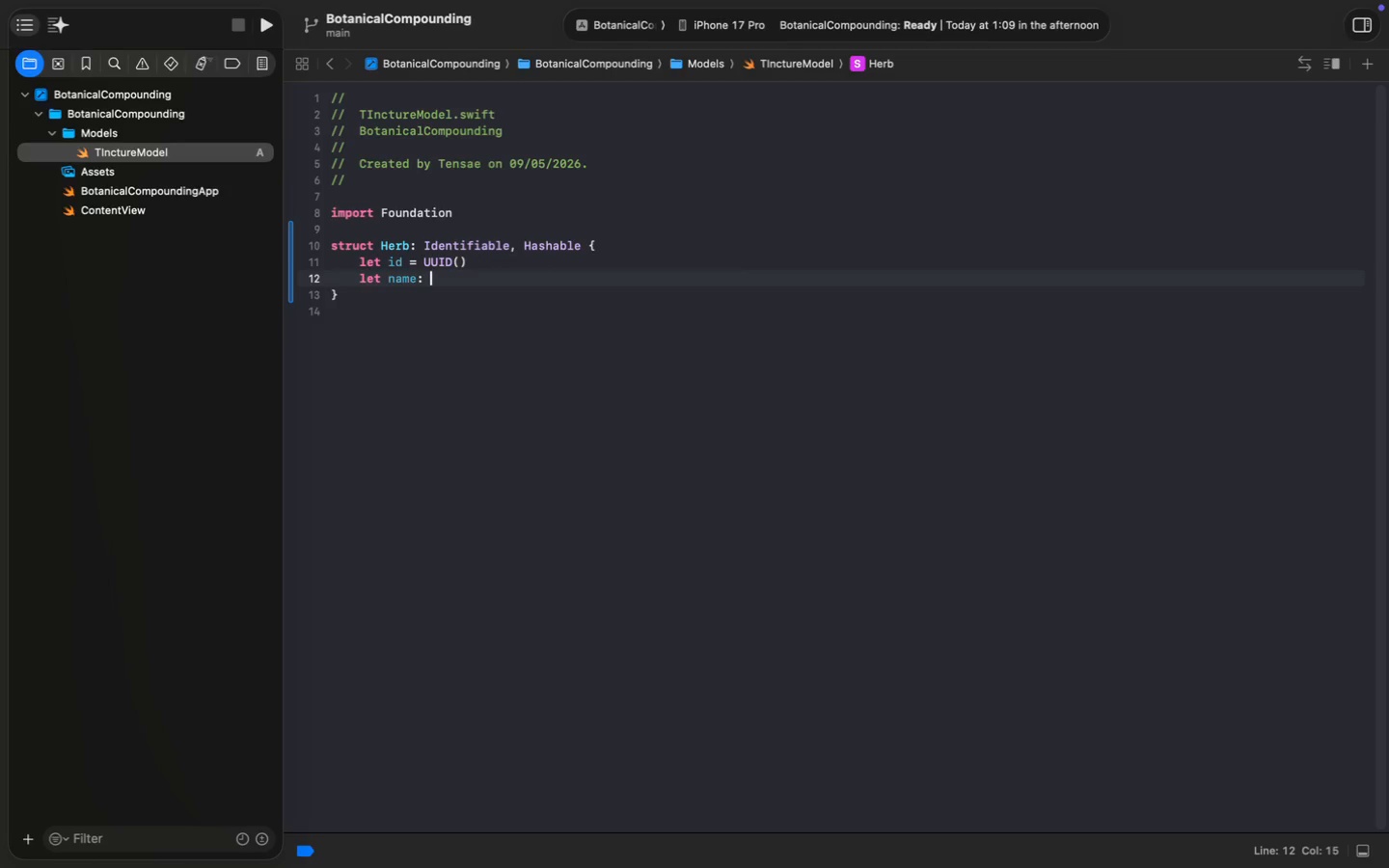 
key(Enter)
 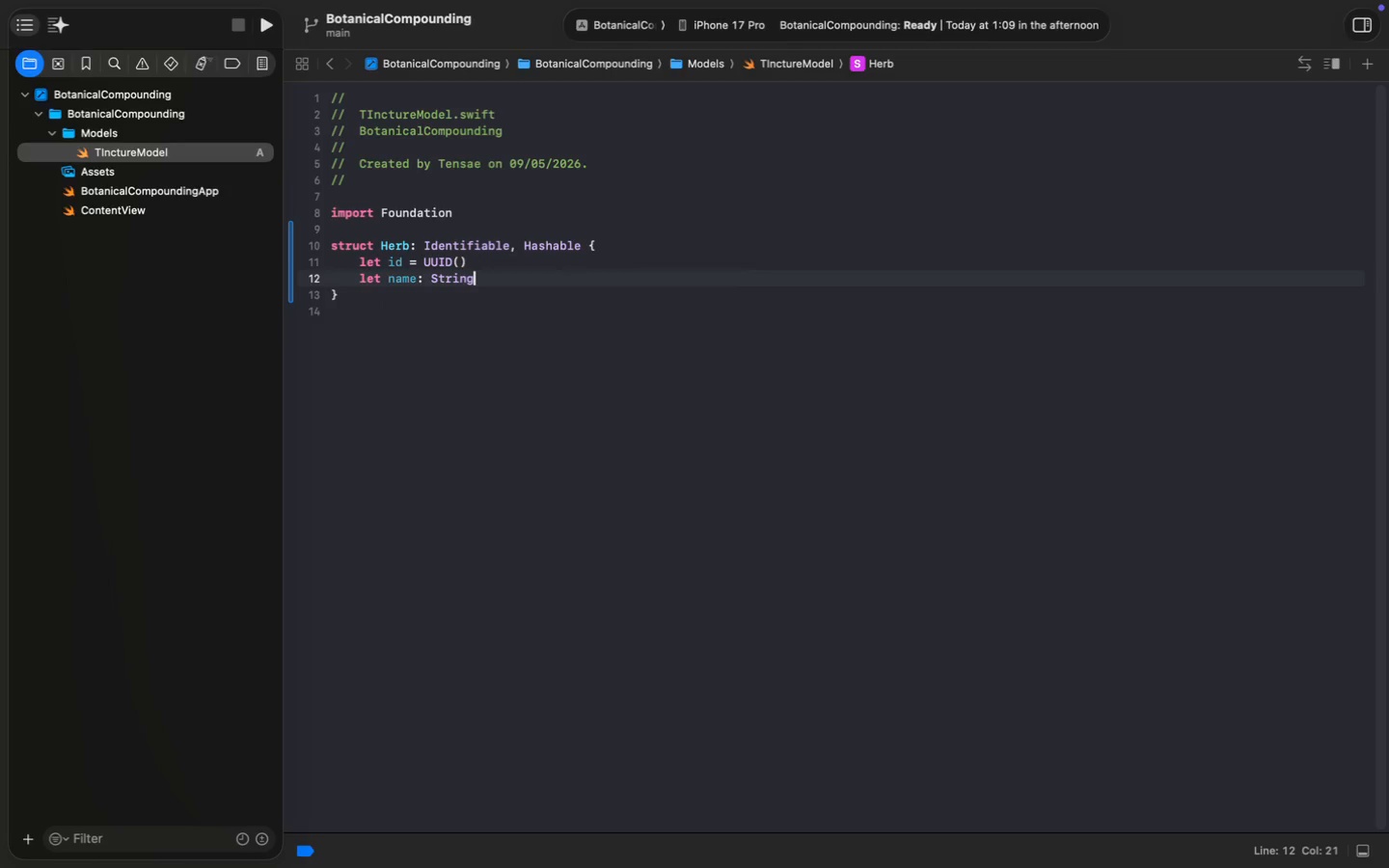 
key(ArrowDown)
 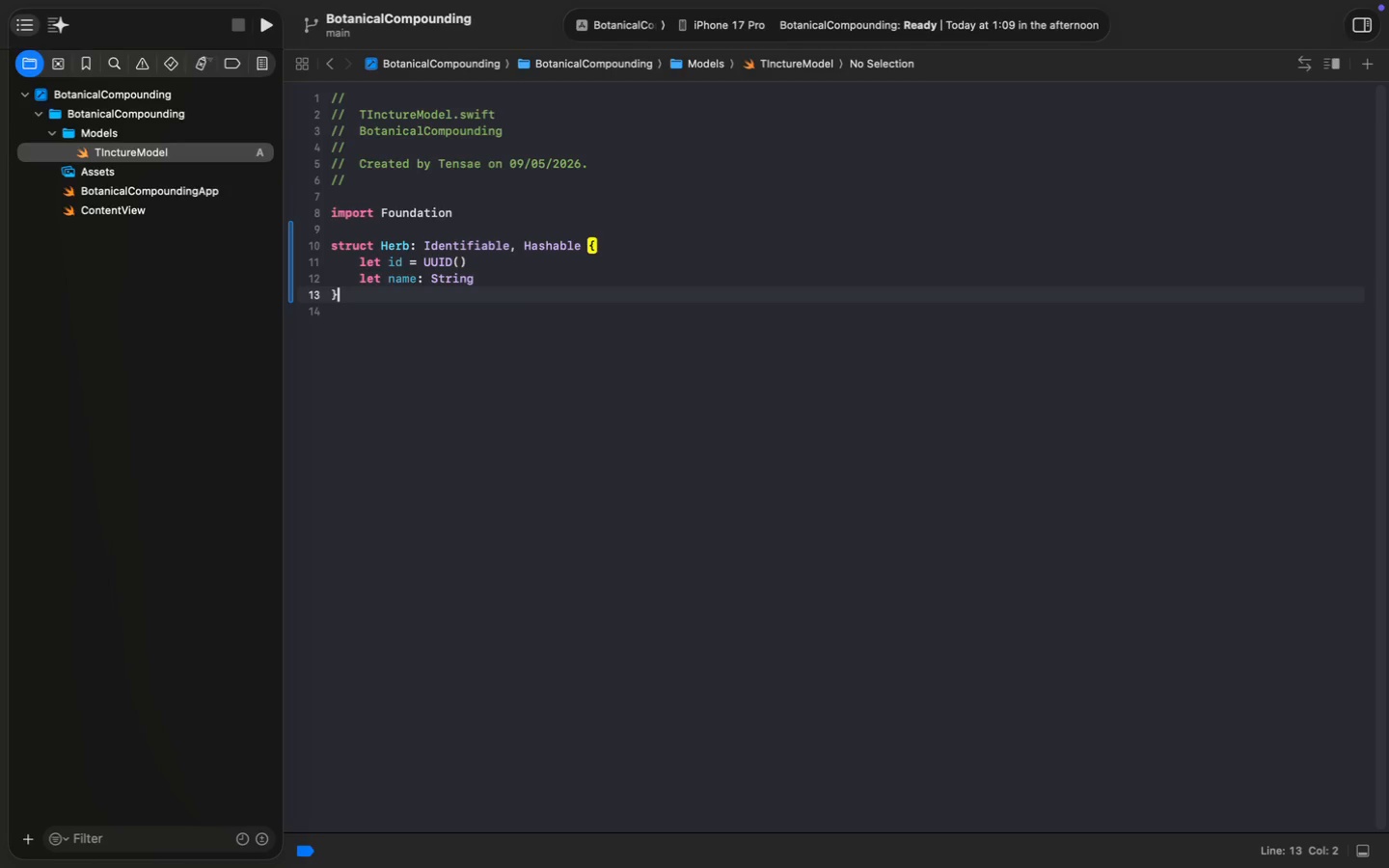 
key(Enter)
 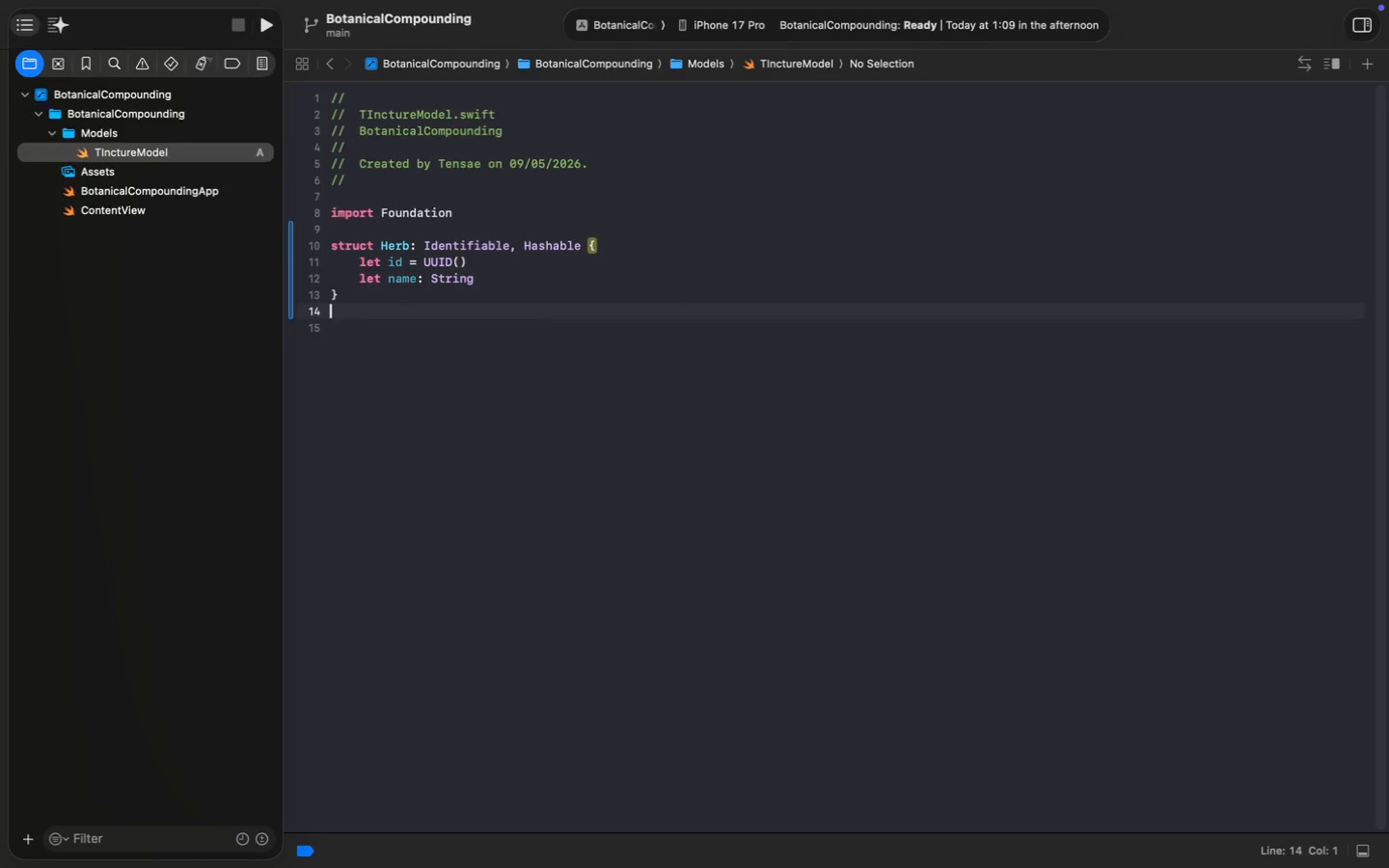 
key(Enter)
 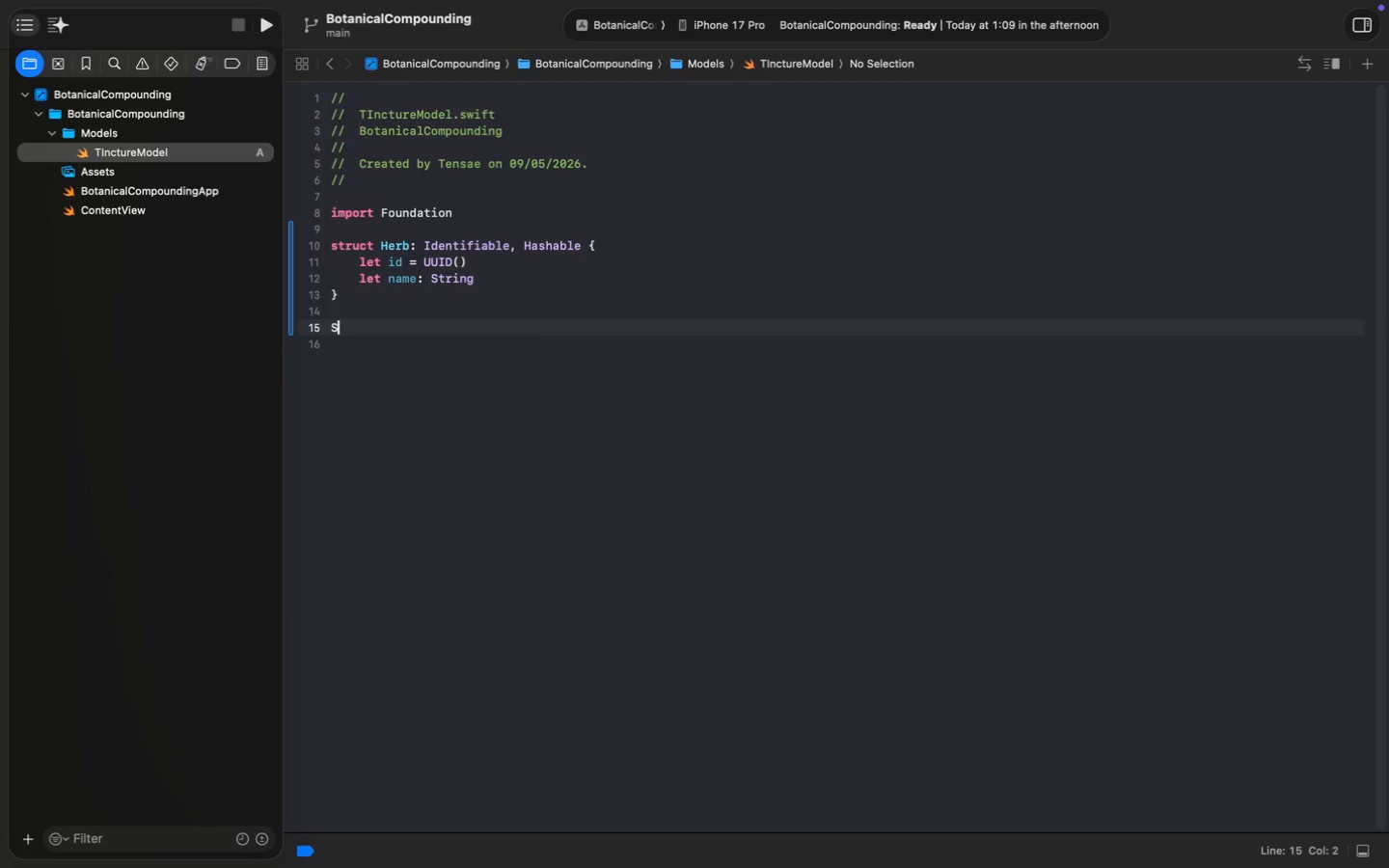 
type(S)
key(Backspace)
type(struct TinctureComponent: Identi)
key(Tab)
type( {)
 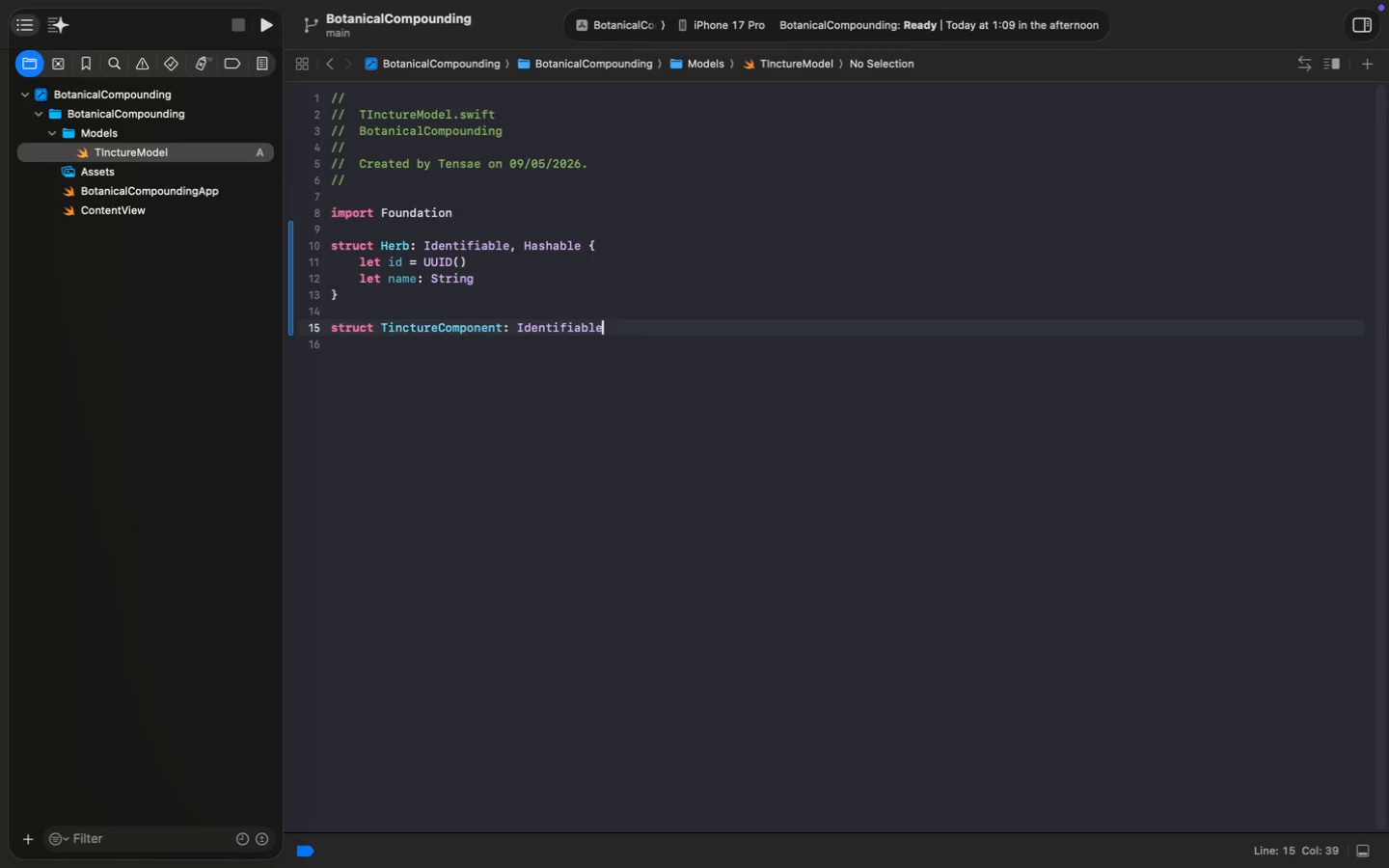 
 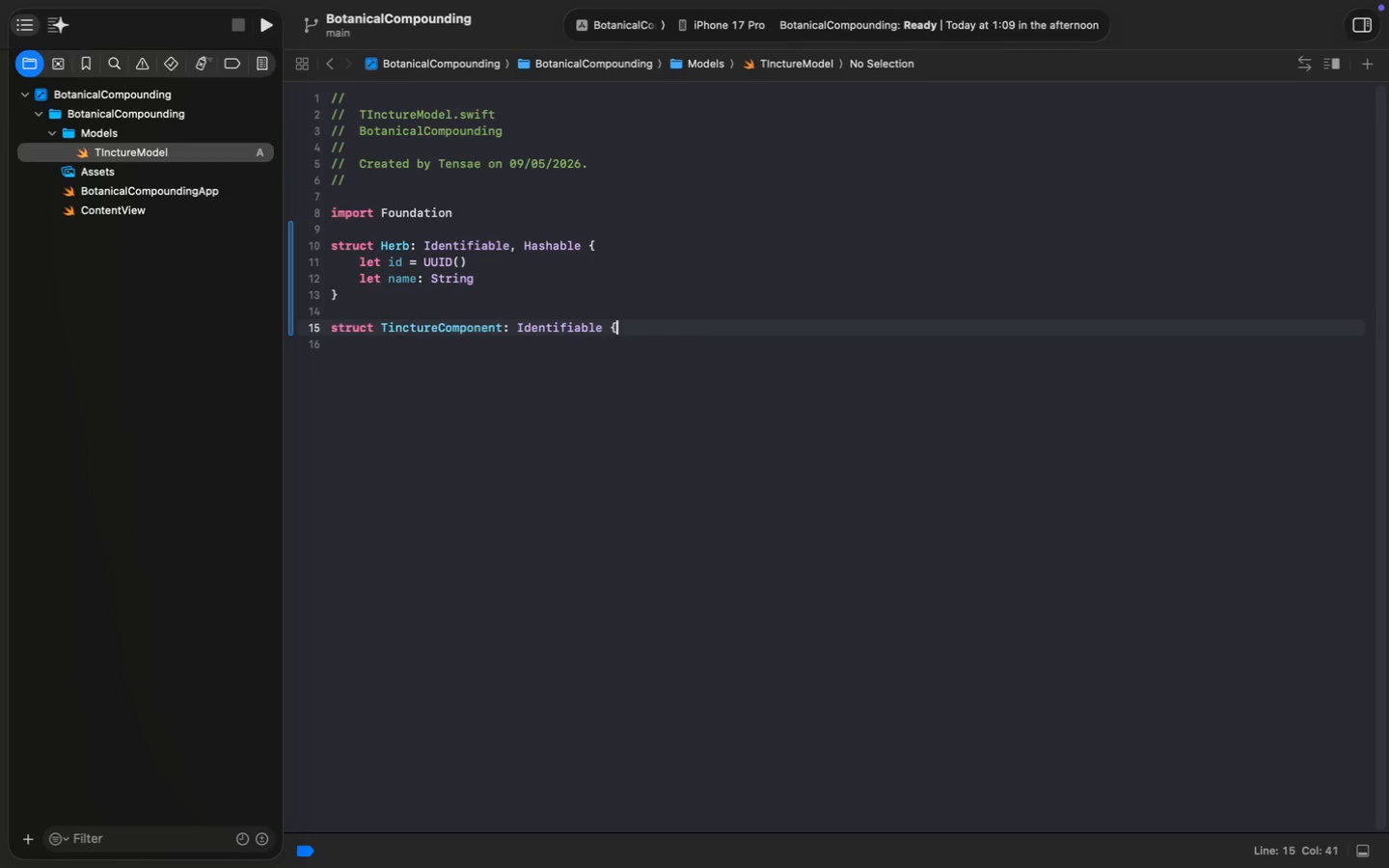 
key(Enter)
 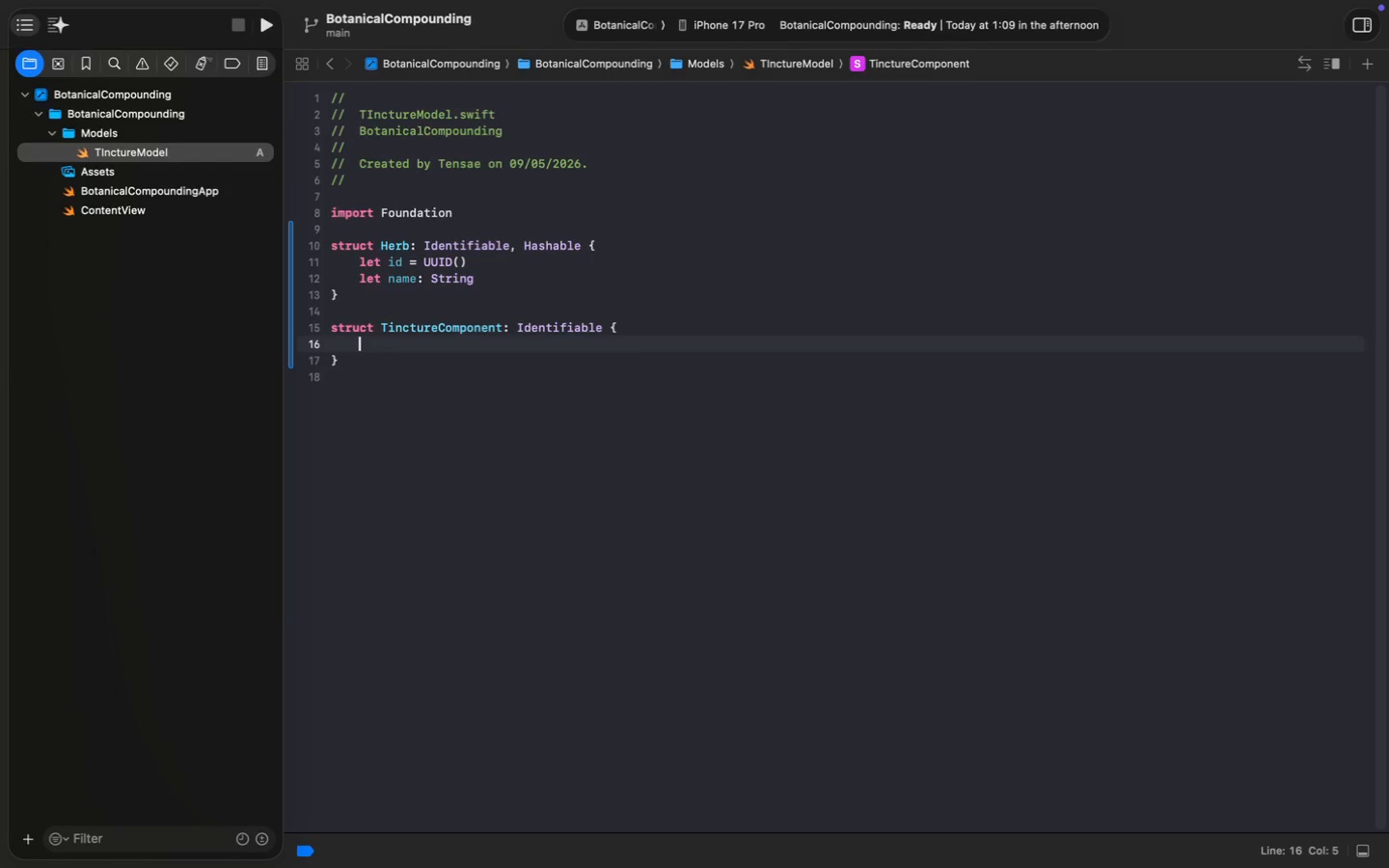 
type(let id = UU)
key(Tab)
 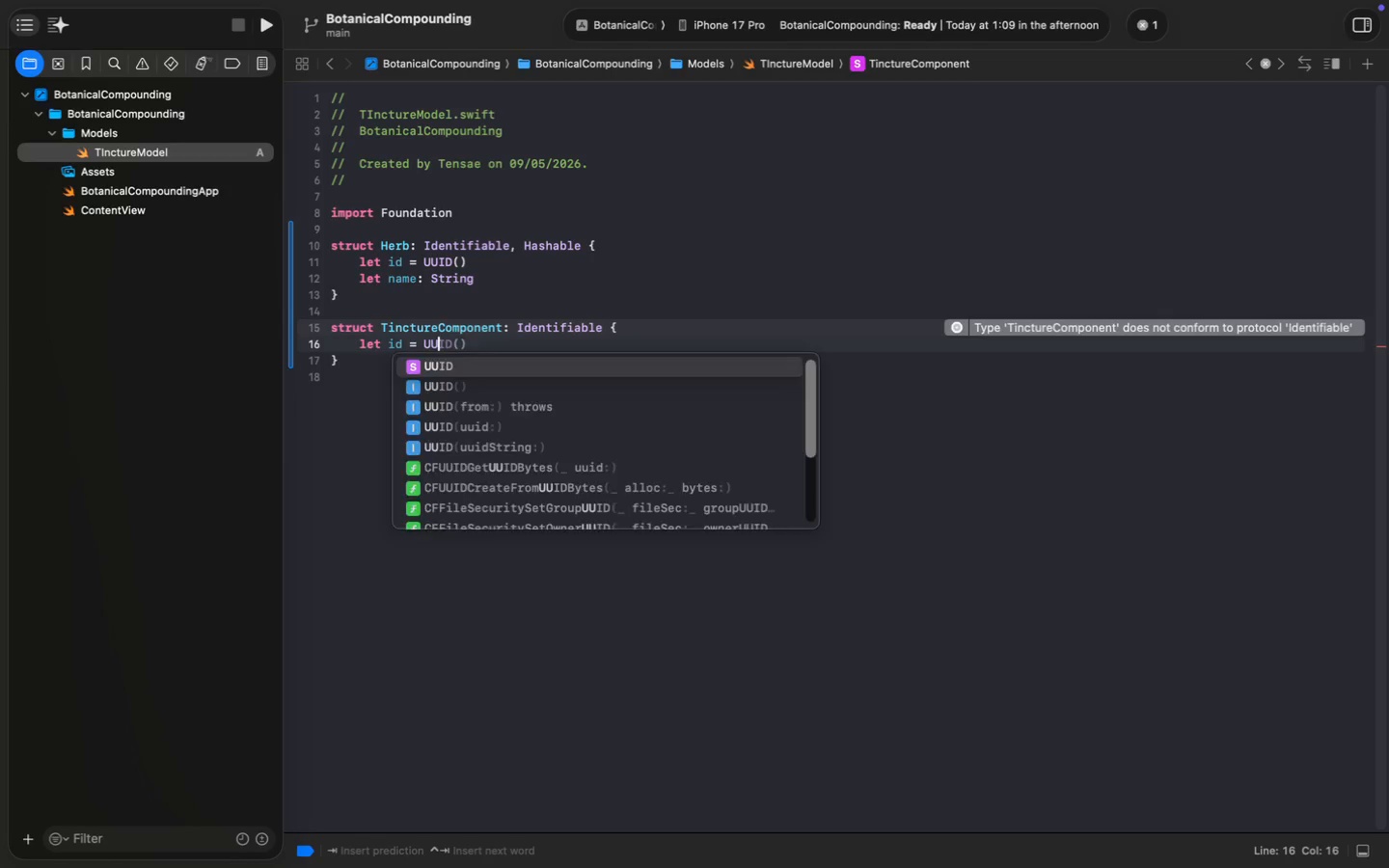 
 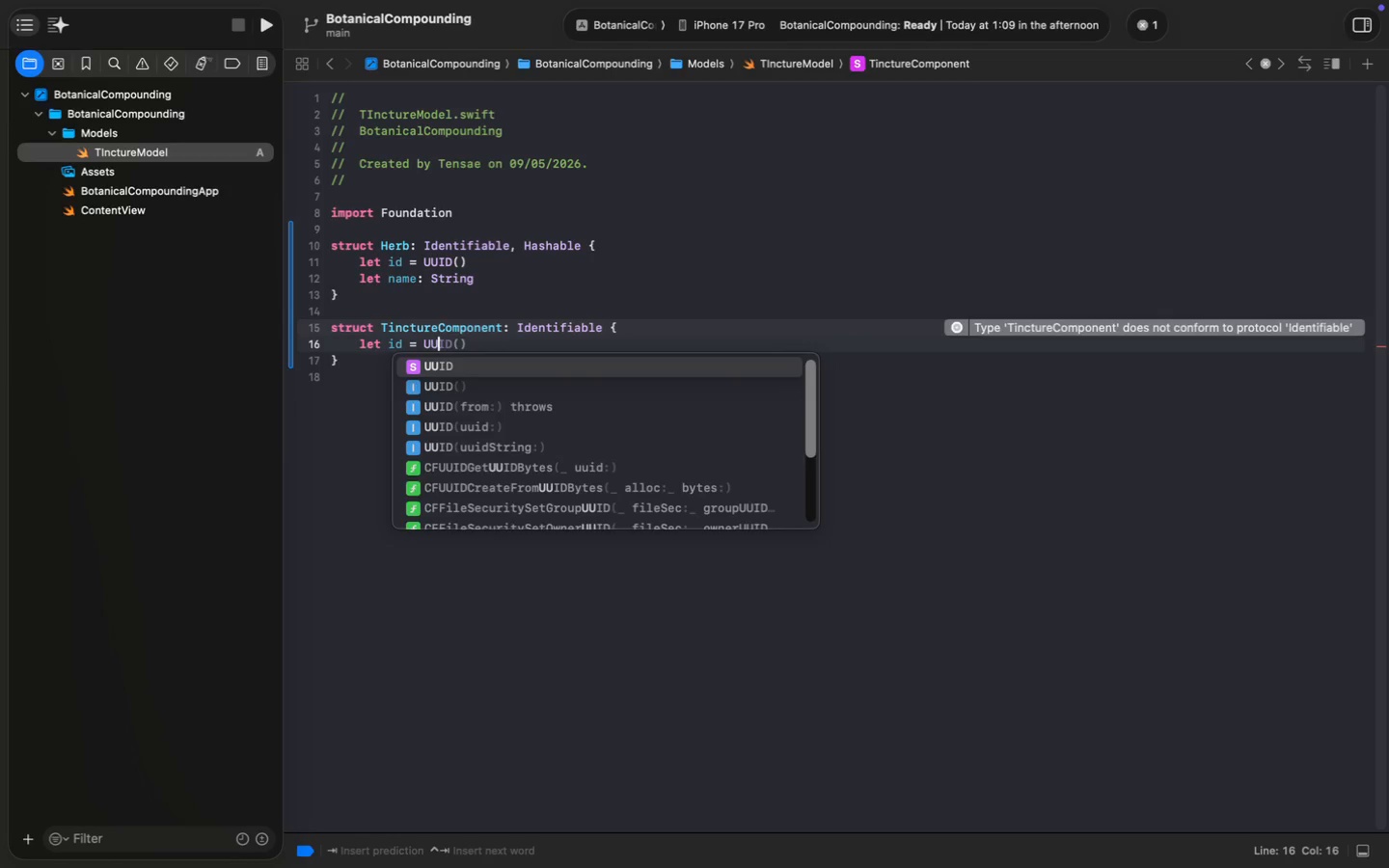 
key(Enter)
 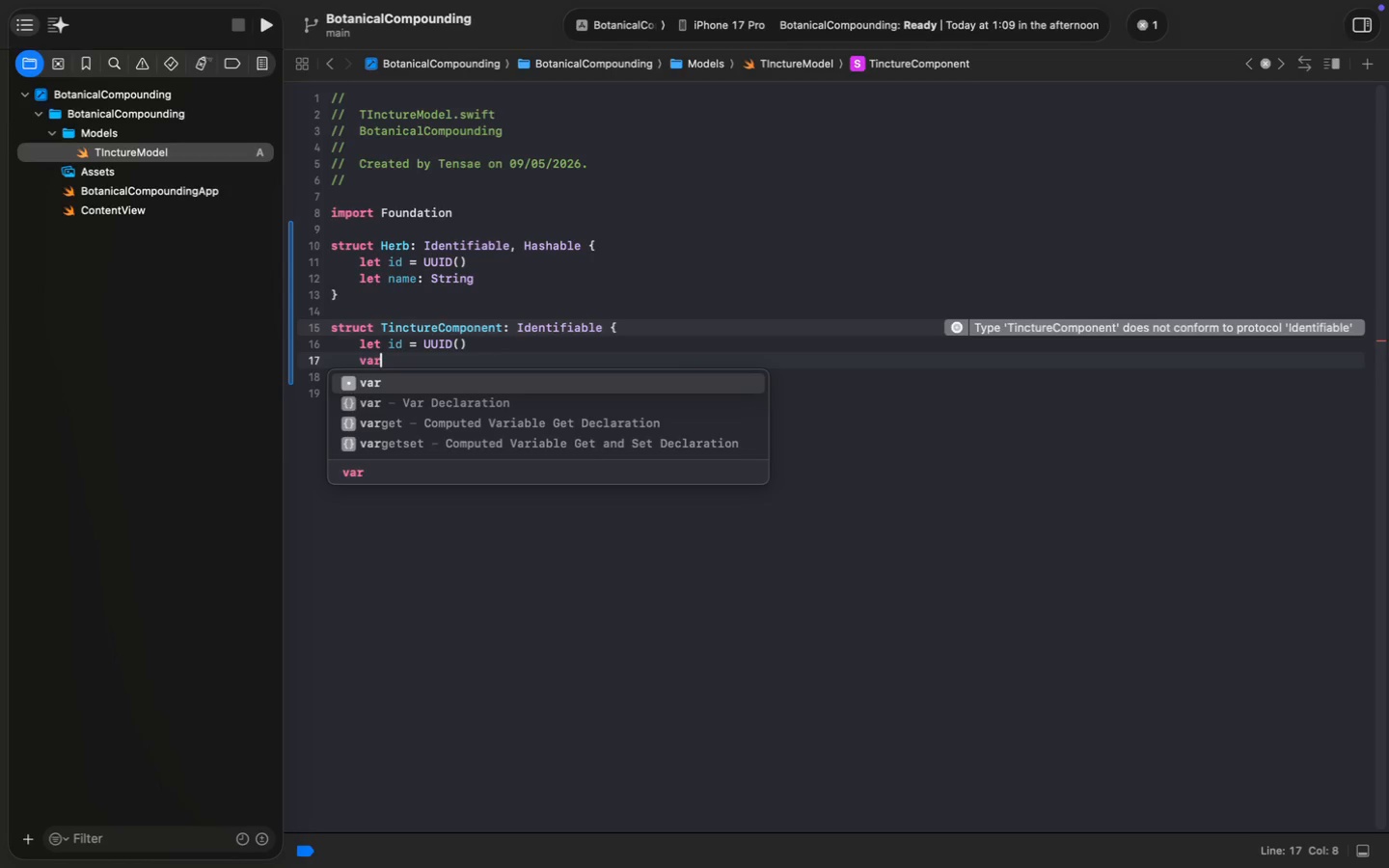 
type(var herb:)
key(Tab)
type(?)
 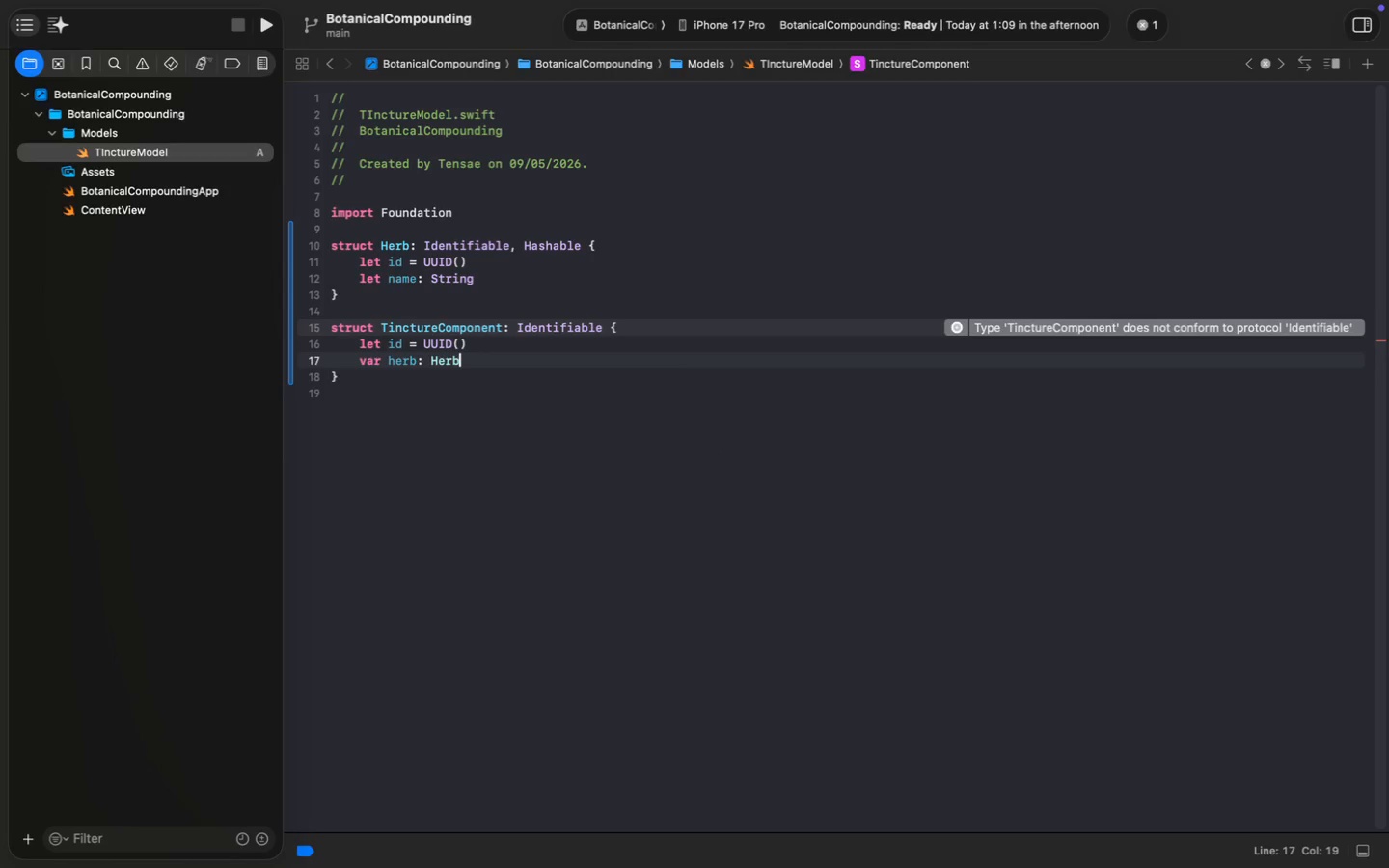 
 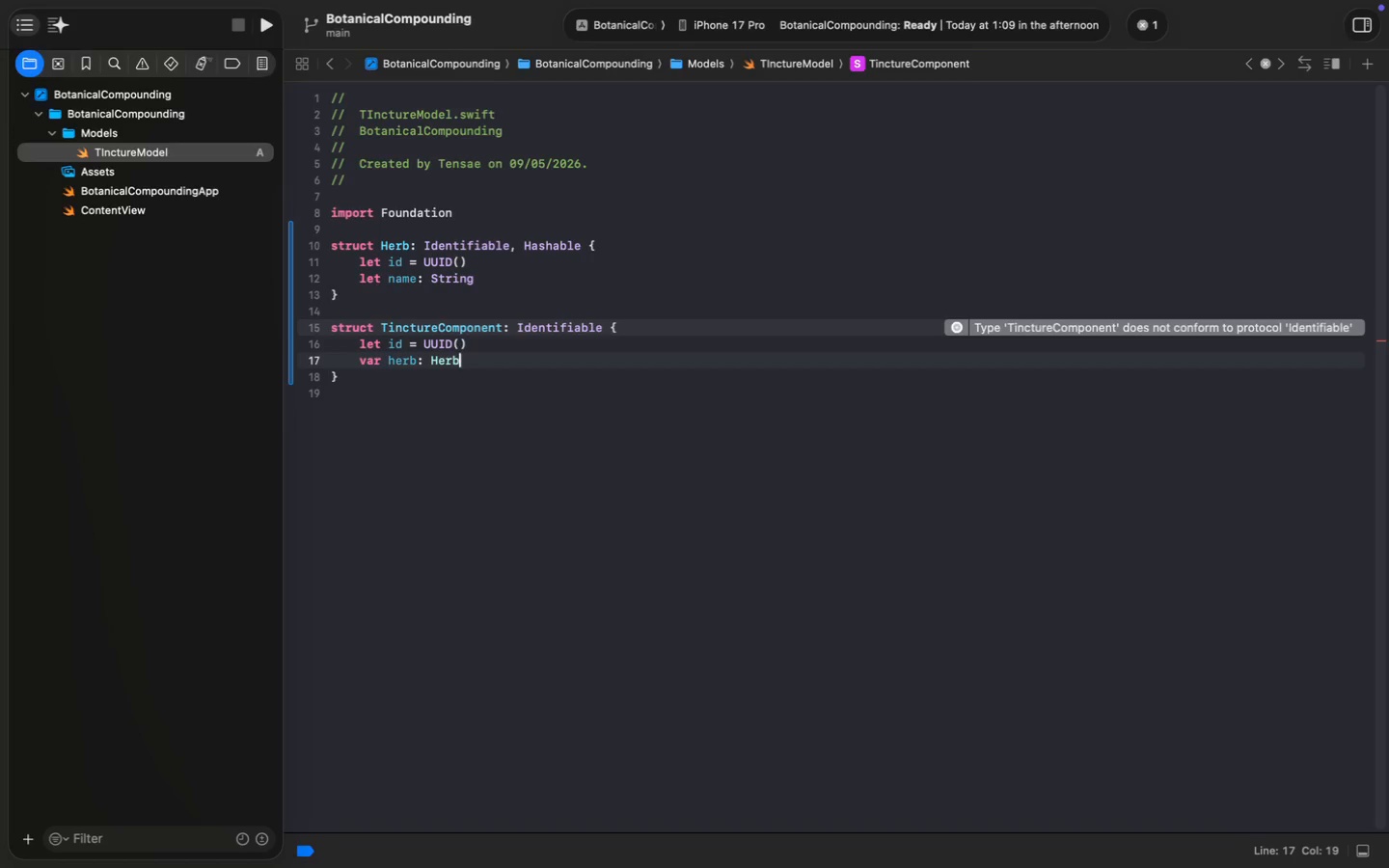 
key(Enter)
 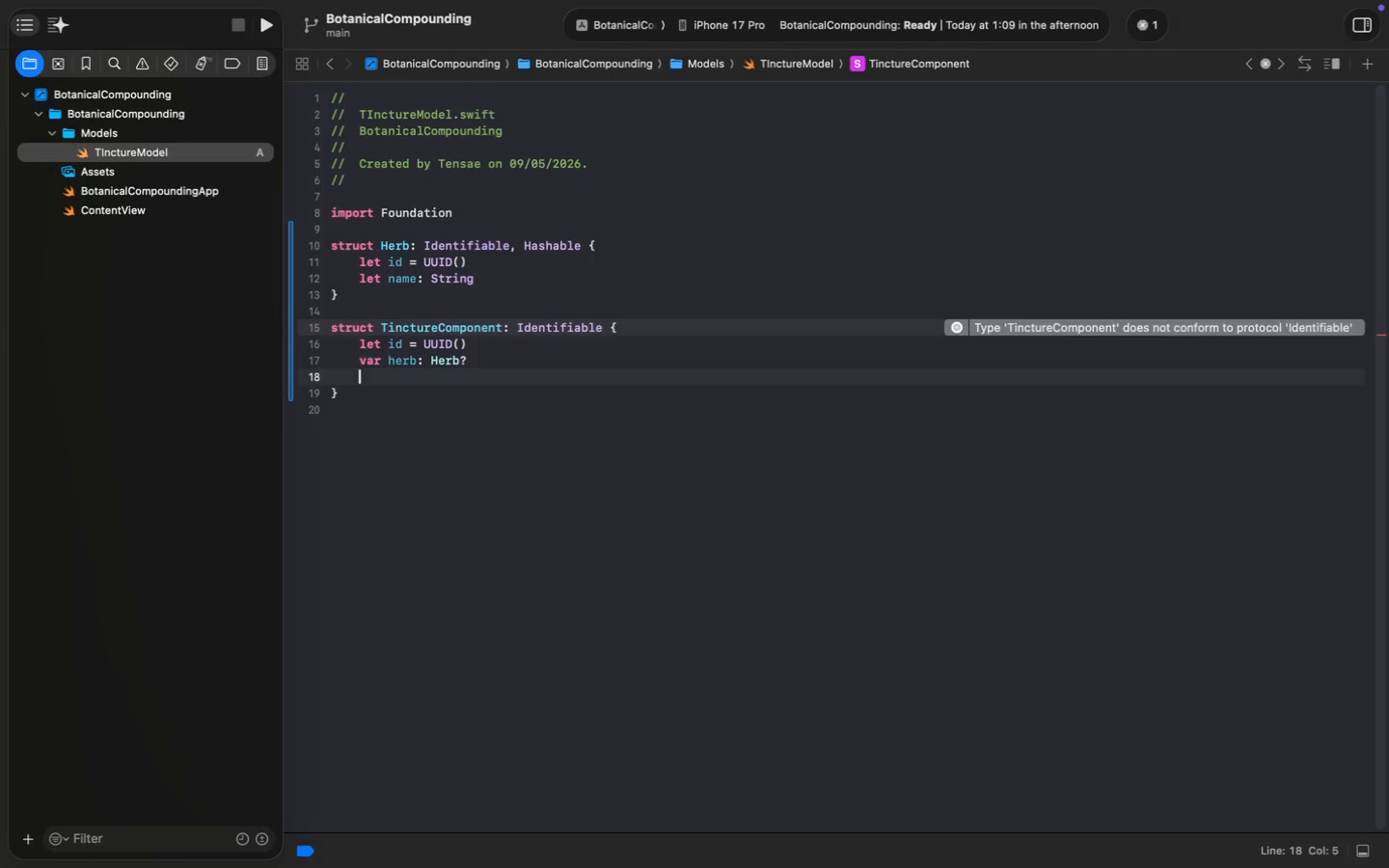 
type(var Pr)
key(Backspace)
key(Backspace)
type(percentage: Dou)
 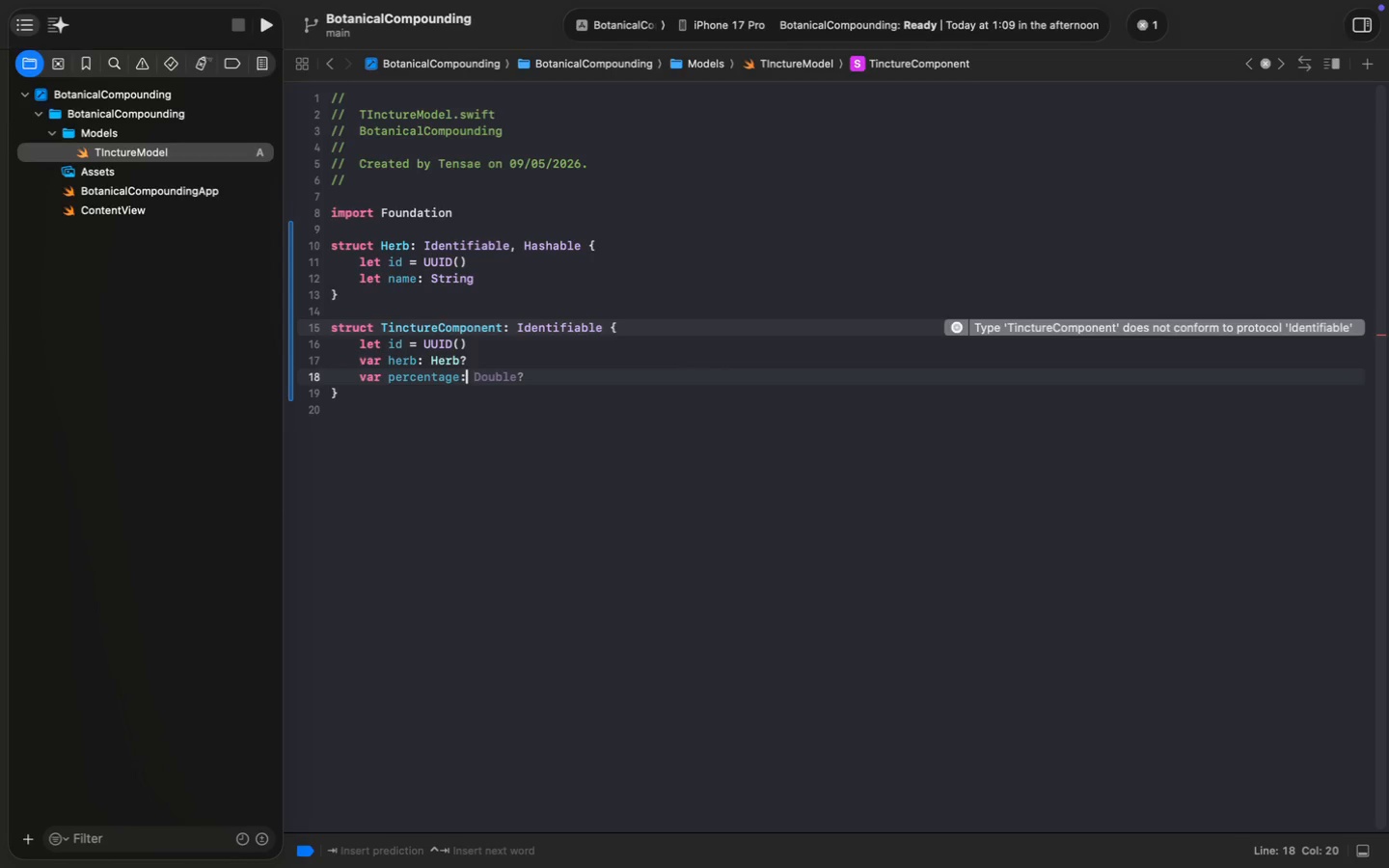 
key(Enter)
 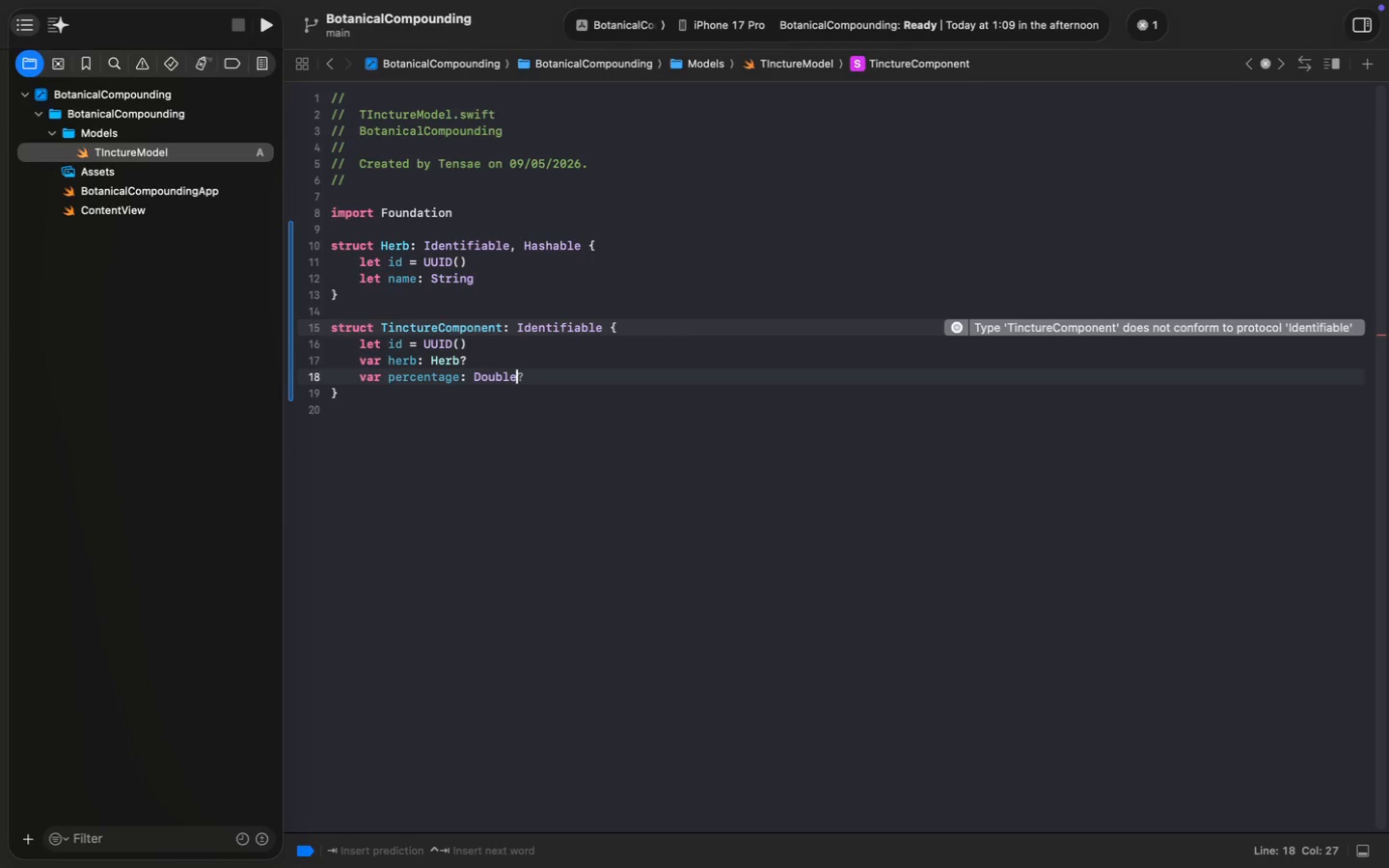 
key(Space)
 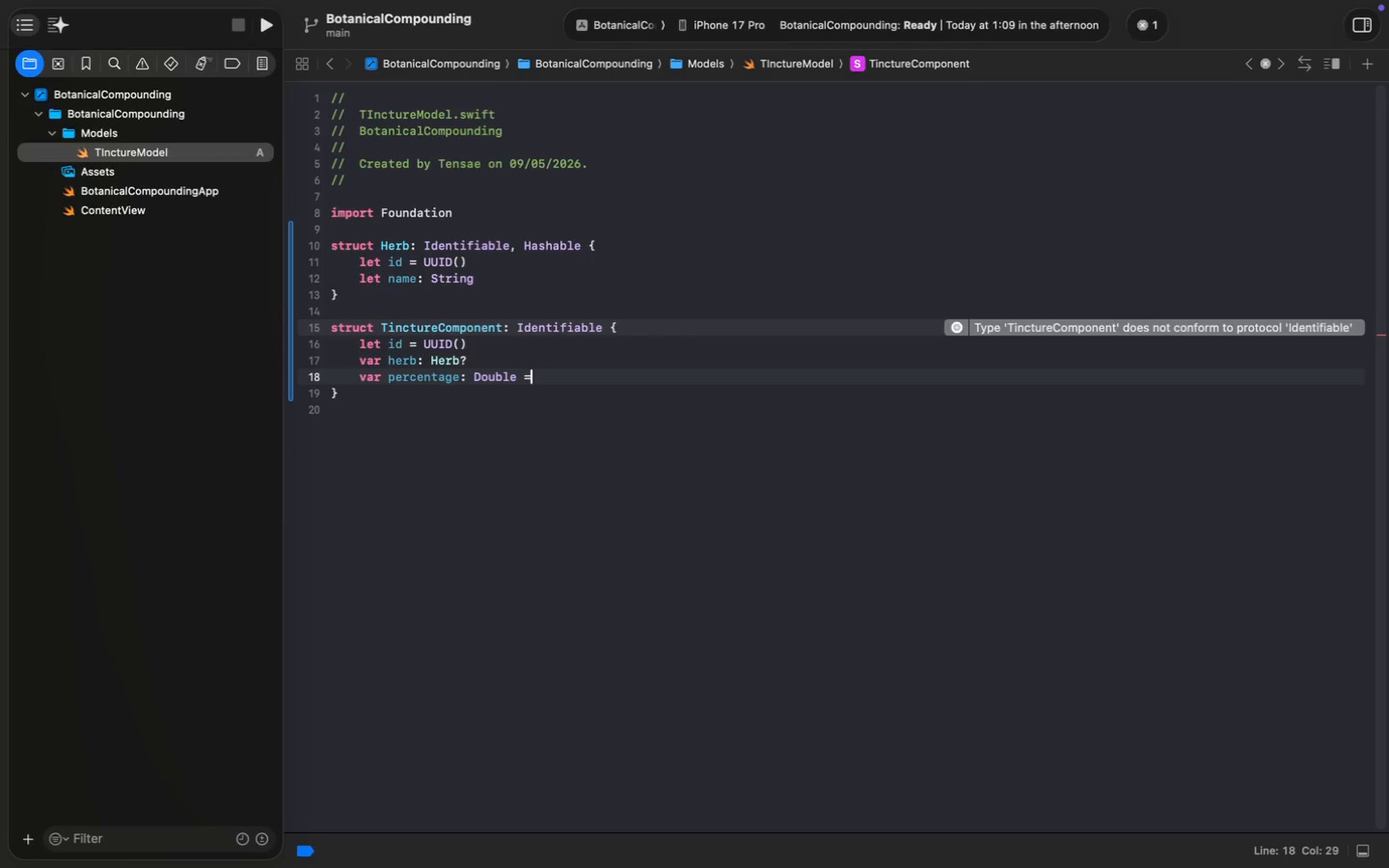 
key(Equal)
 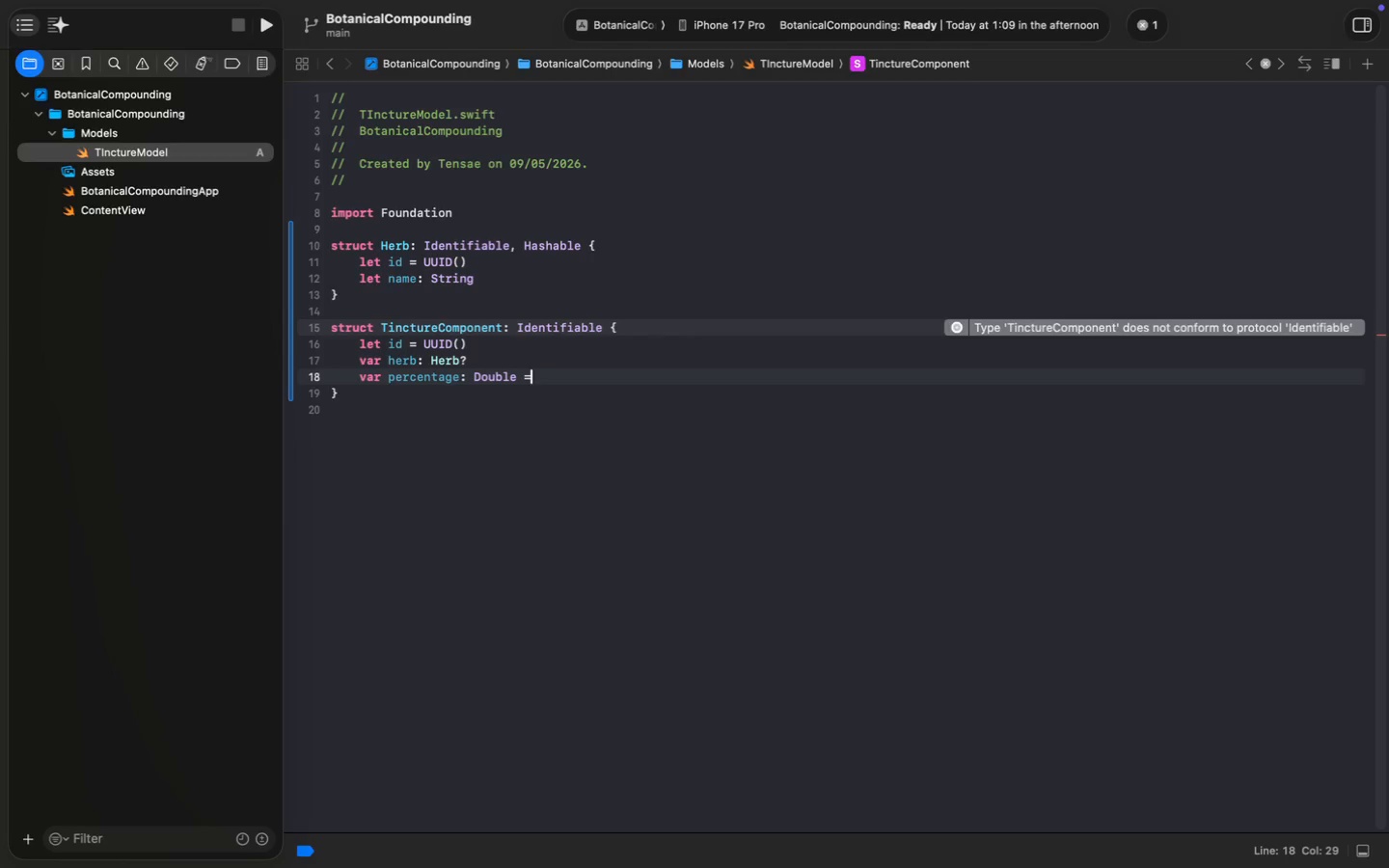 
key(Space)
 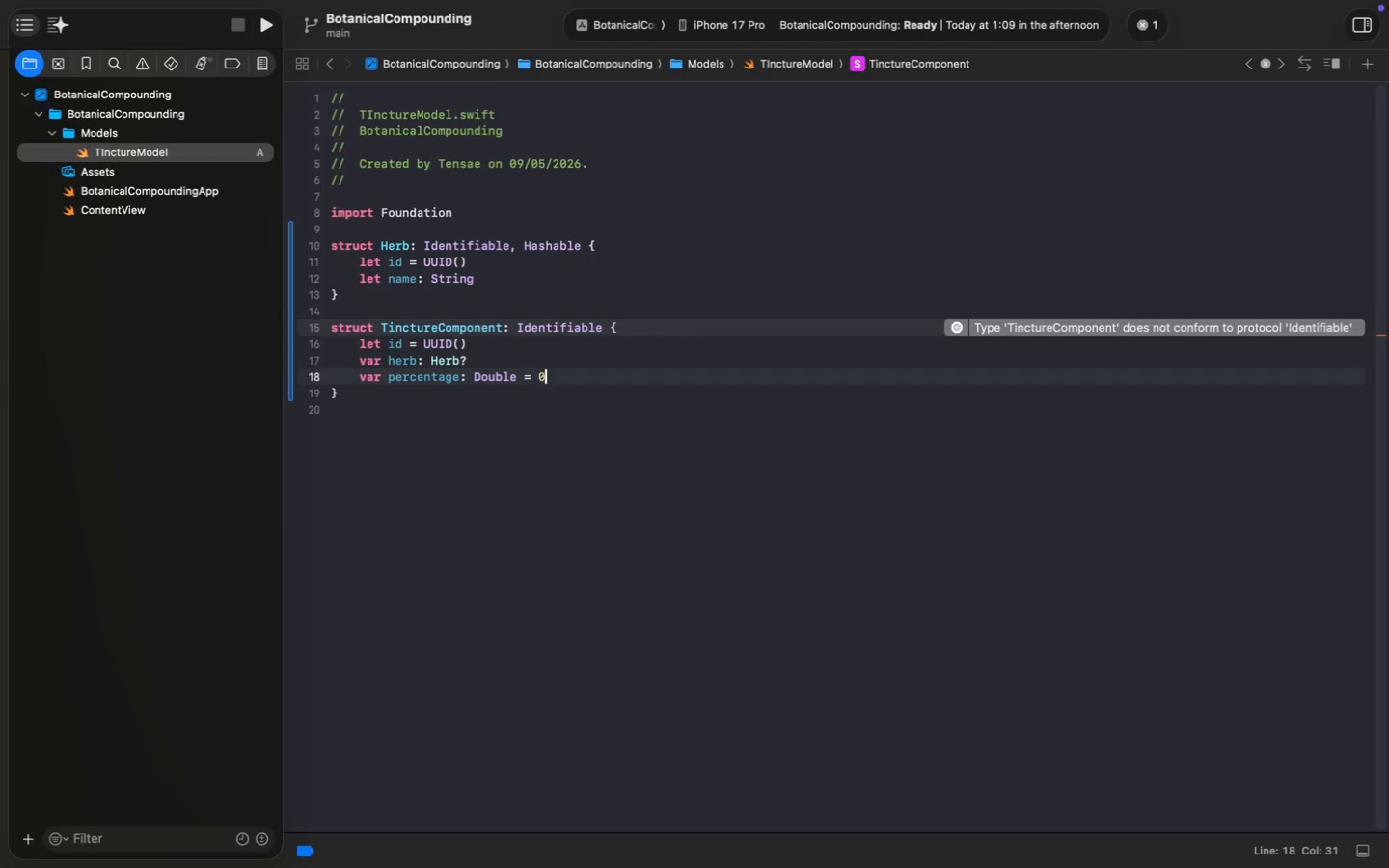 
key(0)
 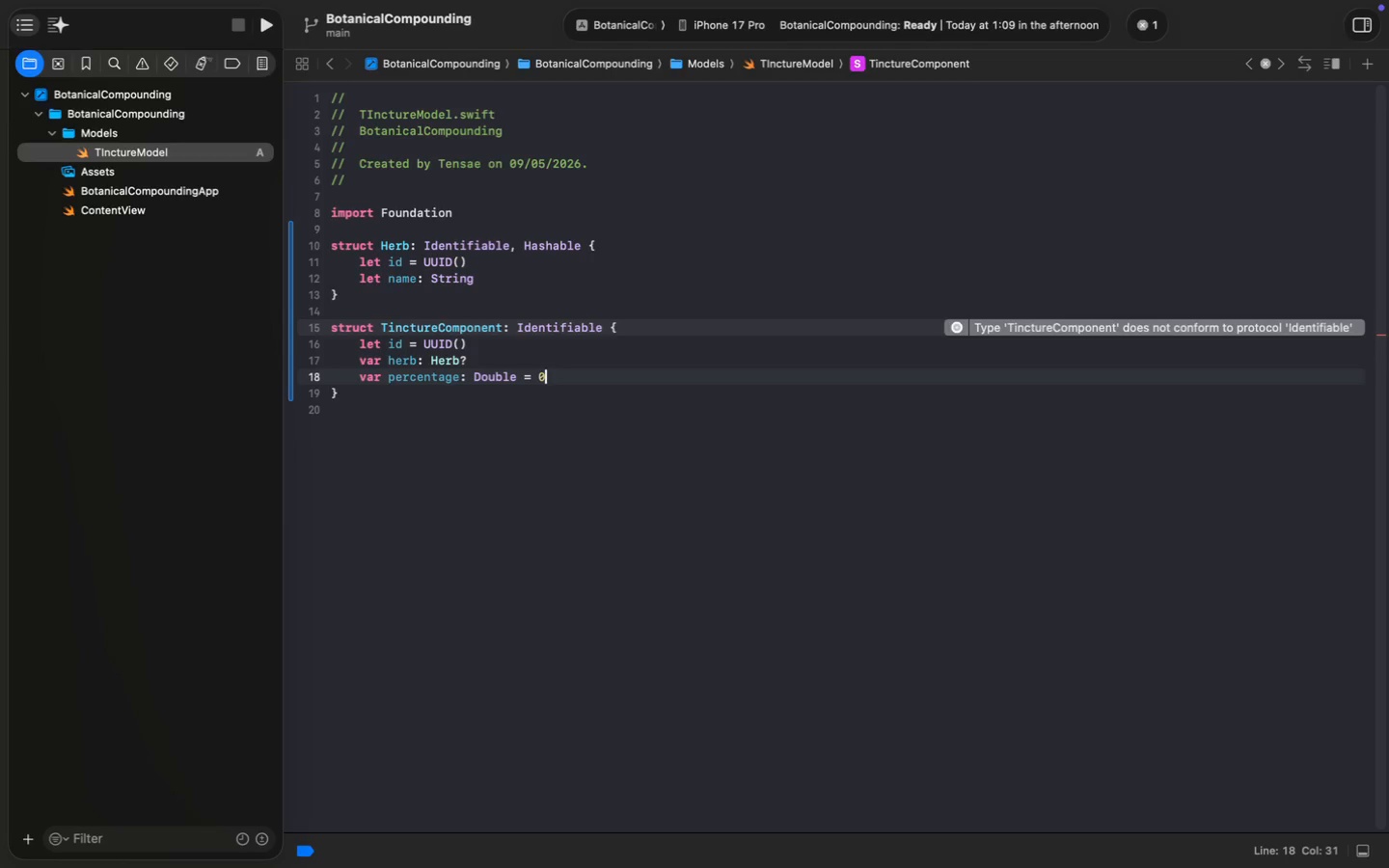 
key(Enter)
 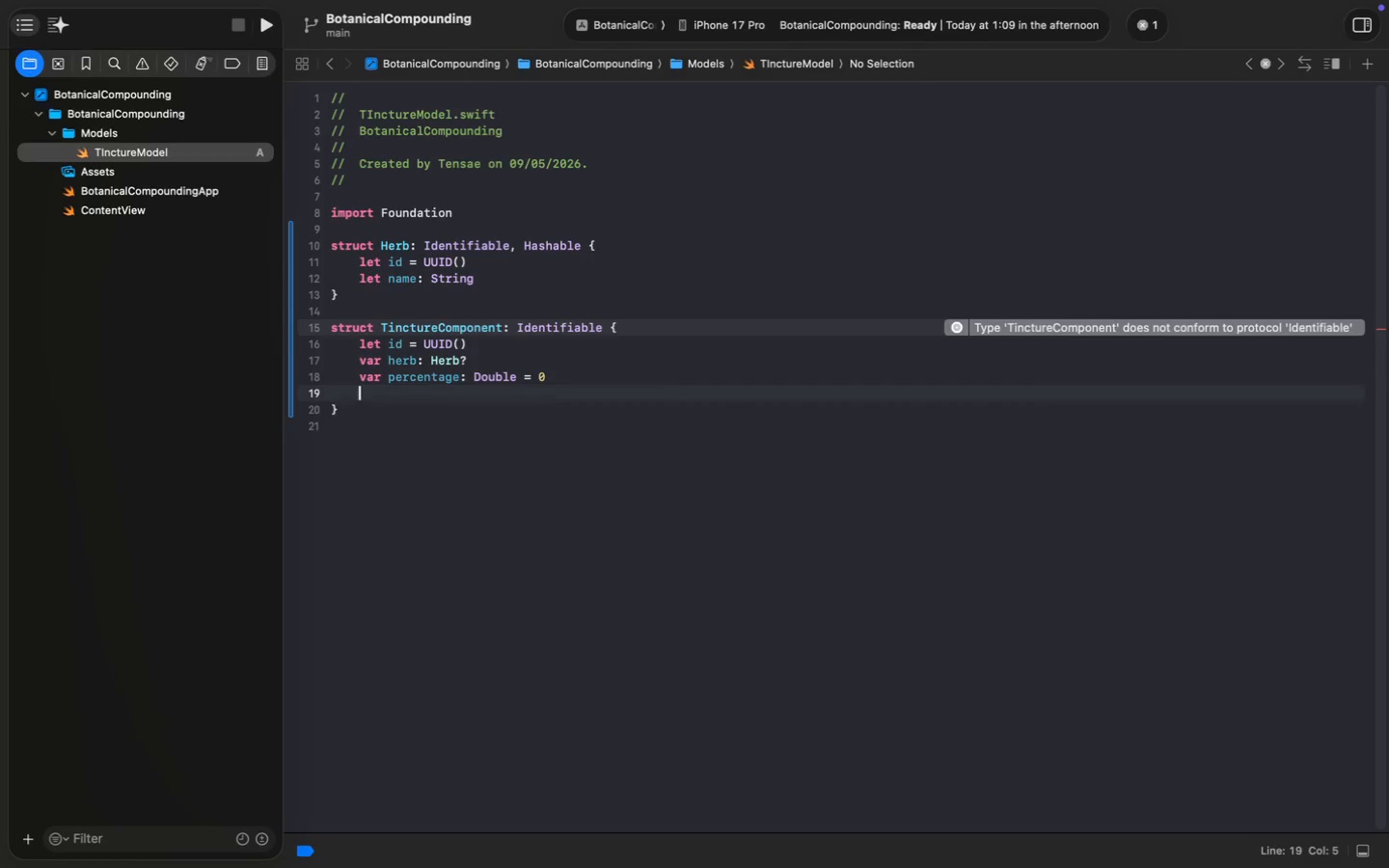 
key(Enter)
 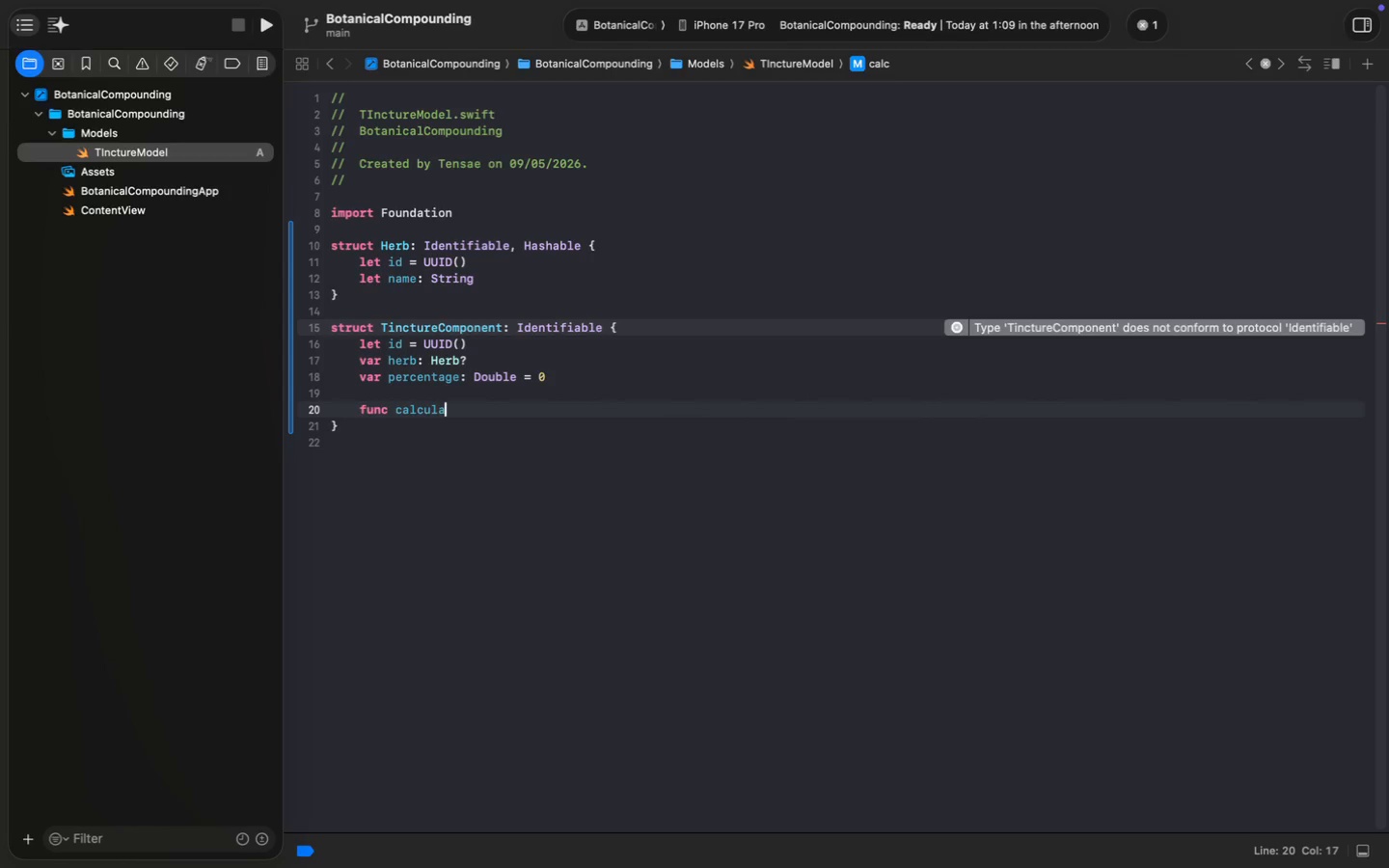 
type(func calculatedVolume(totalVOlu)
 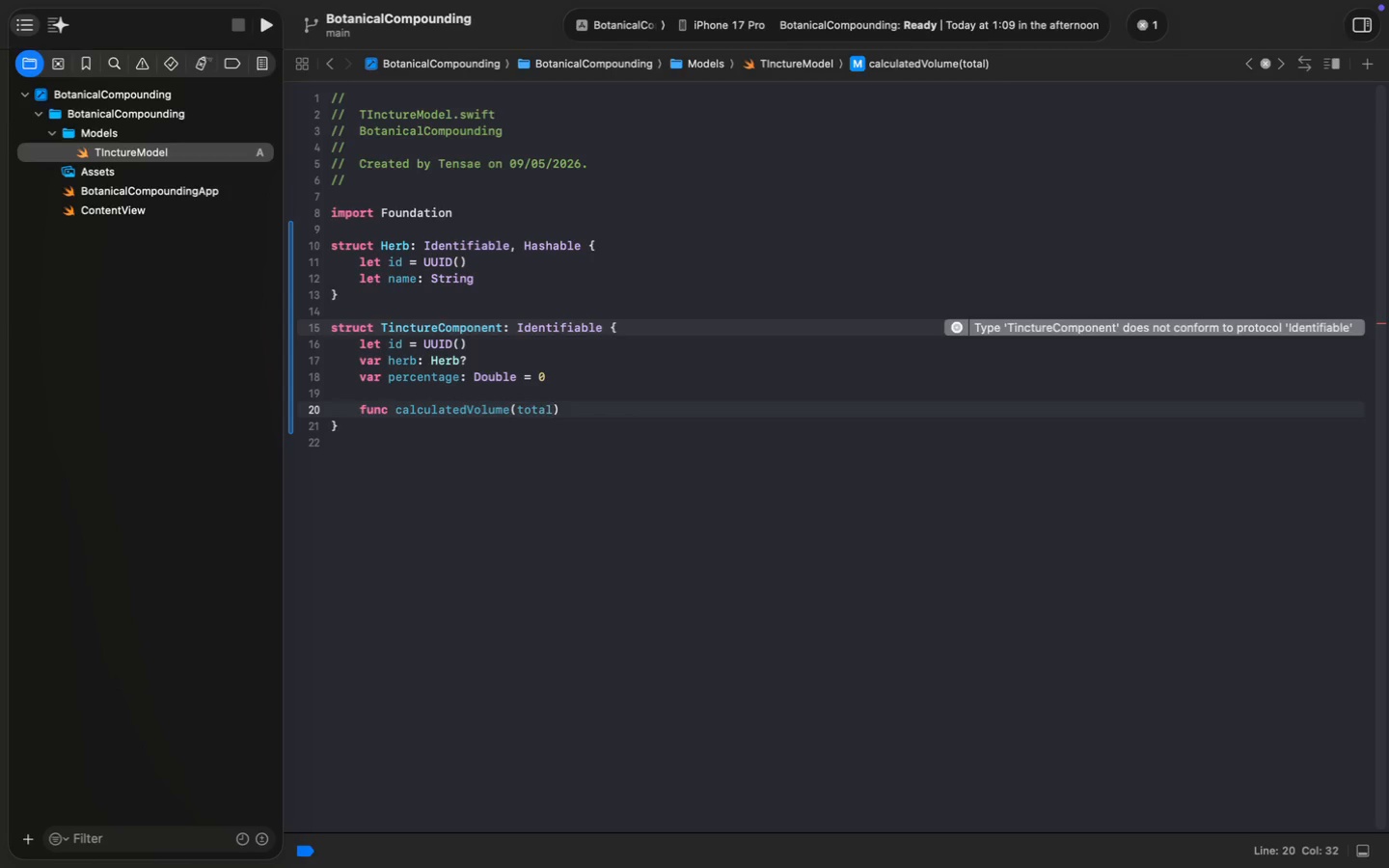 
key(Backspace)
key(Backspace)
key(Backspace)
type(olume: Double)
 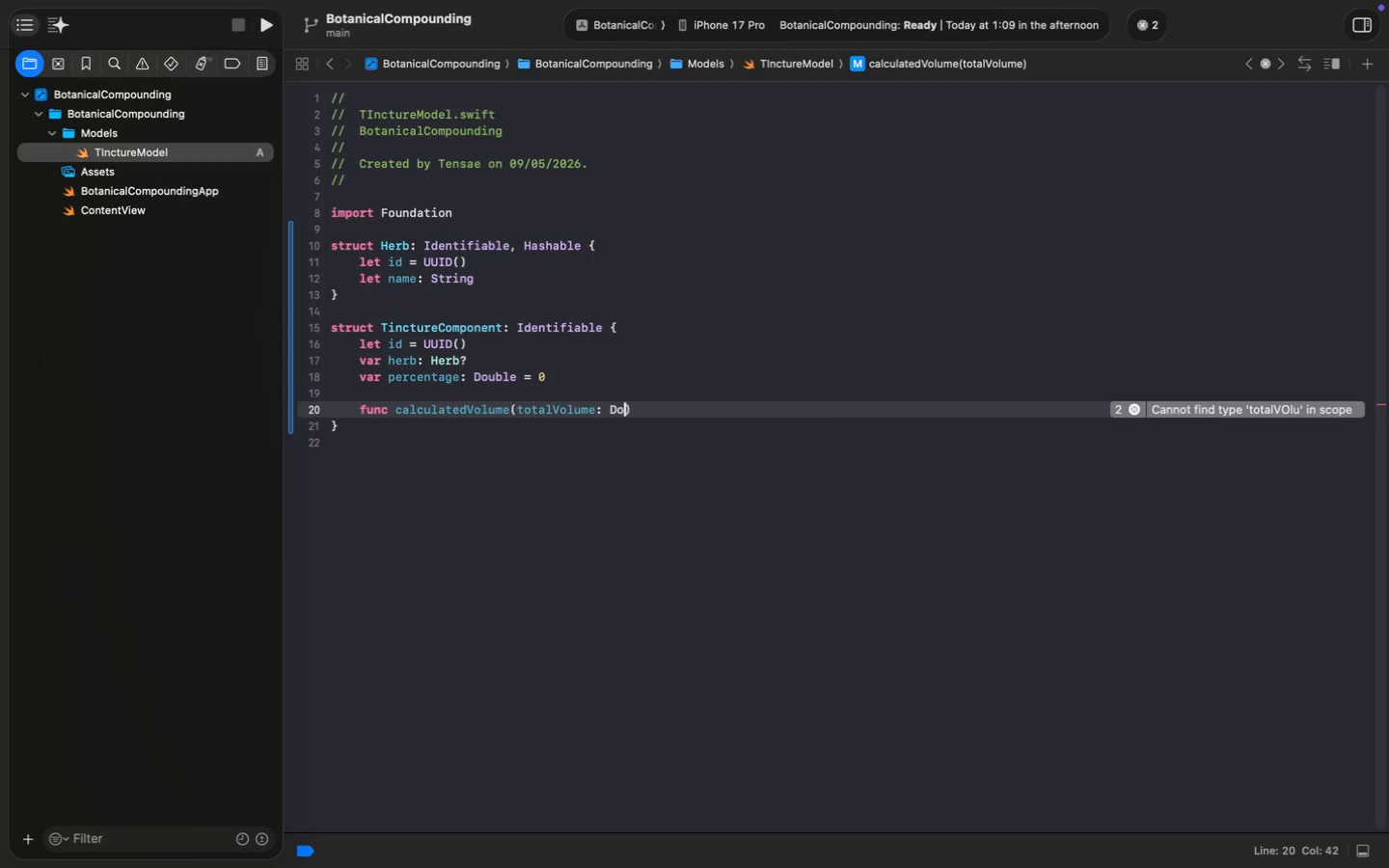 
key(ArrowRight)
 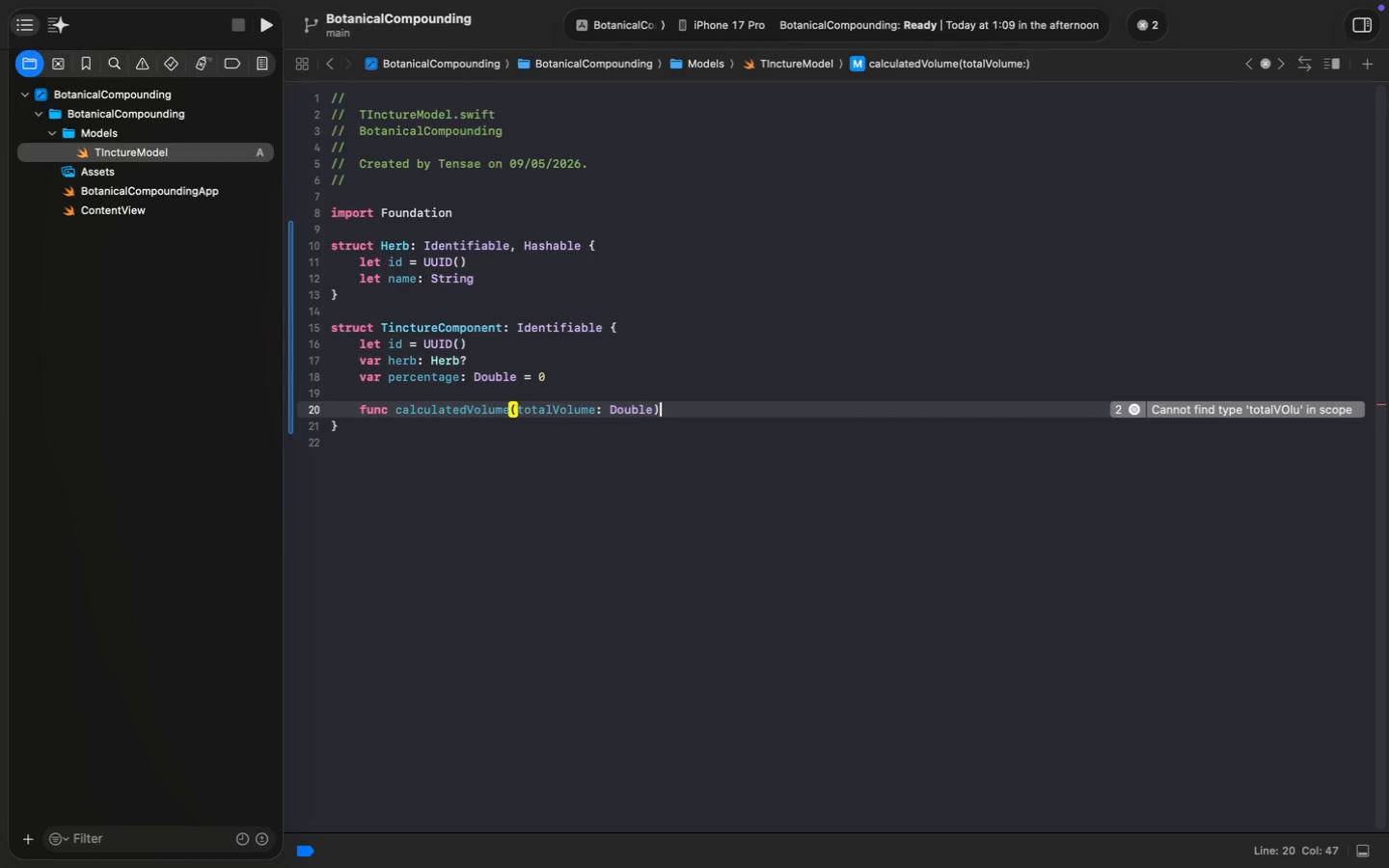 
type( -> Double)
 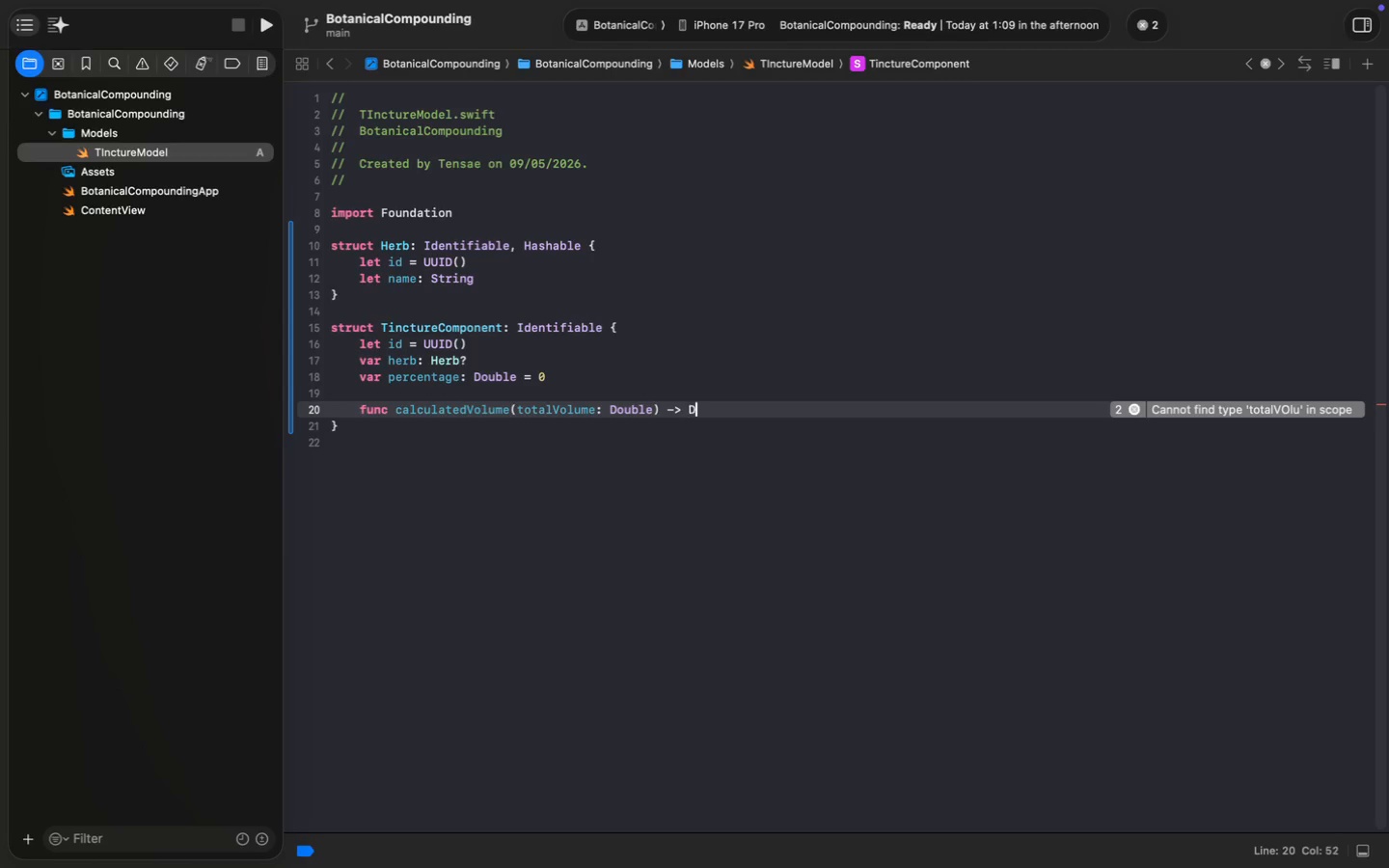 
 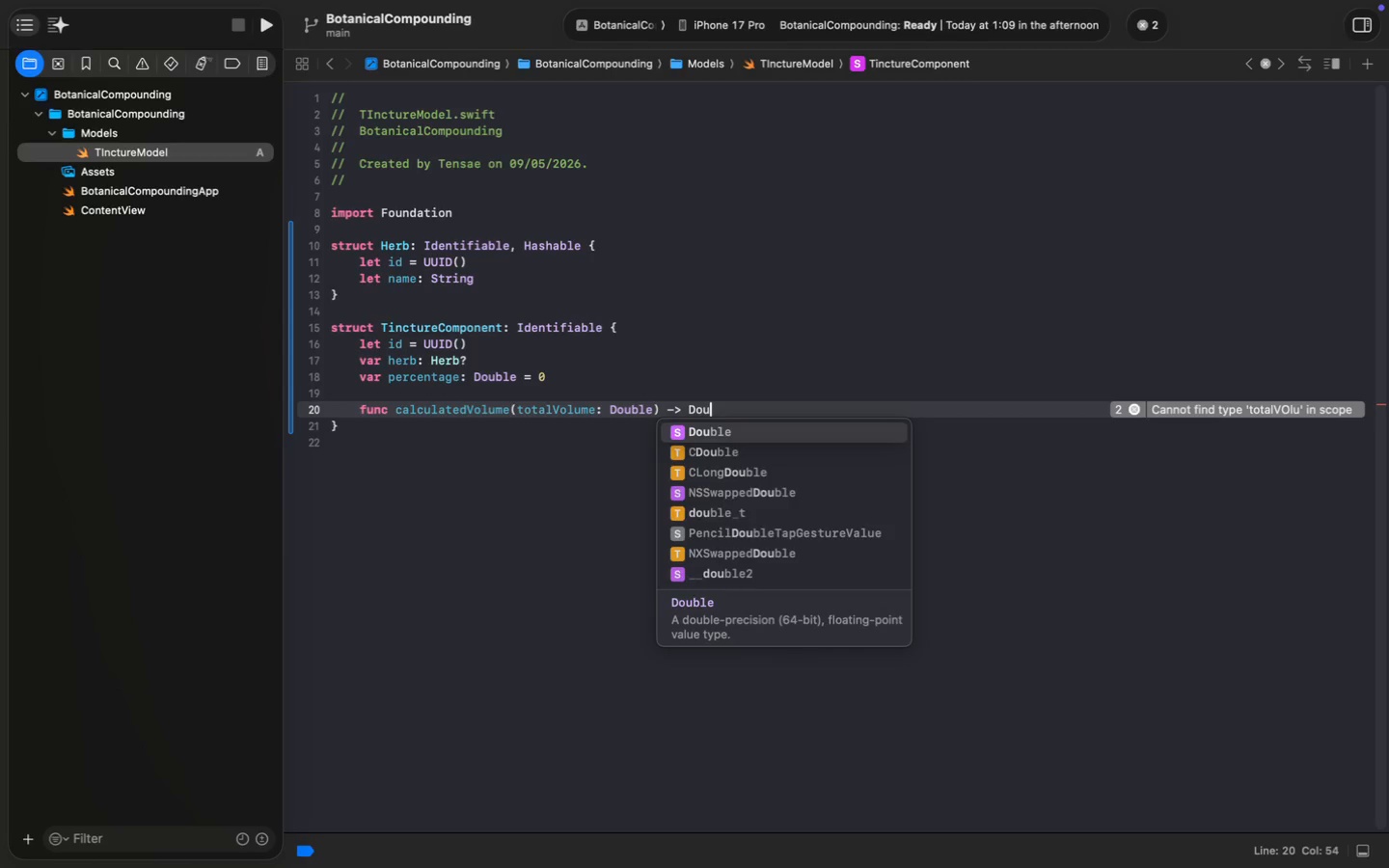 
key(Enter)
 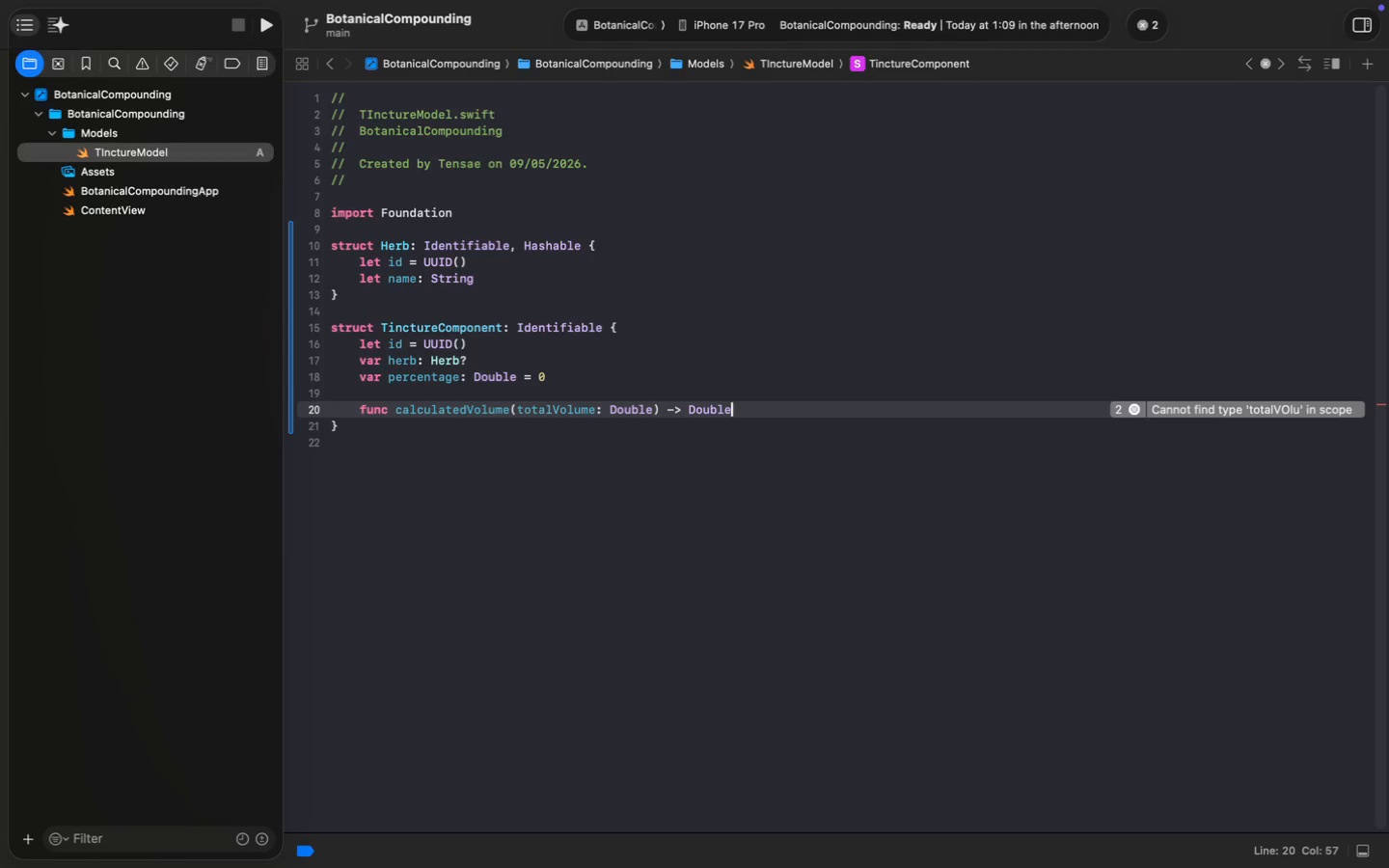 
key(Space)
 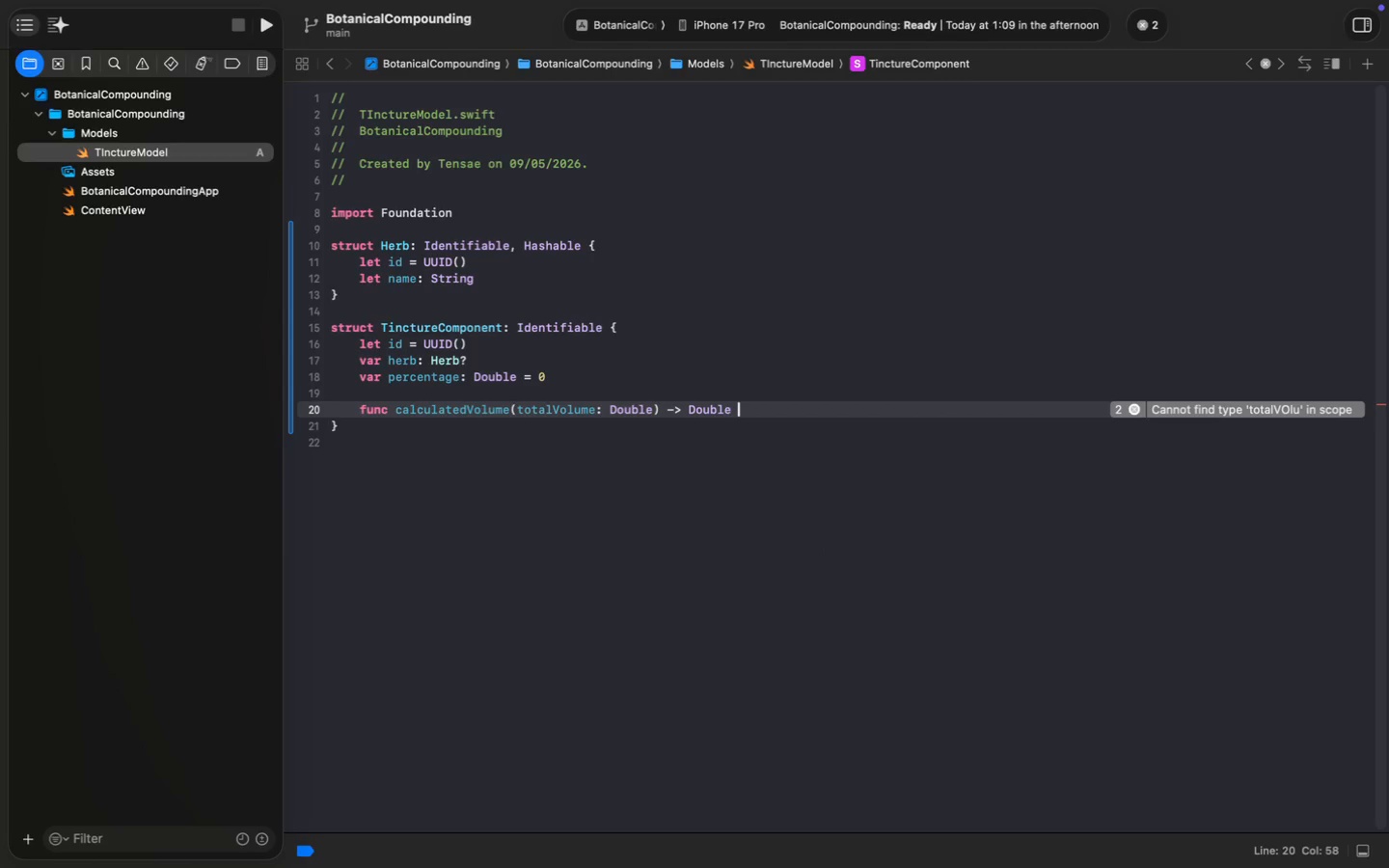 
key(Shift+ShiftLeft)
 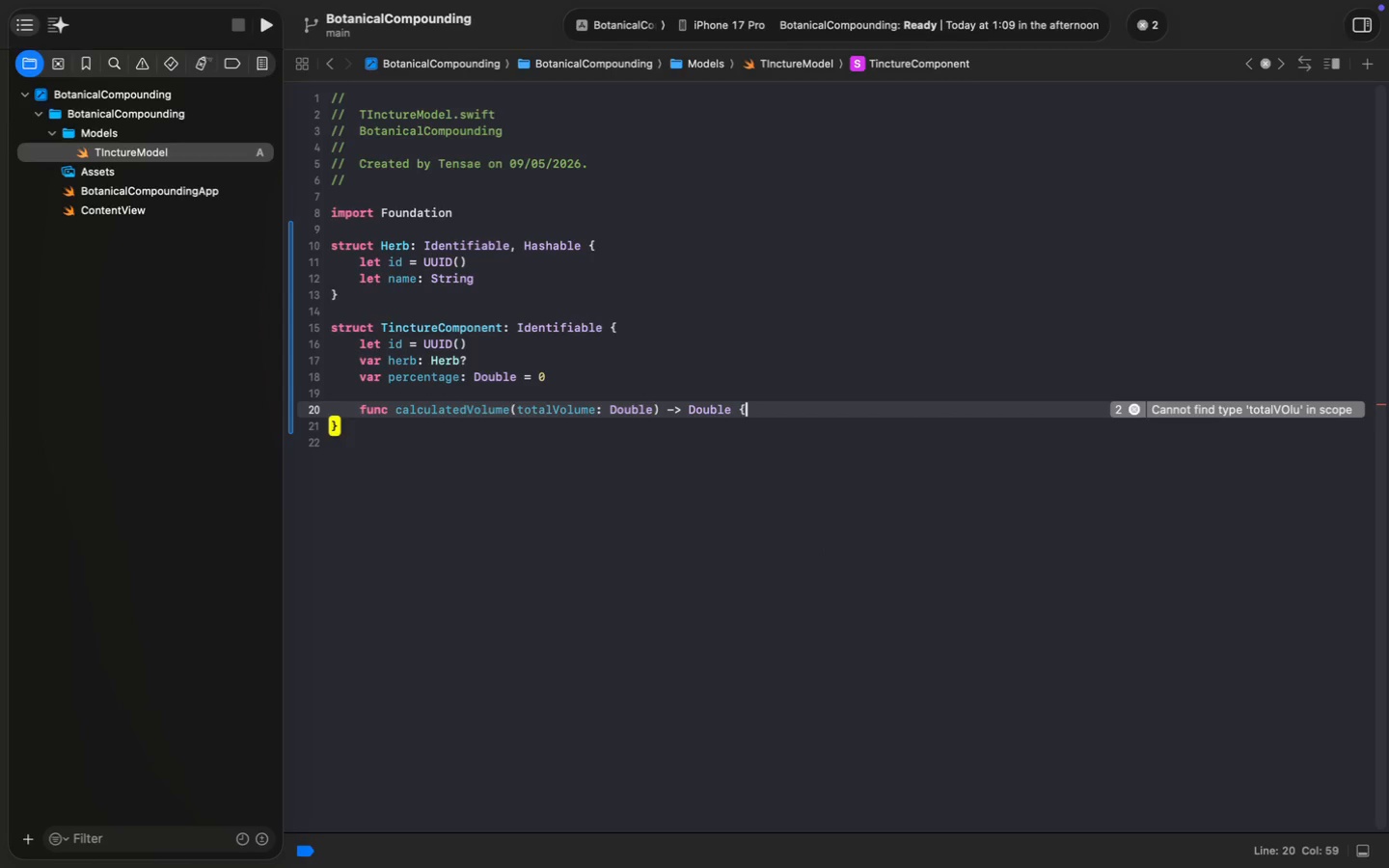 
key(Shift+BracketLeft)
 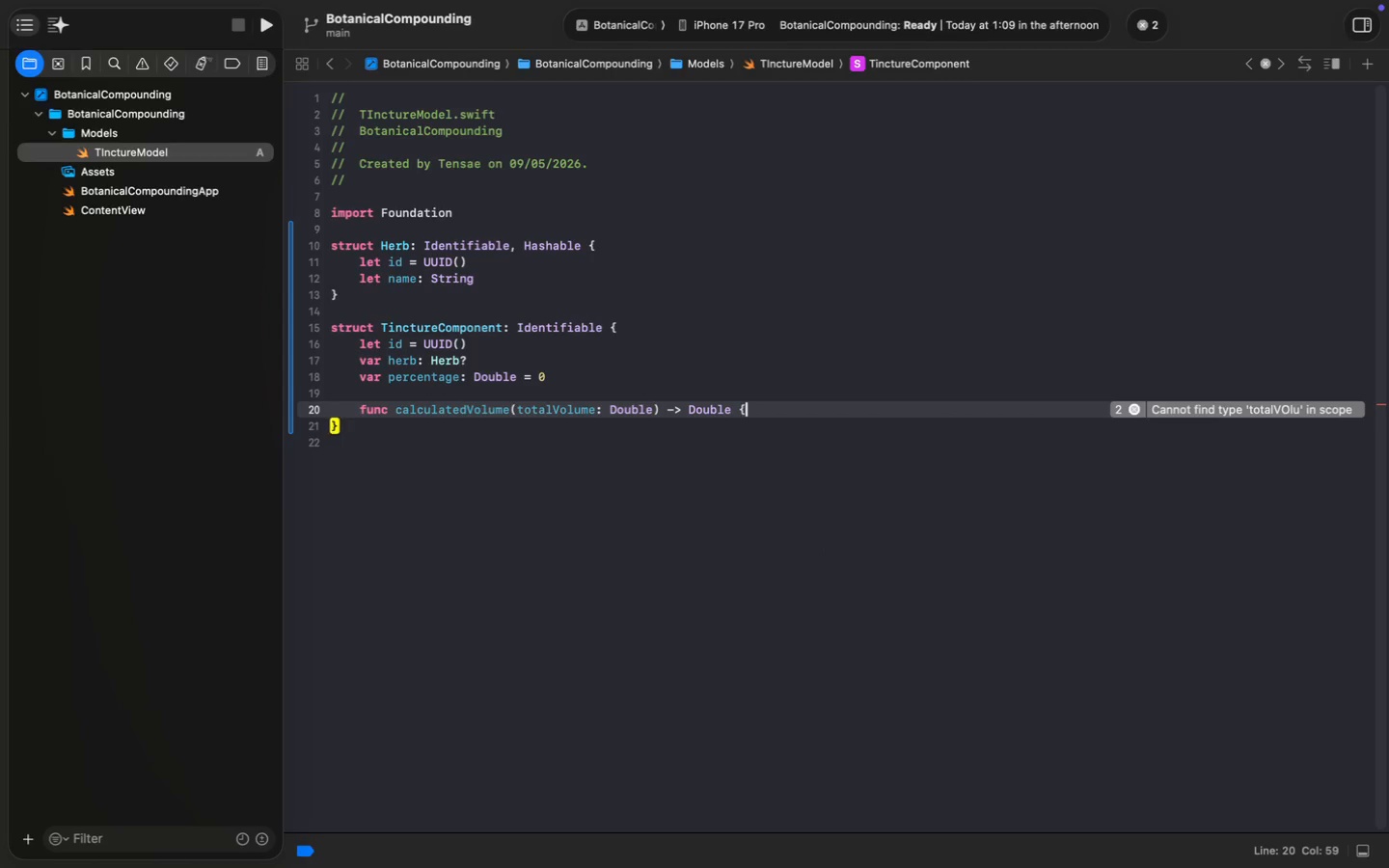 
key(Enter)
 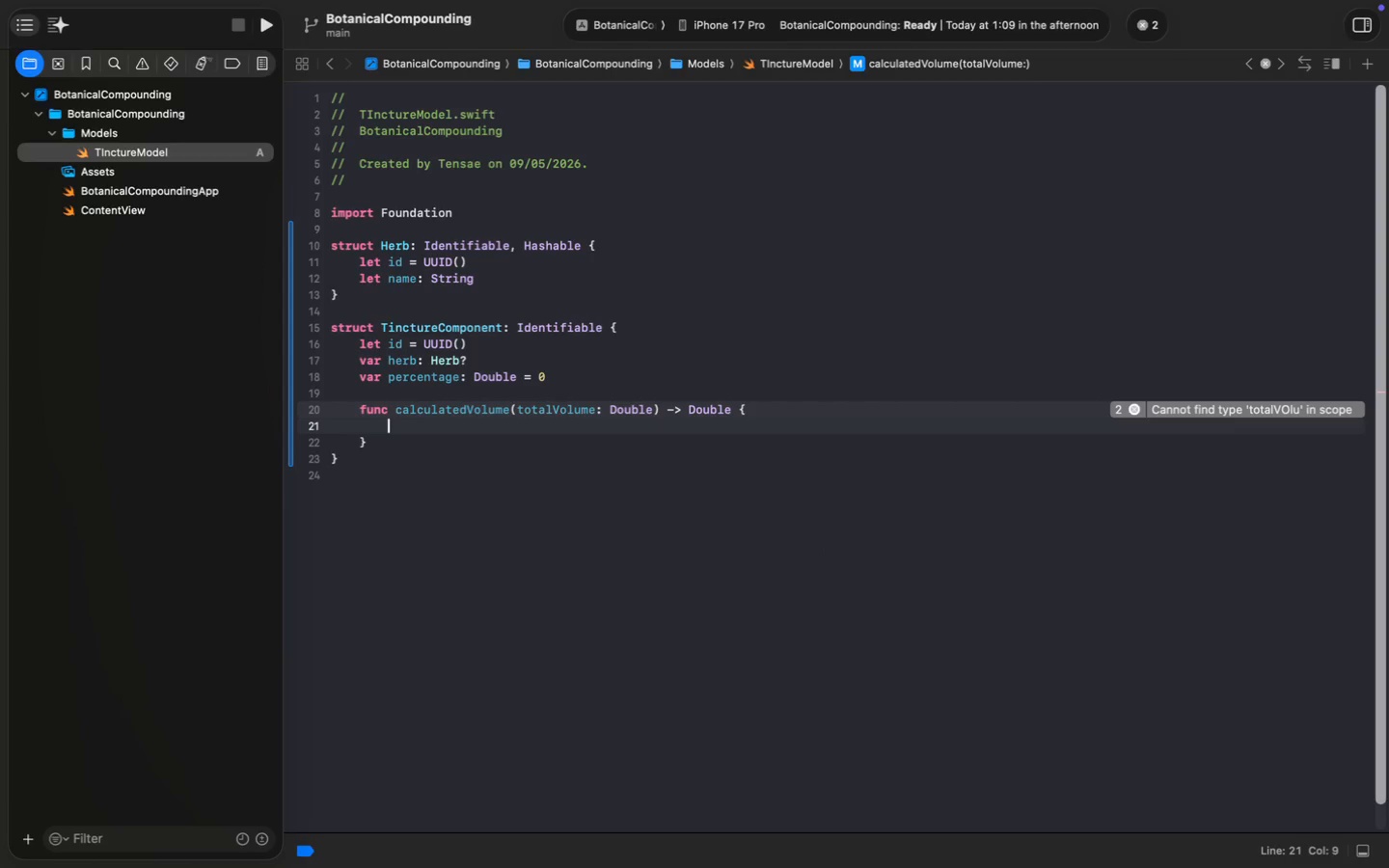 
type(return (perc)
 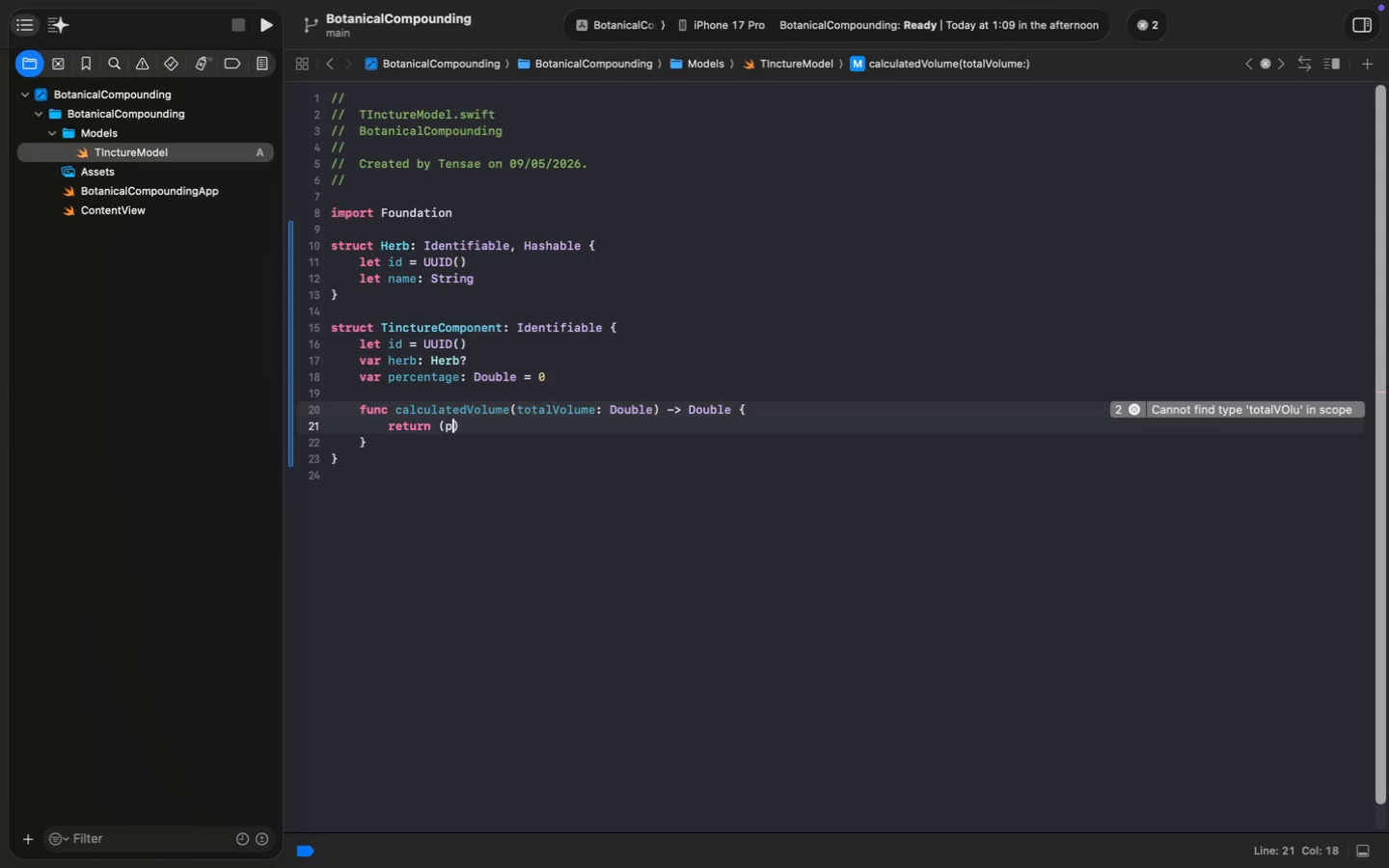 
 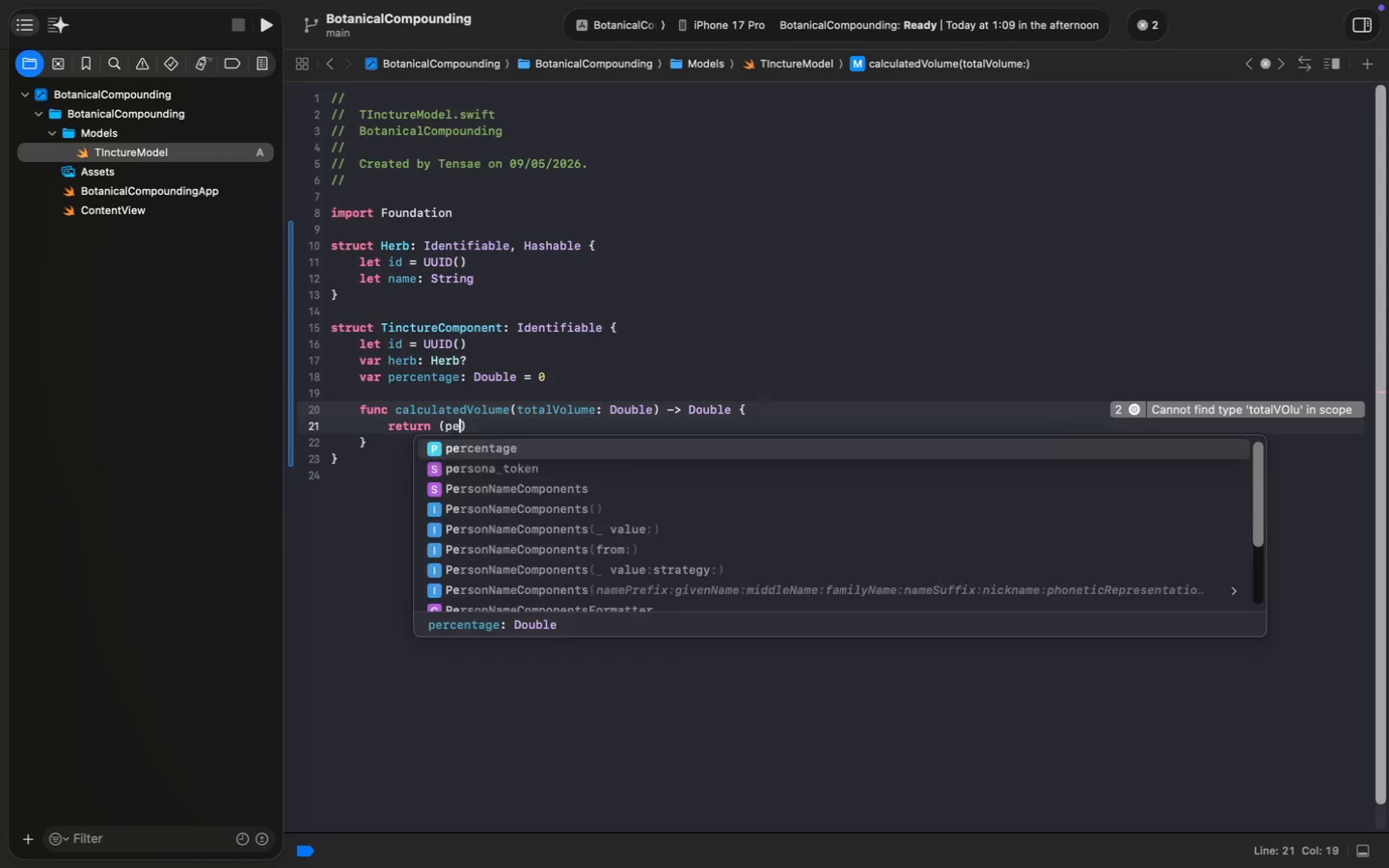 
key(Enter)
 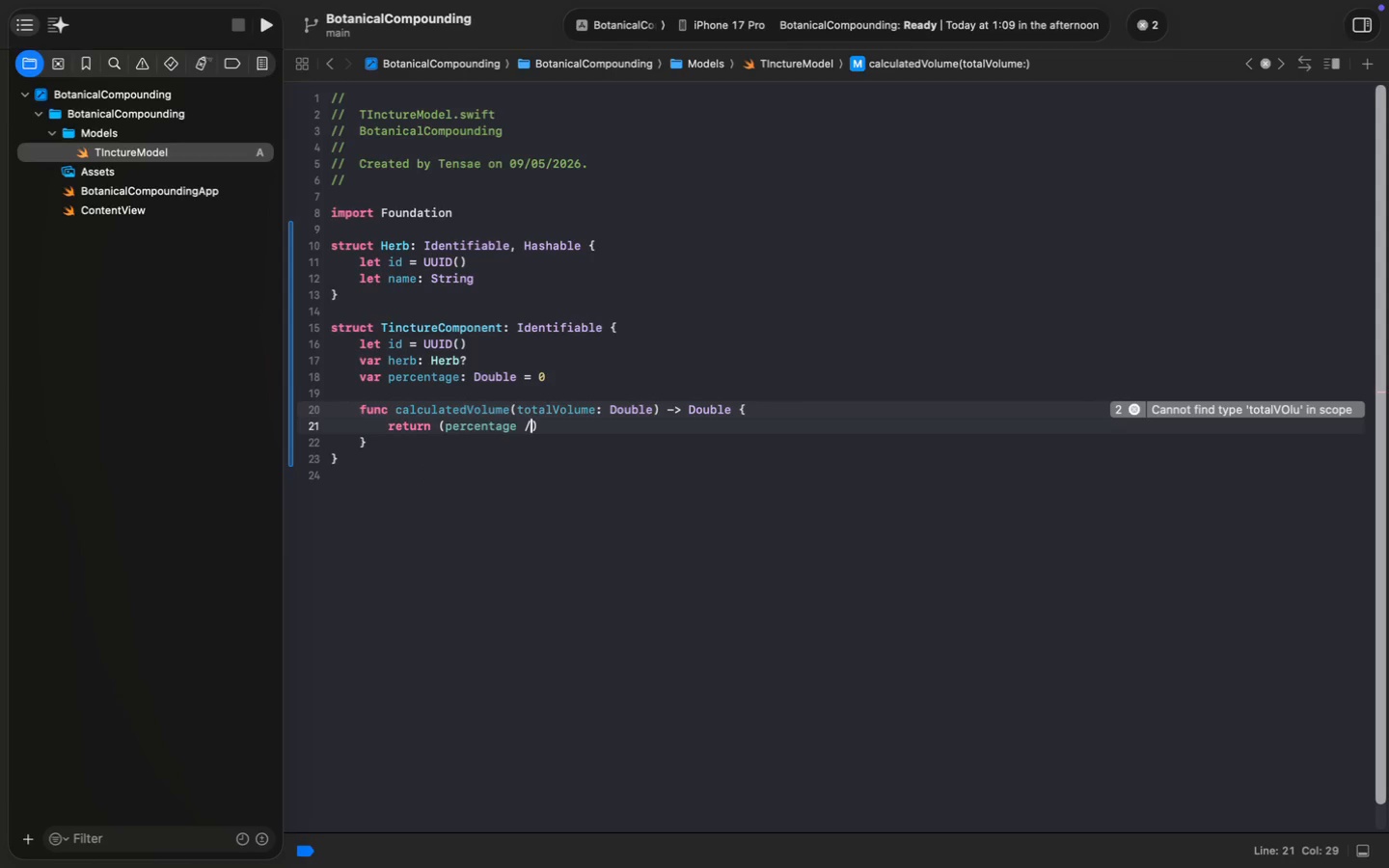 
type( / 100)
 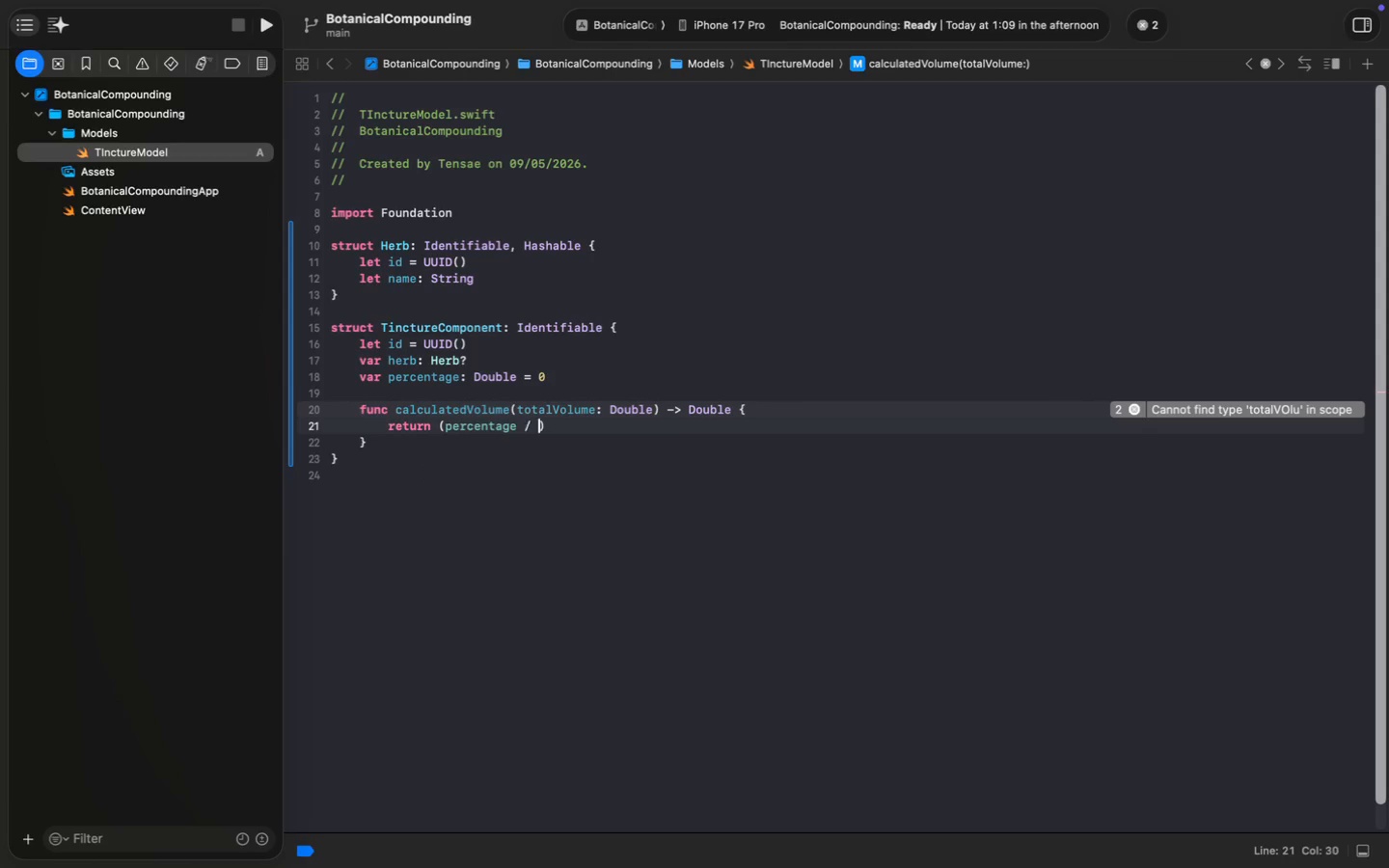 
key(ArrowRight)
 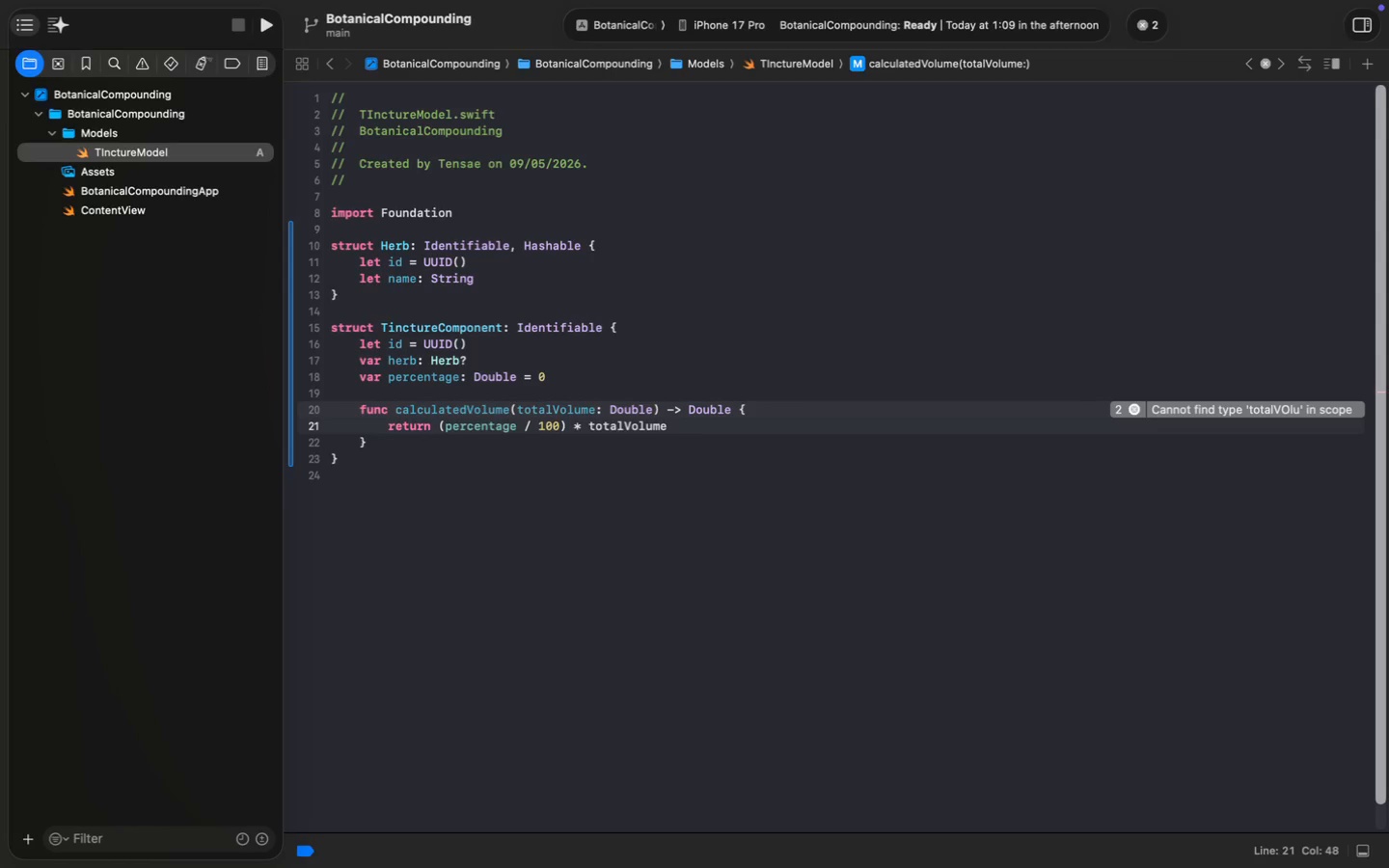 
type( * tot)
key(Tab)
 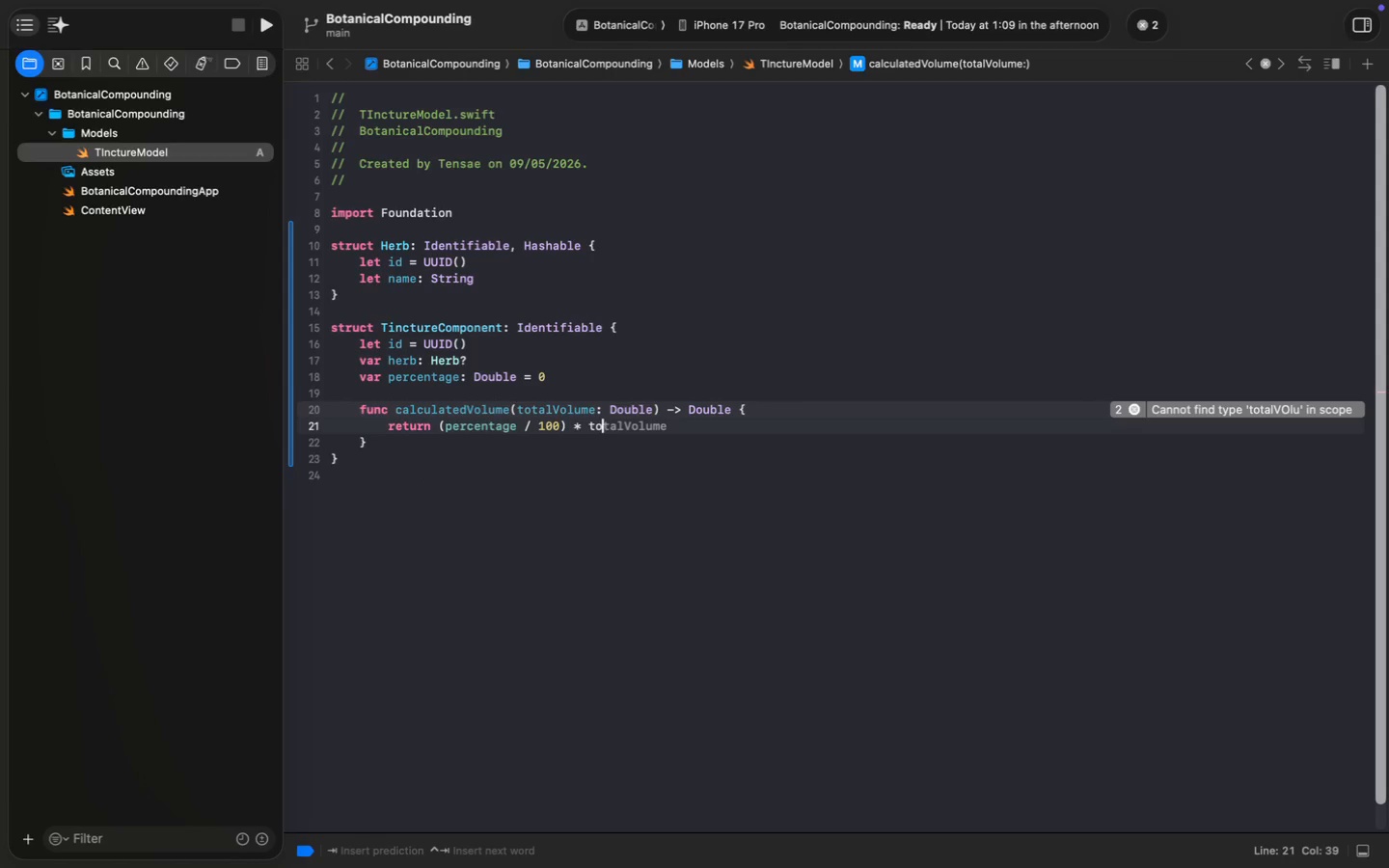 
key(ArrowDown)
 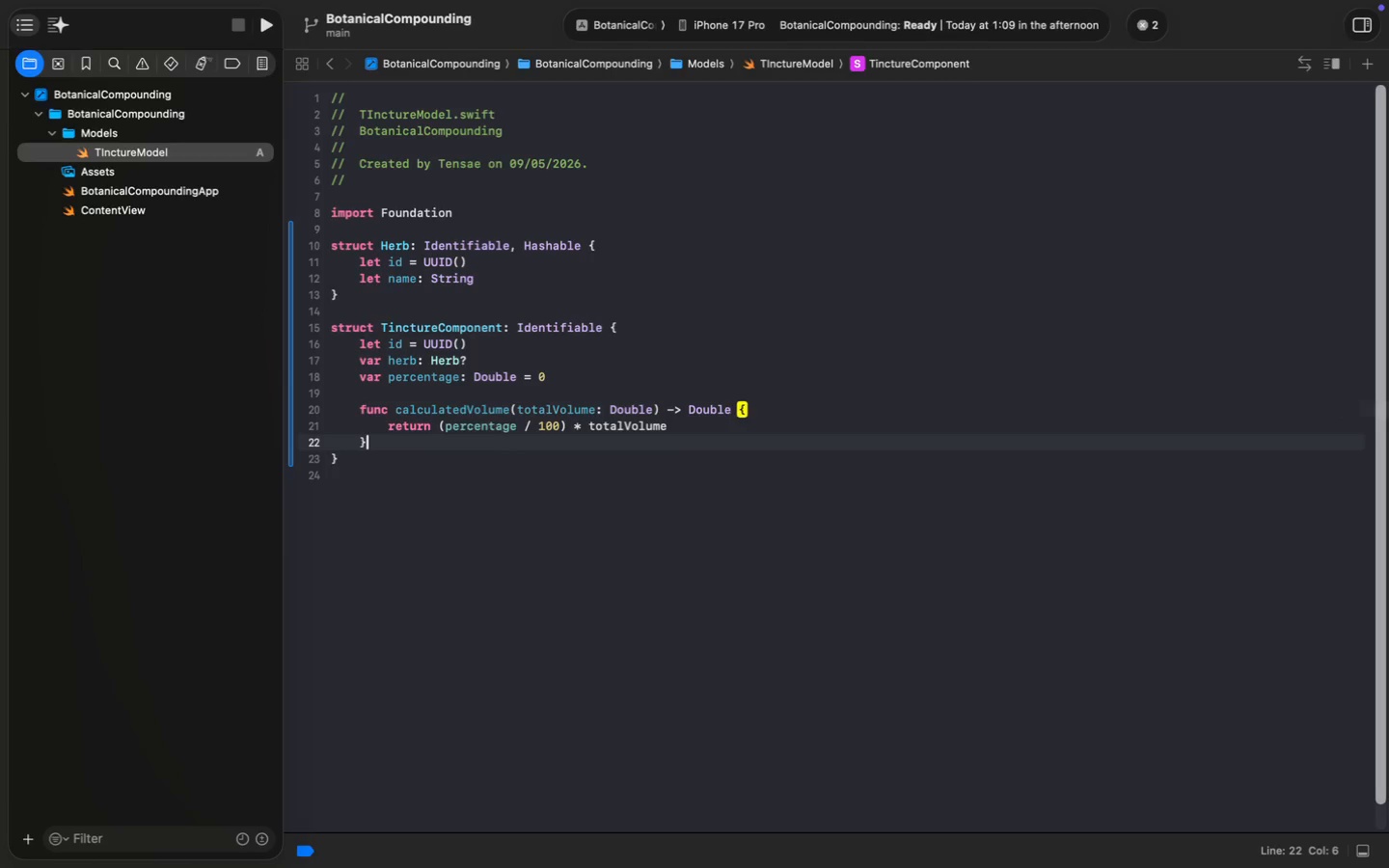 
key(ArrowDown)
 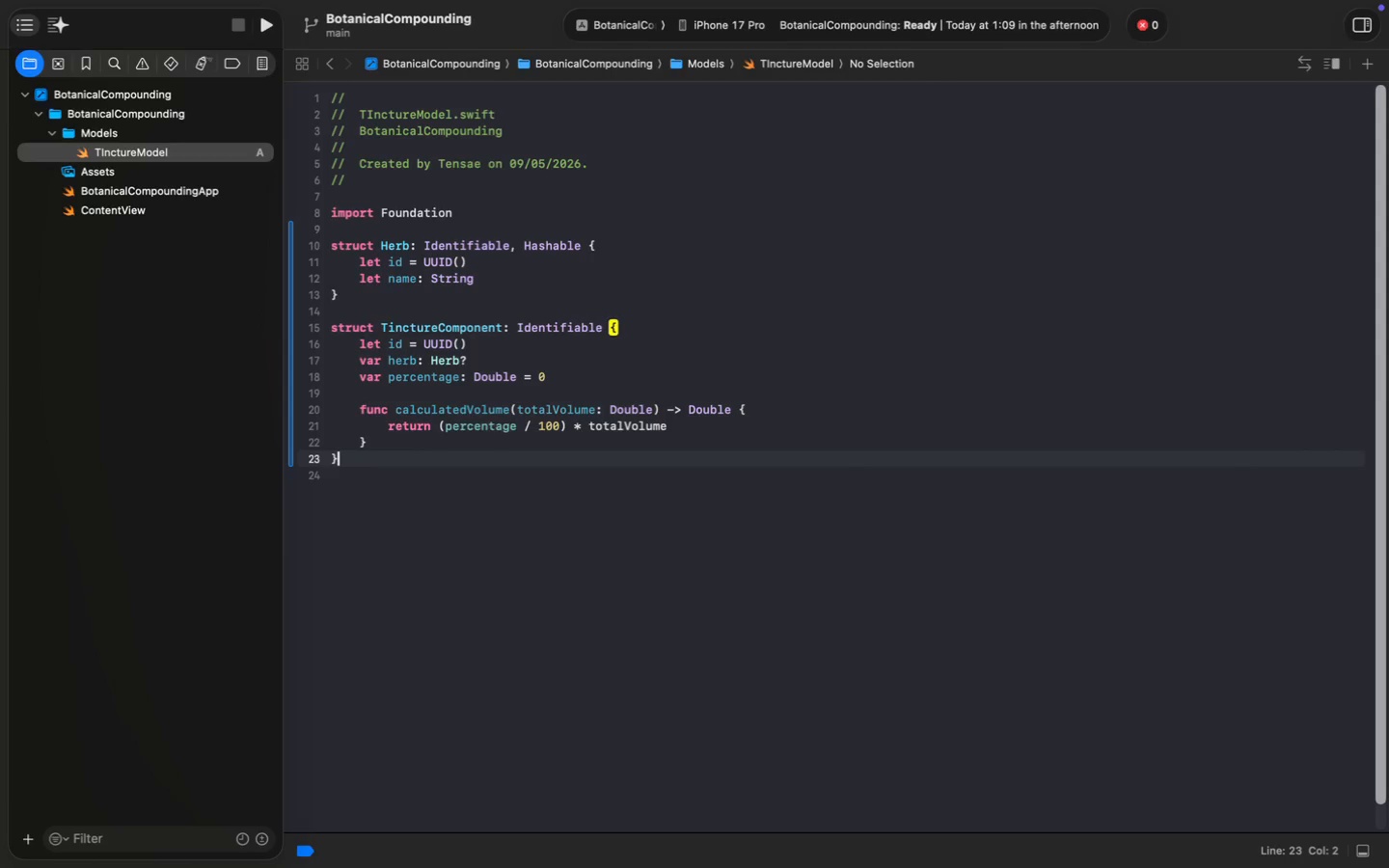 
key(Enter)
 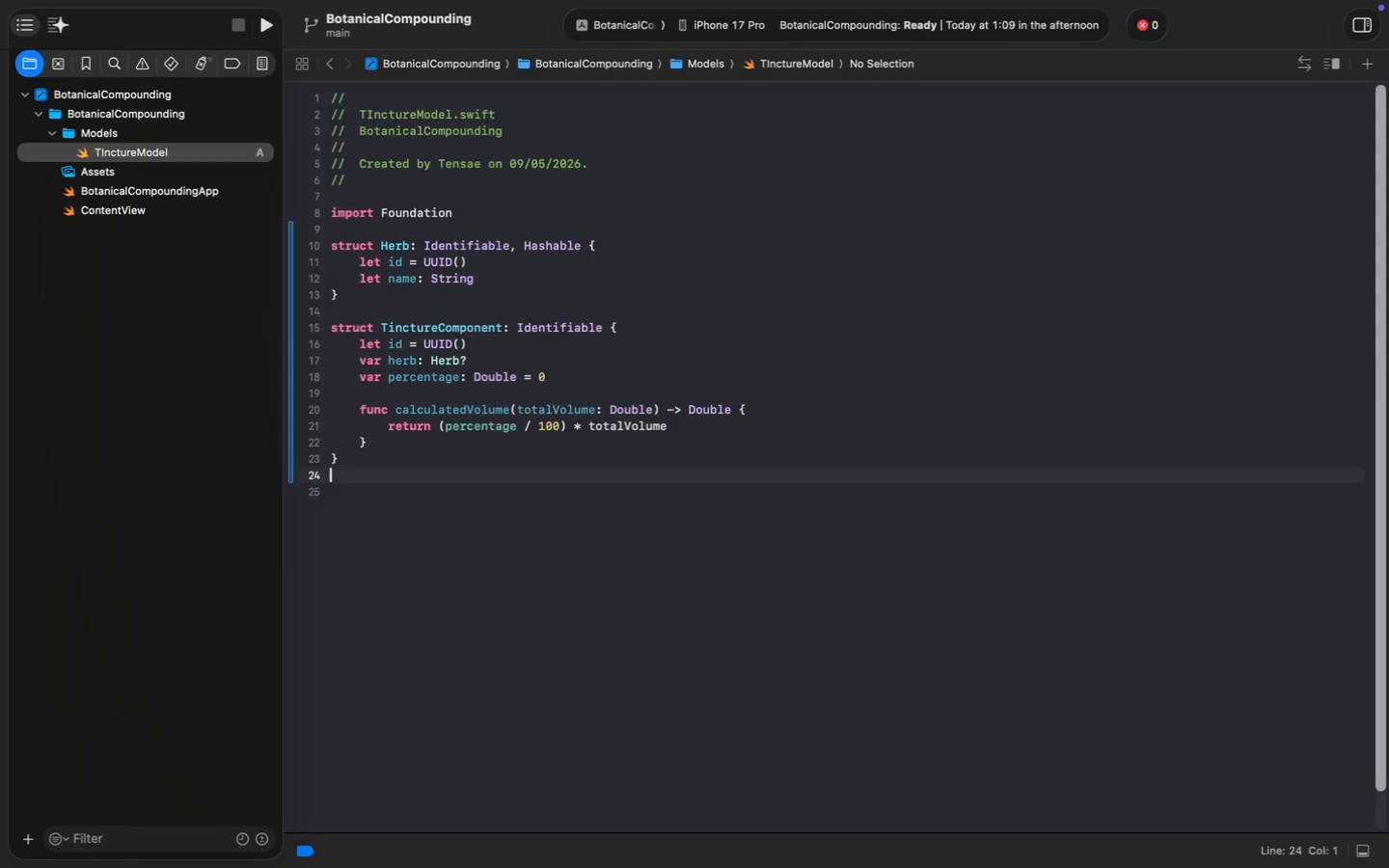 
key(Enter)
 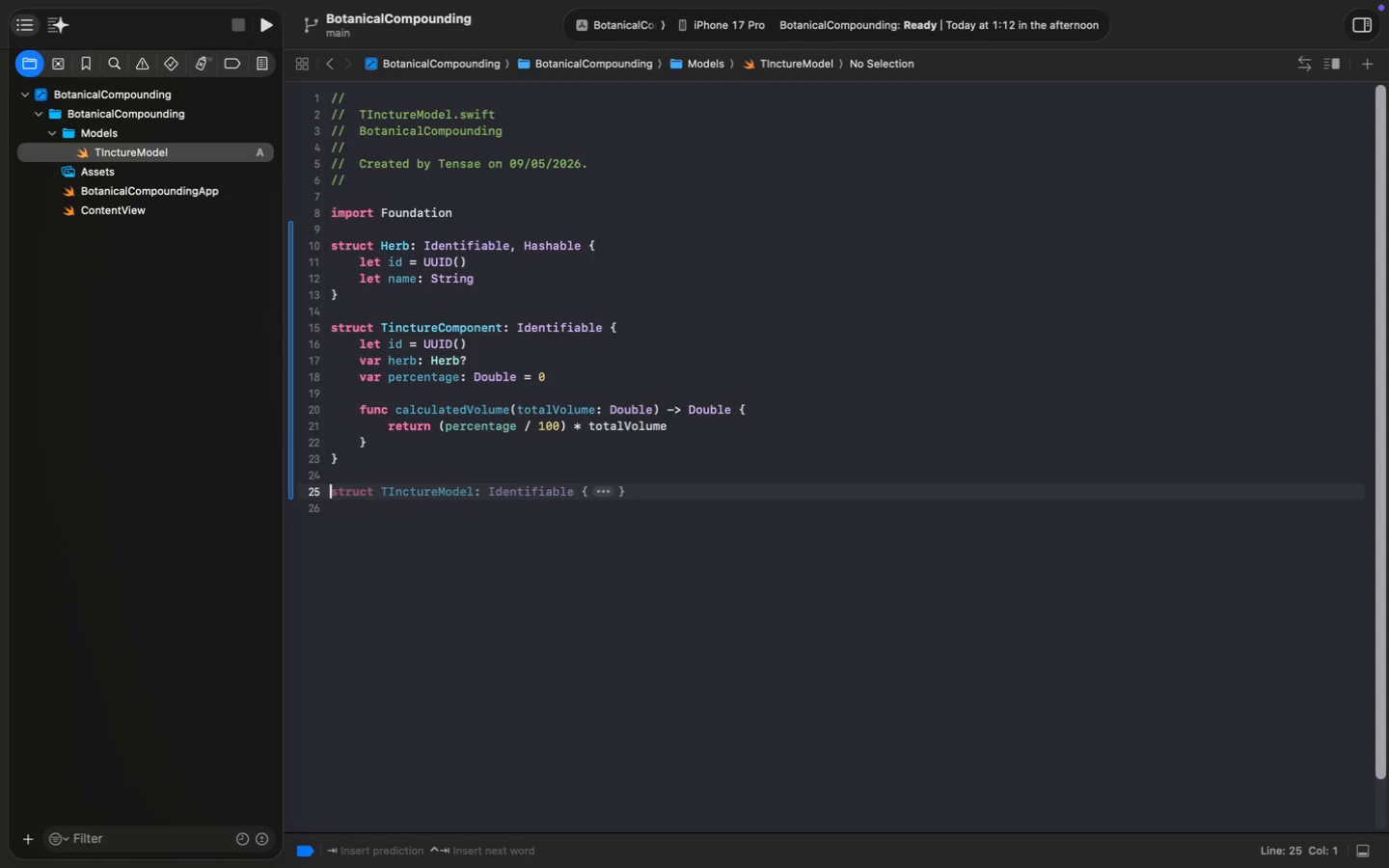 
wait(35.8)
 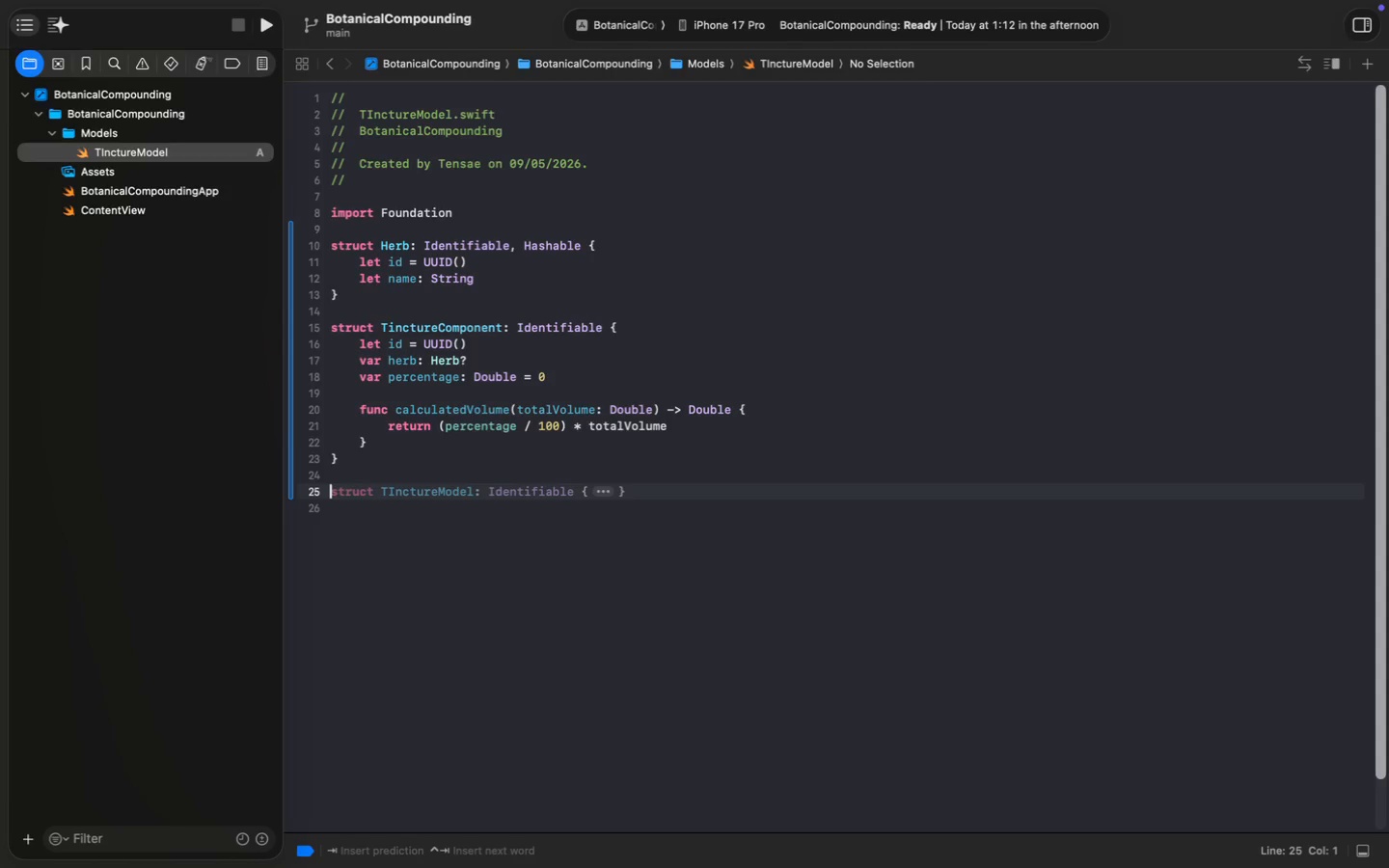 
type(extension Herb {)
 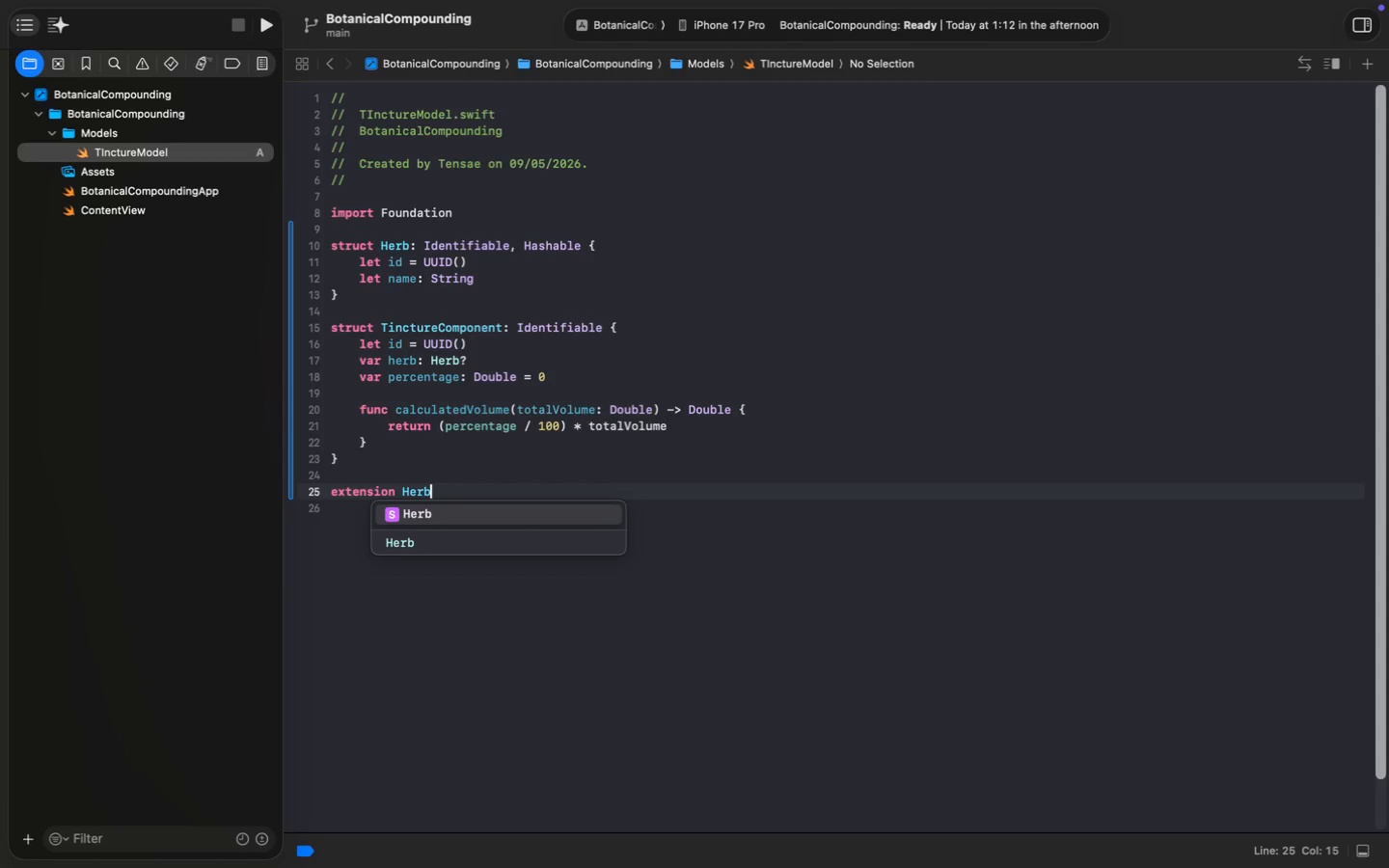 
 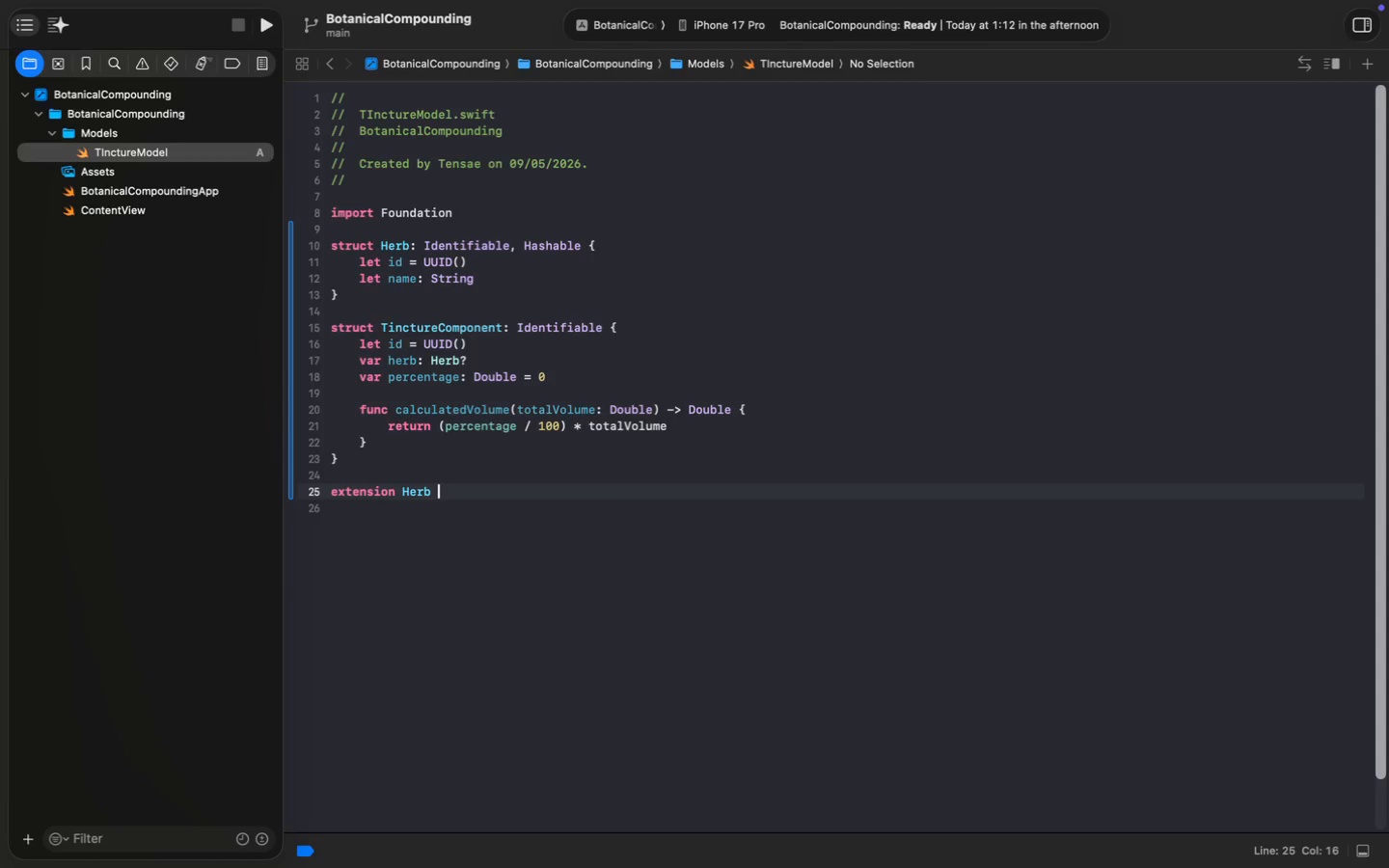 
key(Enter)
 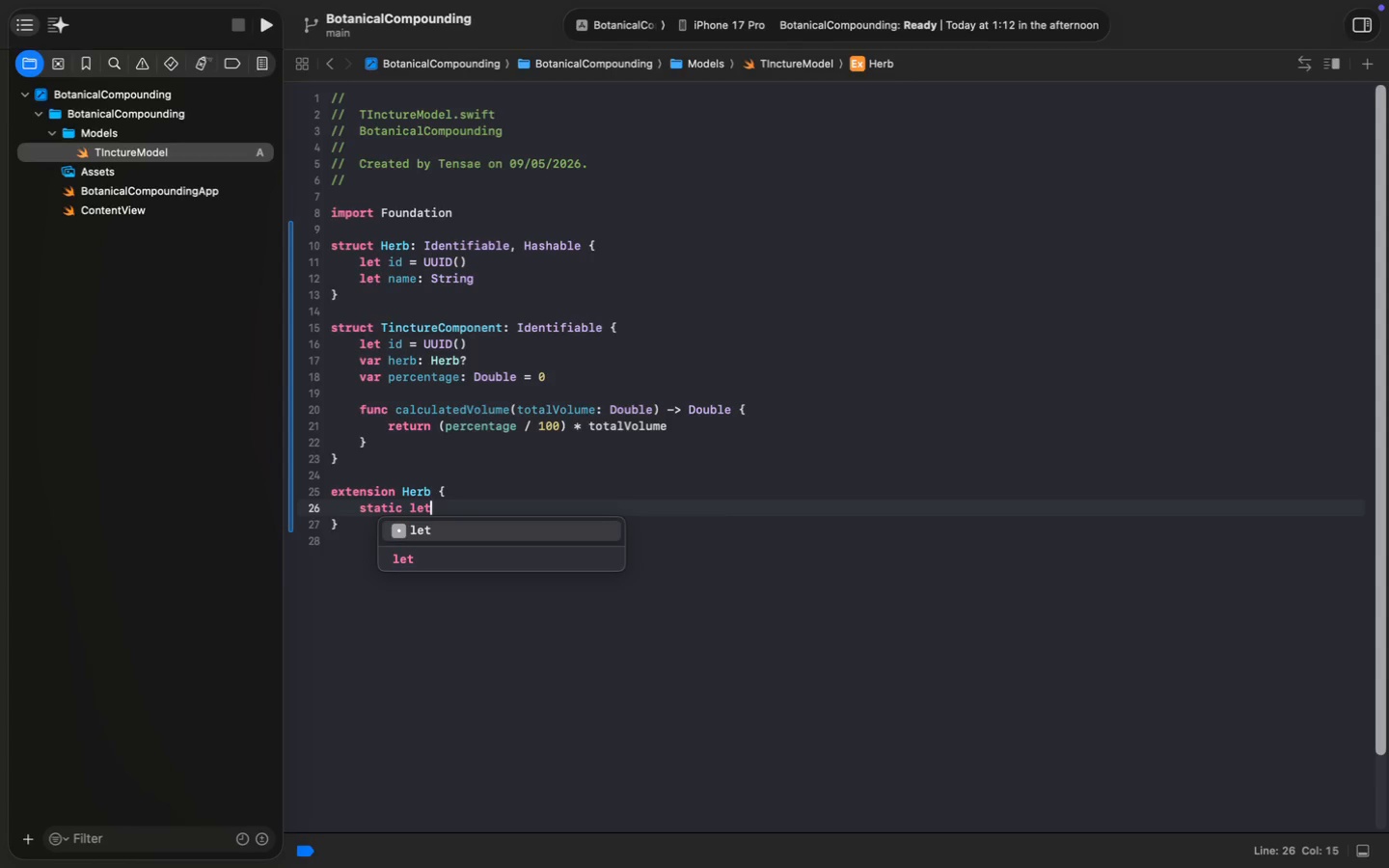 
type(static e)
key(Backspace)
type(let mockHerbs = [)
 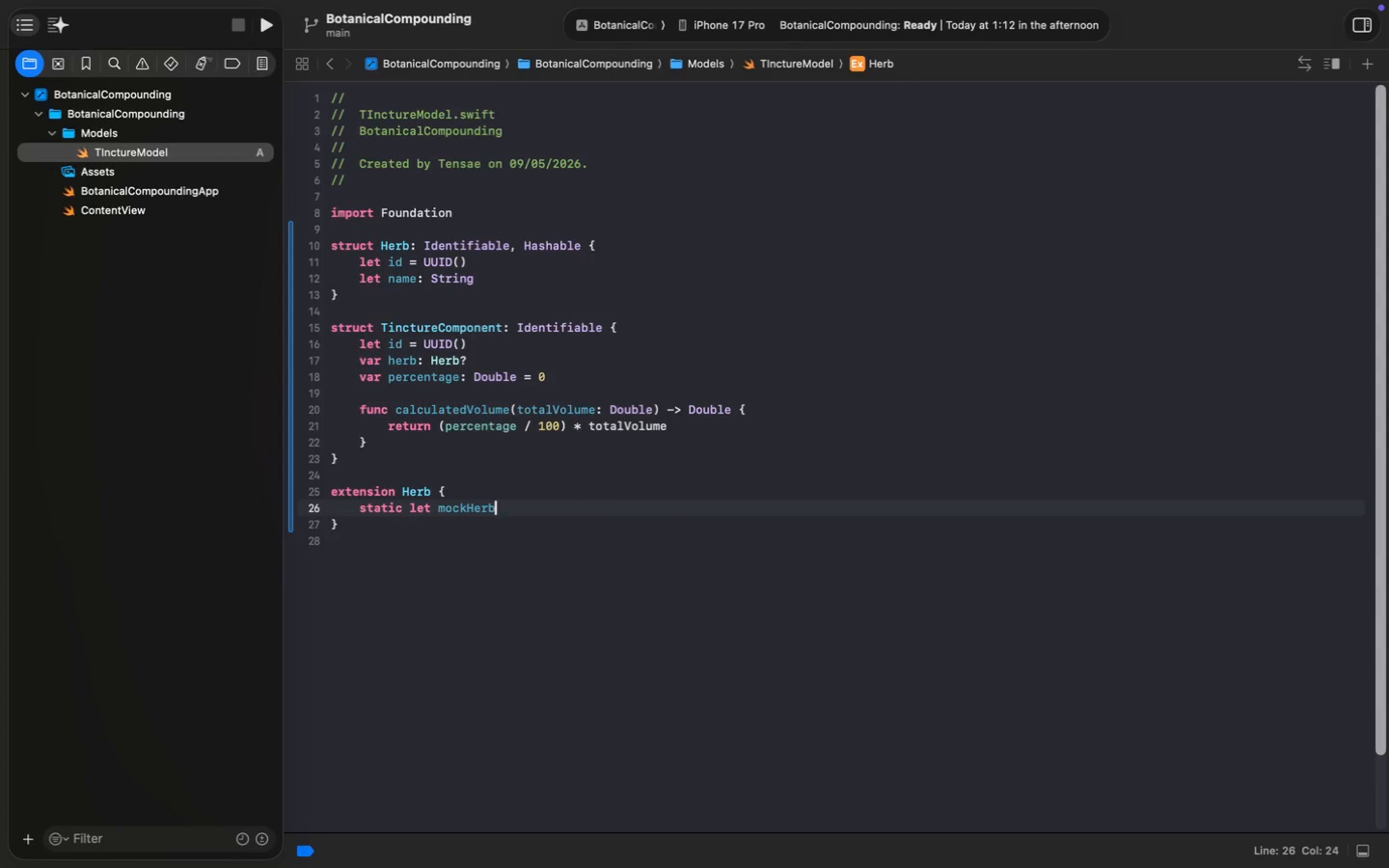 
 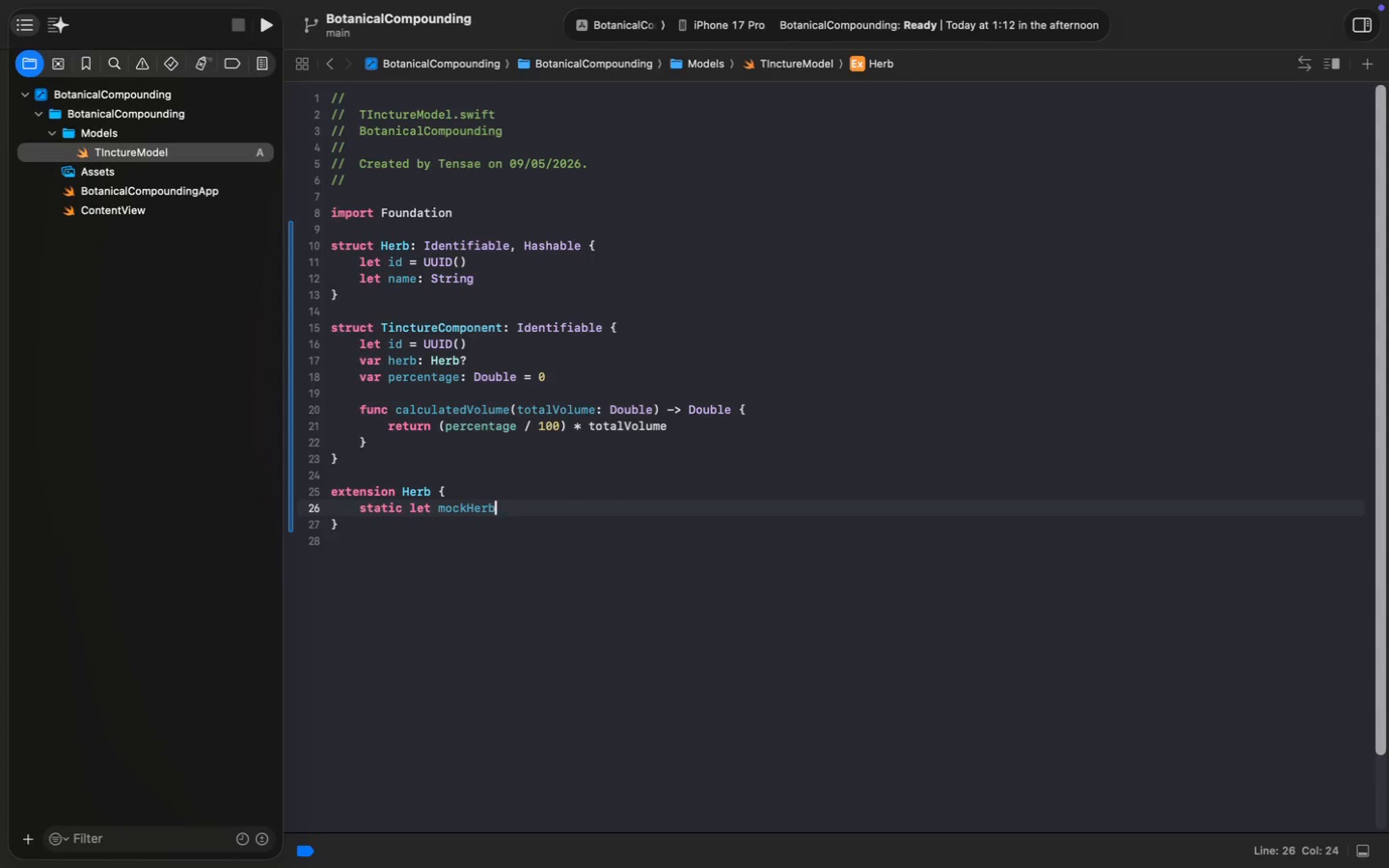 
key(Enter)
 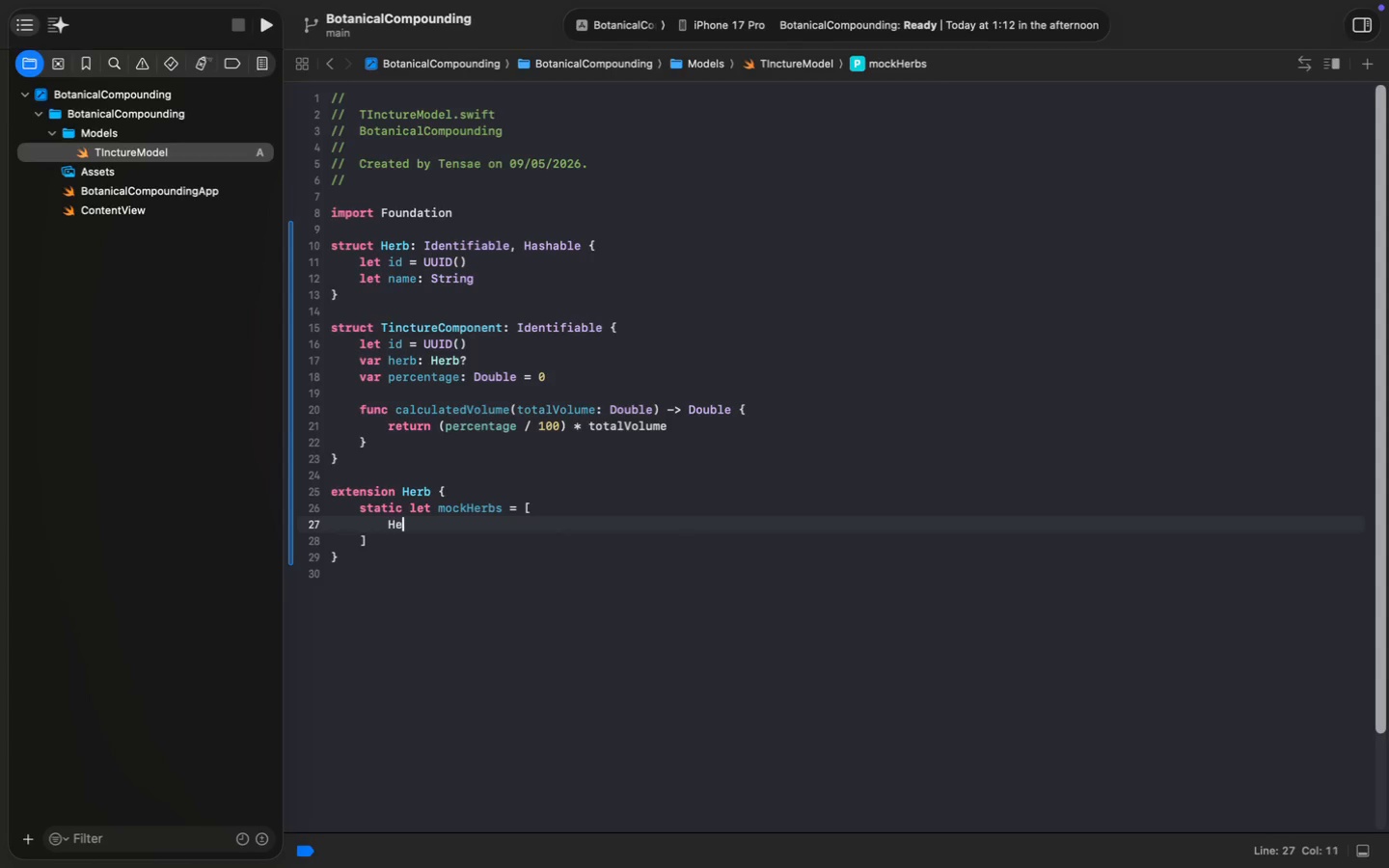 
type(Herb(nam)
key(Tab)
type(Ash)
 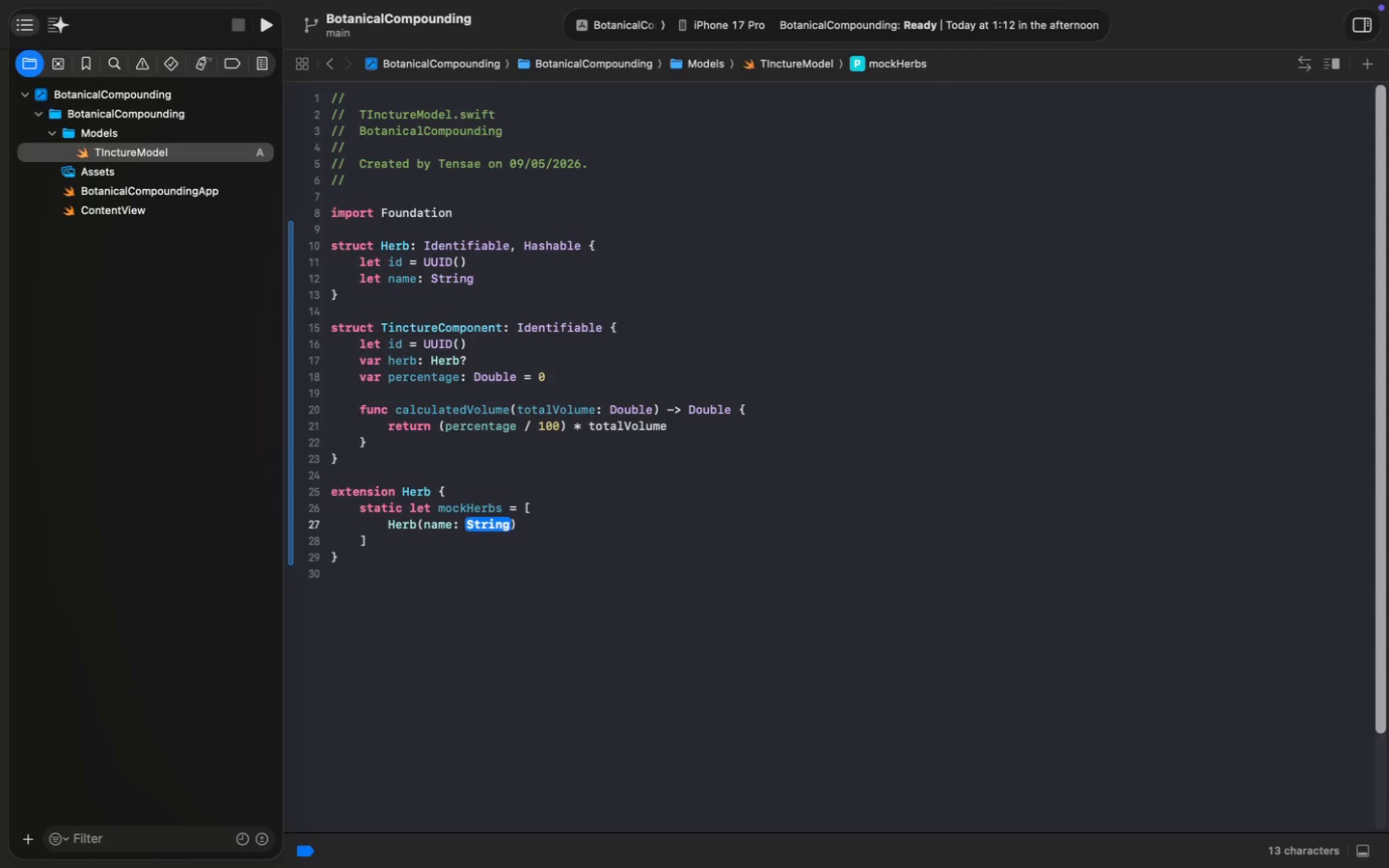 
key(Alt+Shift+ArrowLeft)
 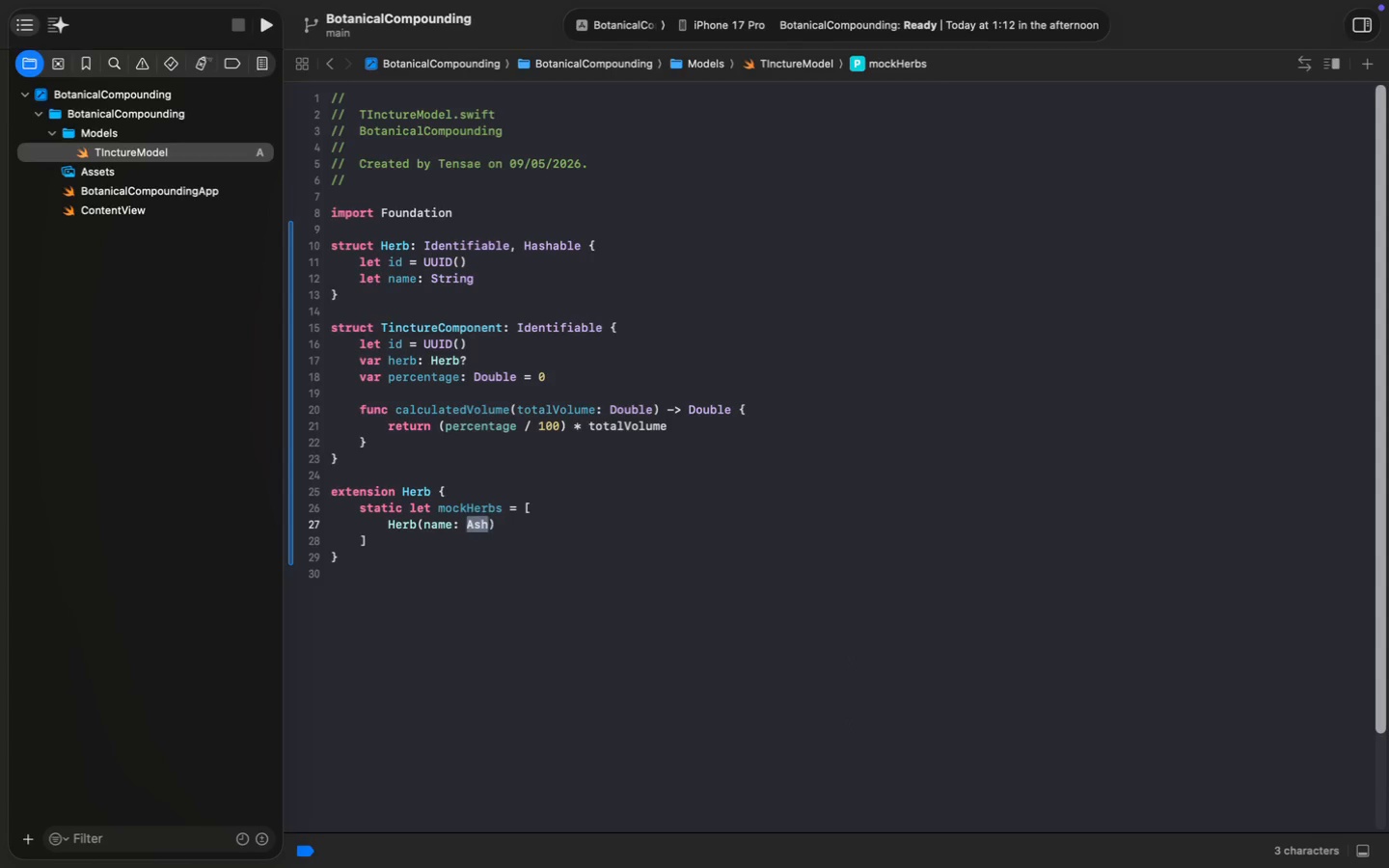 
key(Shift+ShiftLeft)
 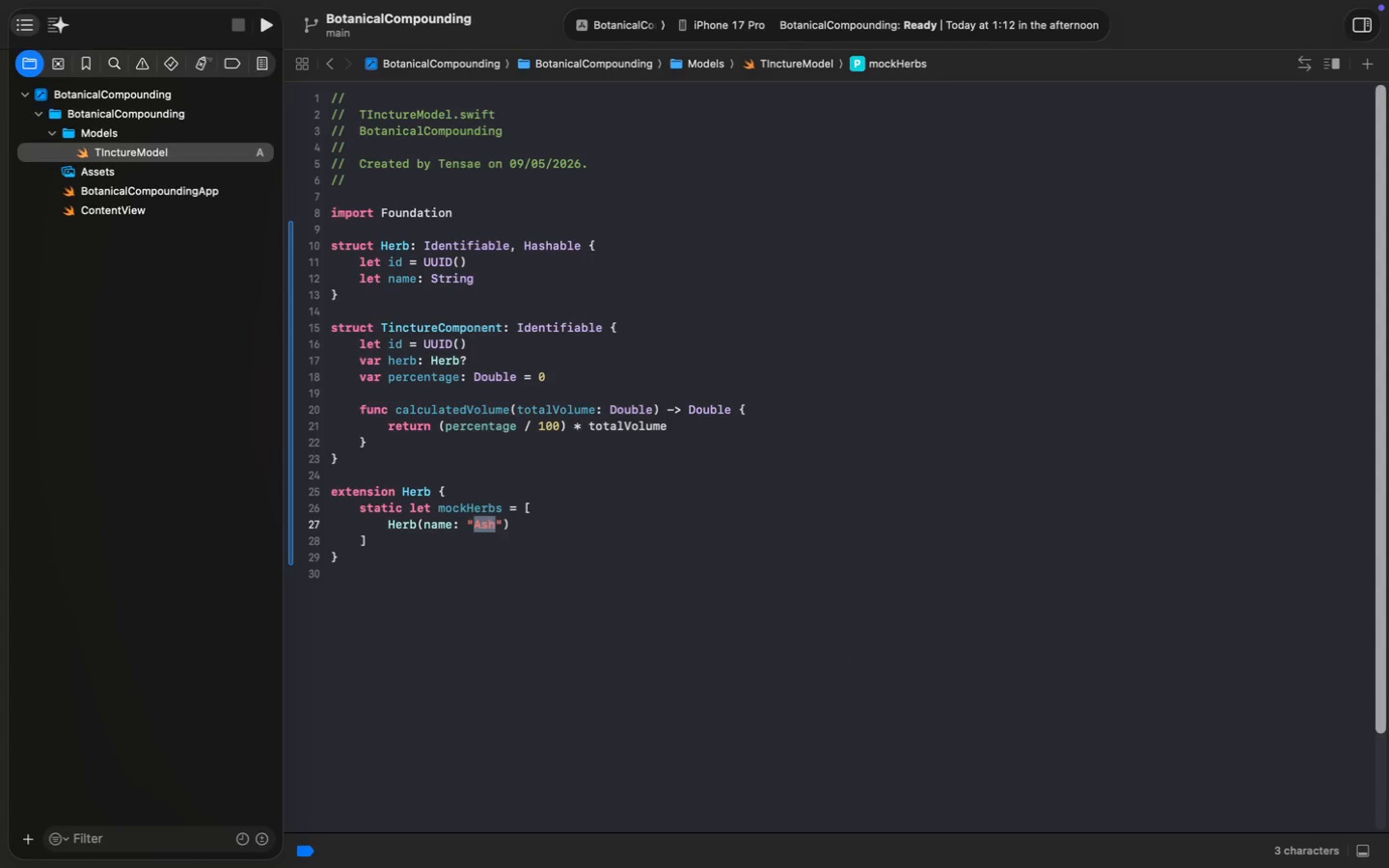 
key(Shift+Quote)
 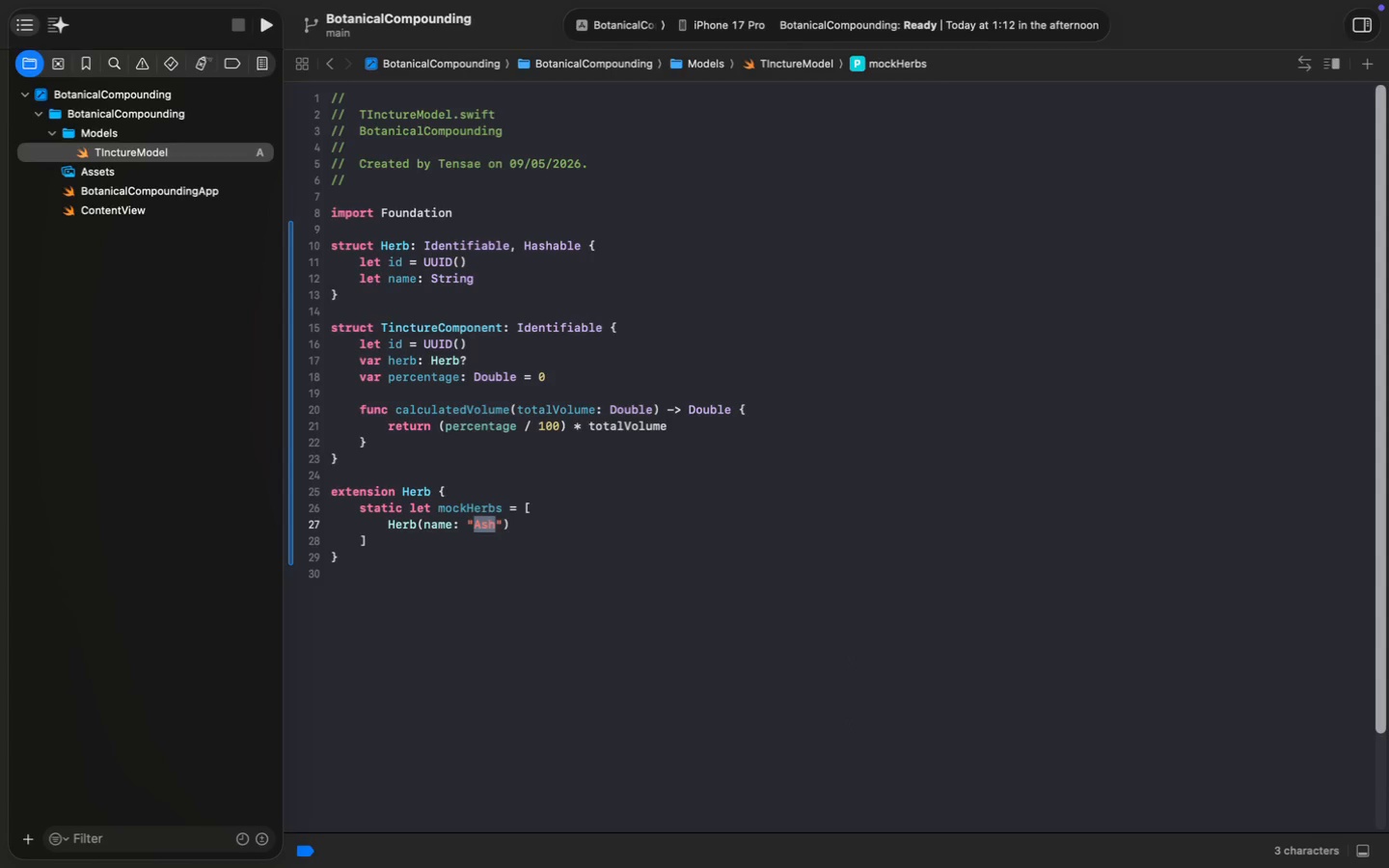 
key(ArrowRight)
 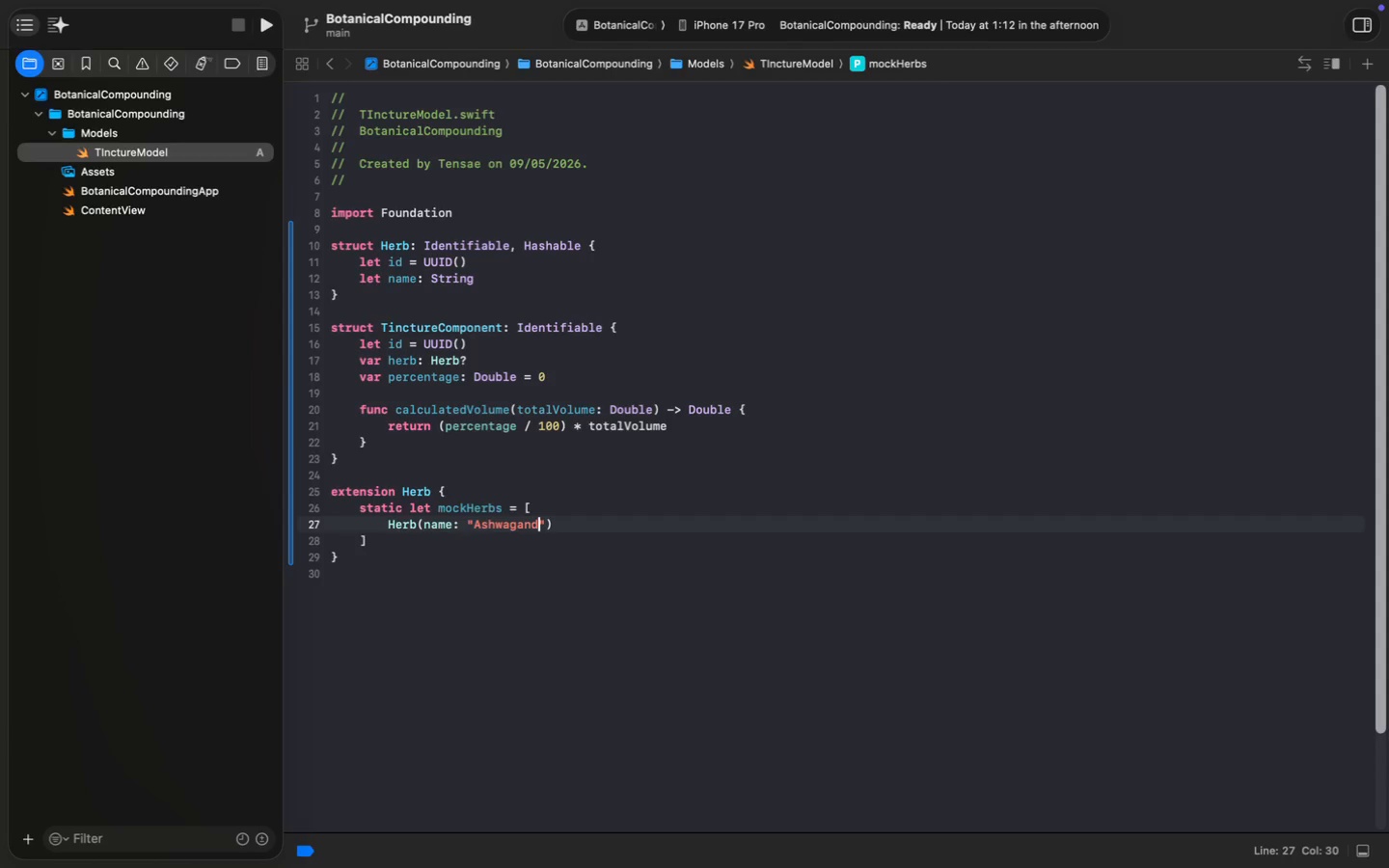 
type(wagandha)
 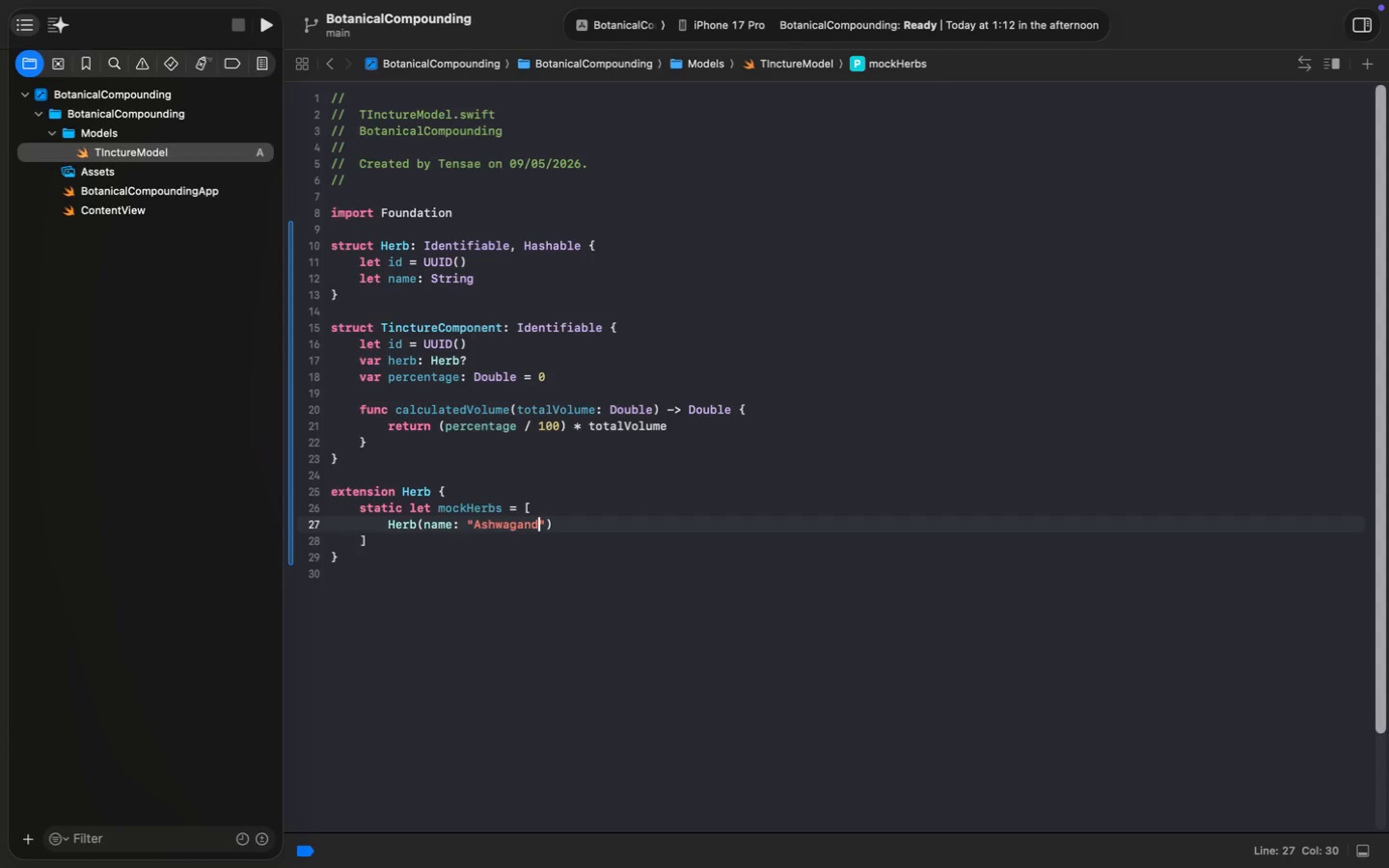 
key(Shift+ArrowRight)
 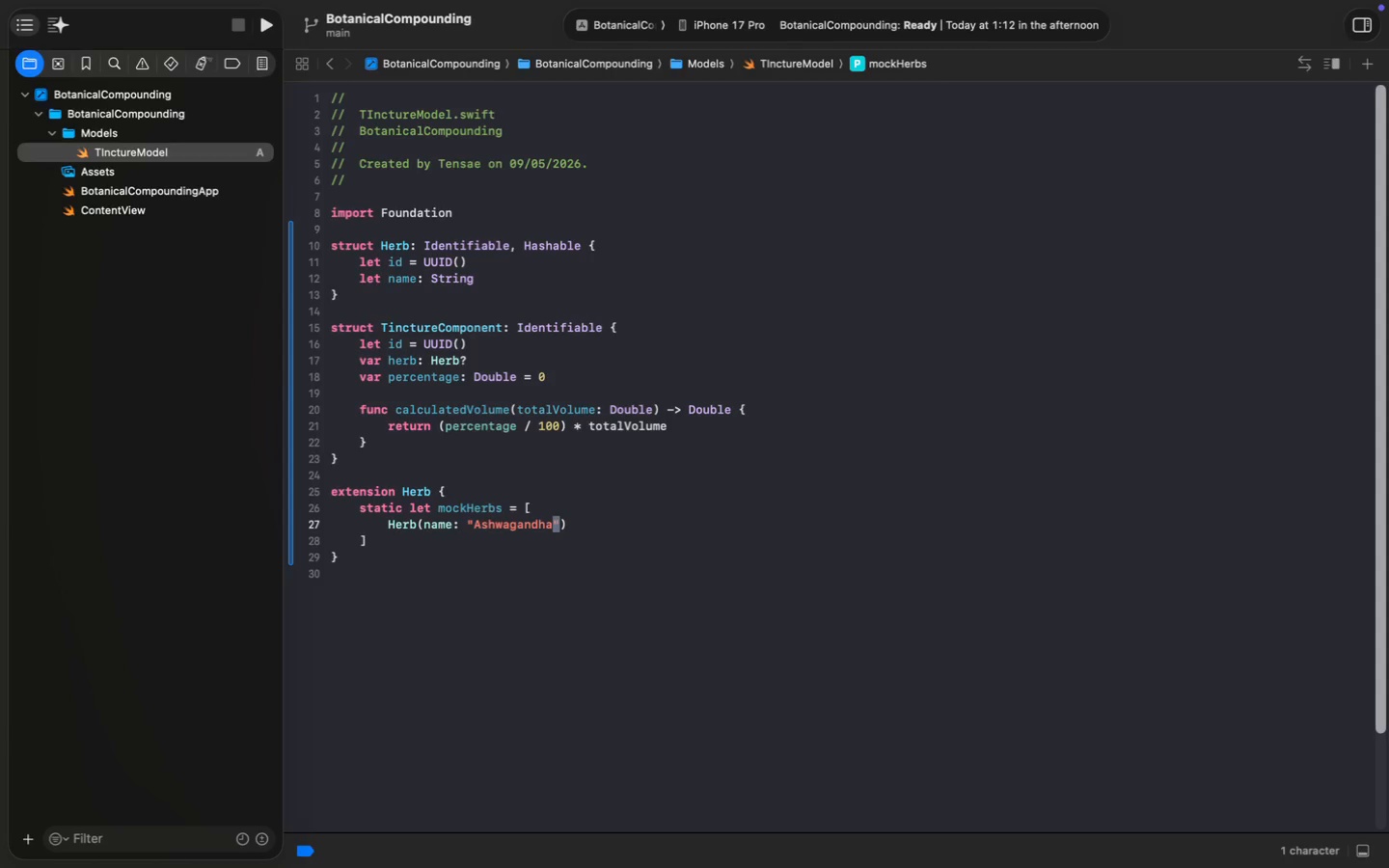 
key(ArrowRight)
 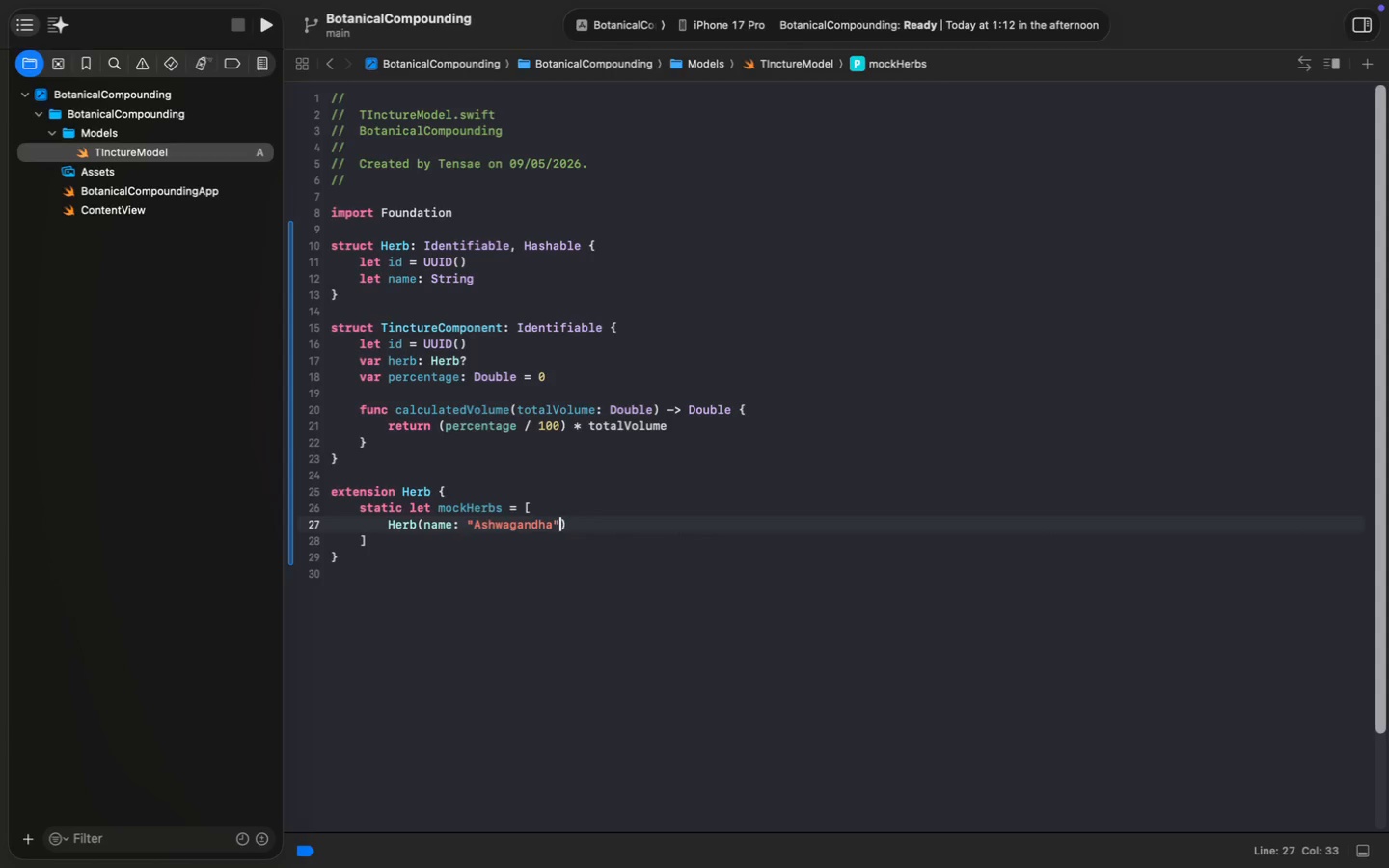 
key(ArrowRight)
 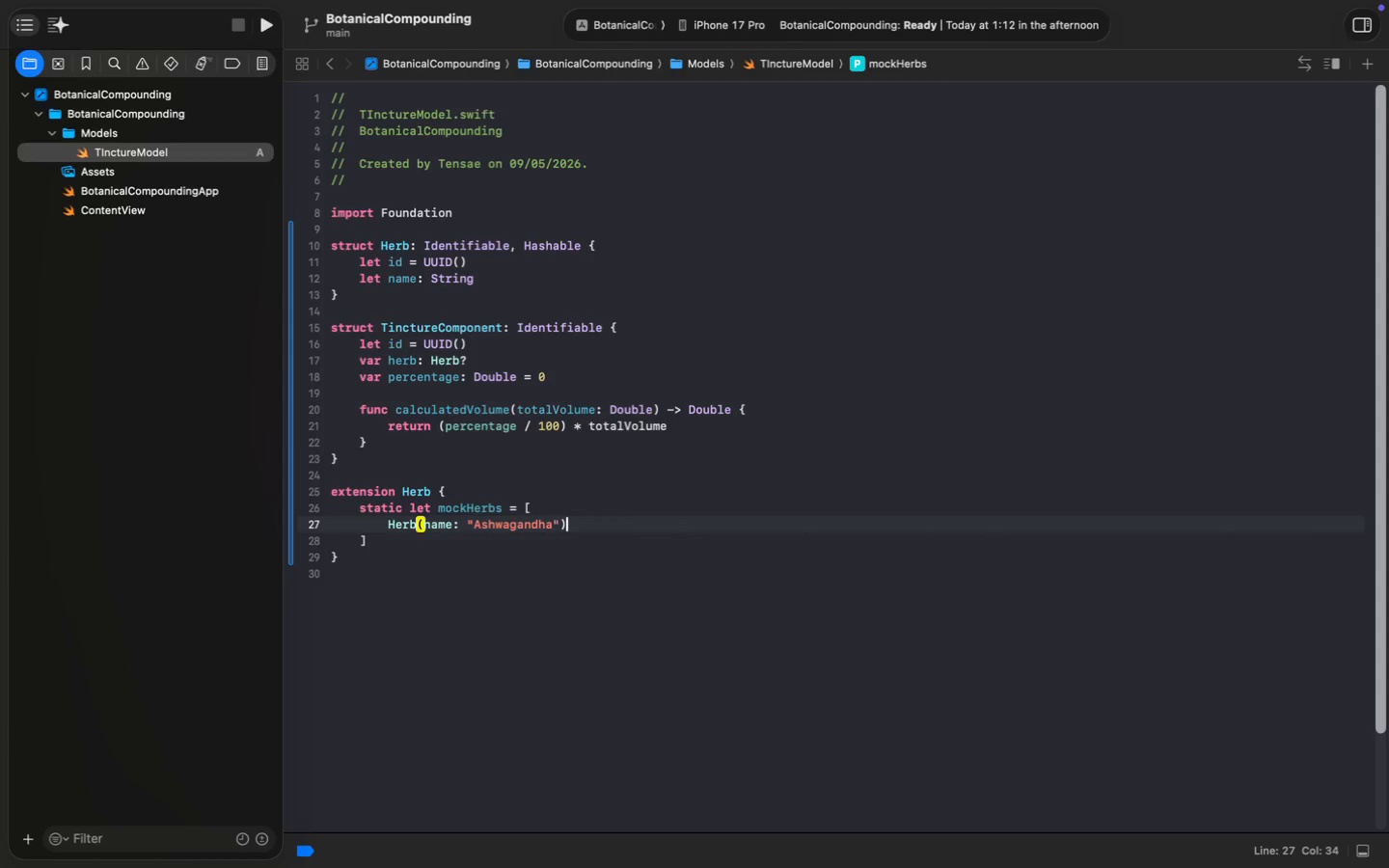 
key(Meta+Shift+ArrowLeft)
 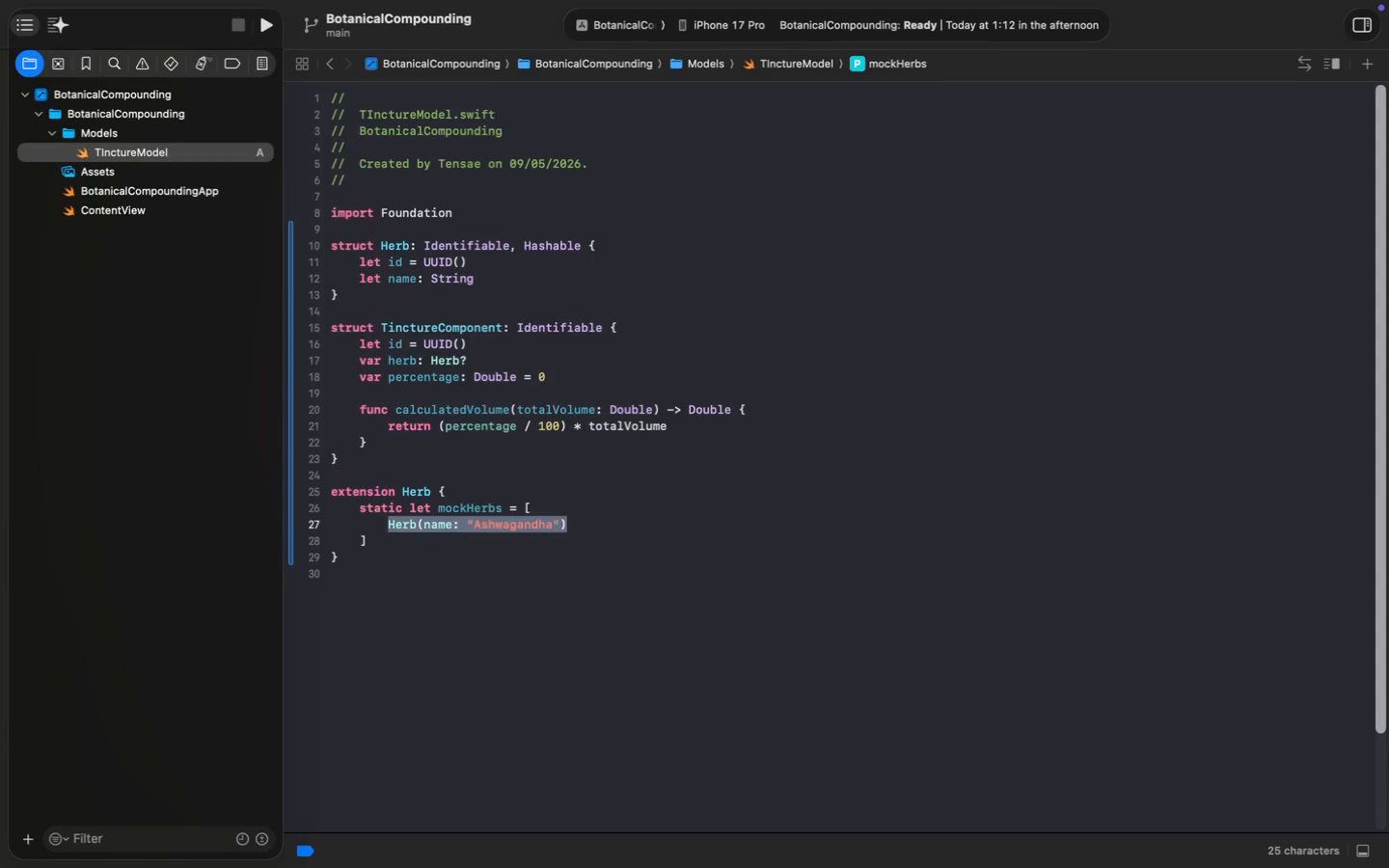 
key(Meta+Shift+CommandLeft)
 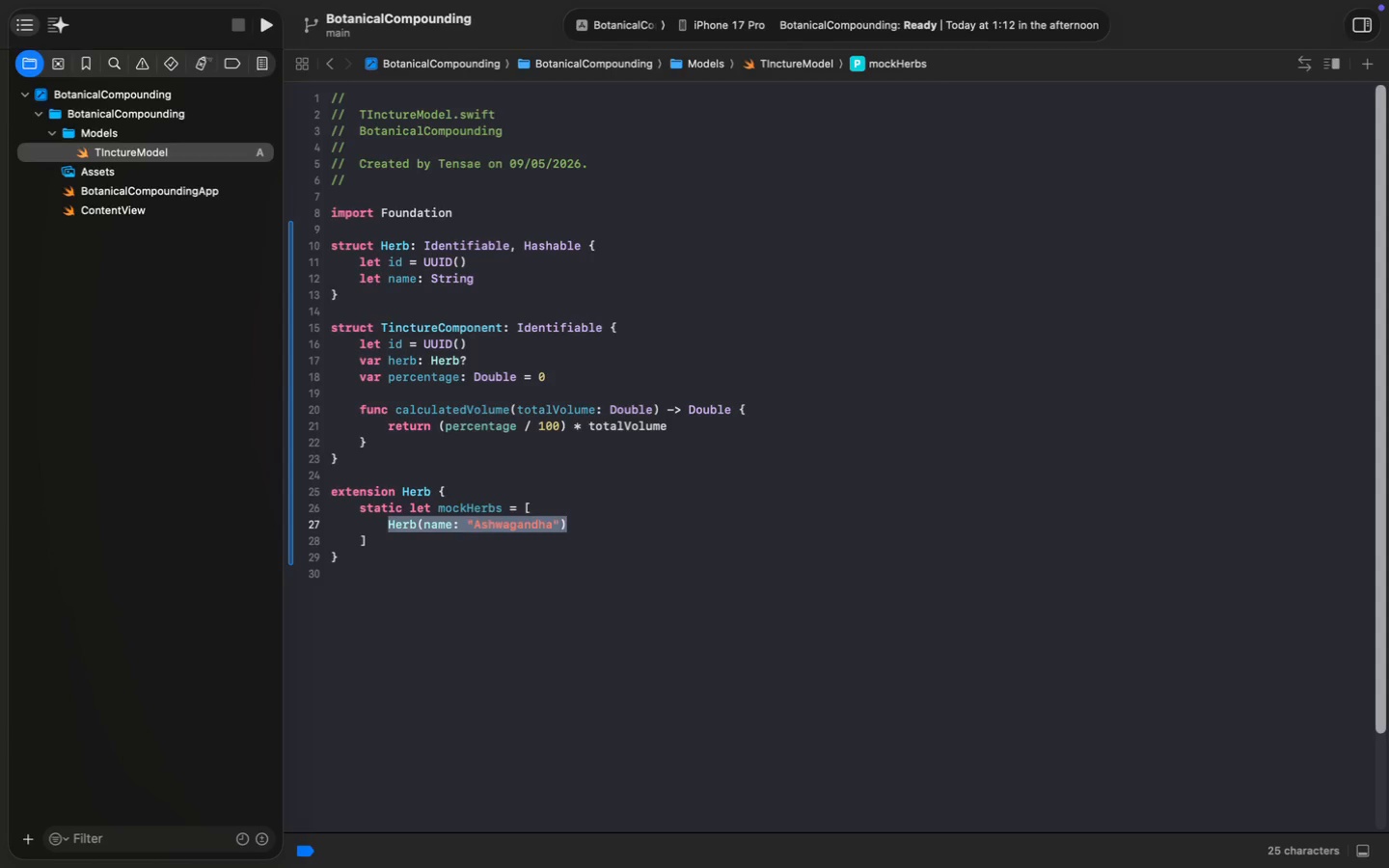 
key(Meta+C)
 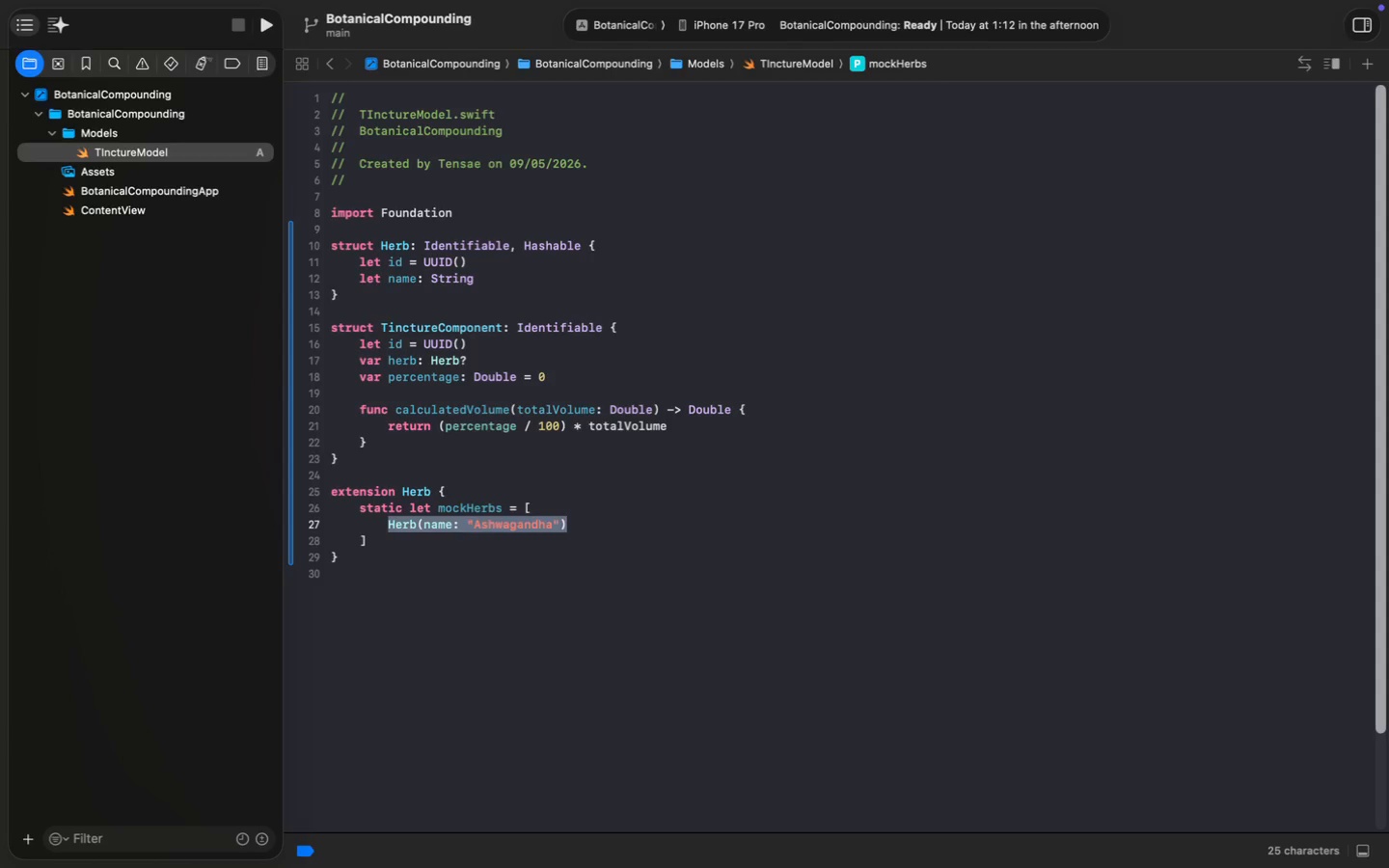 
key(ArrowRight)
 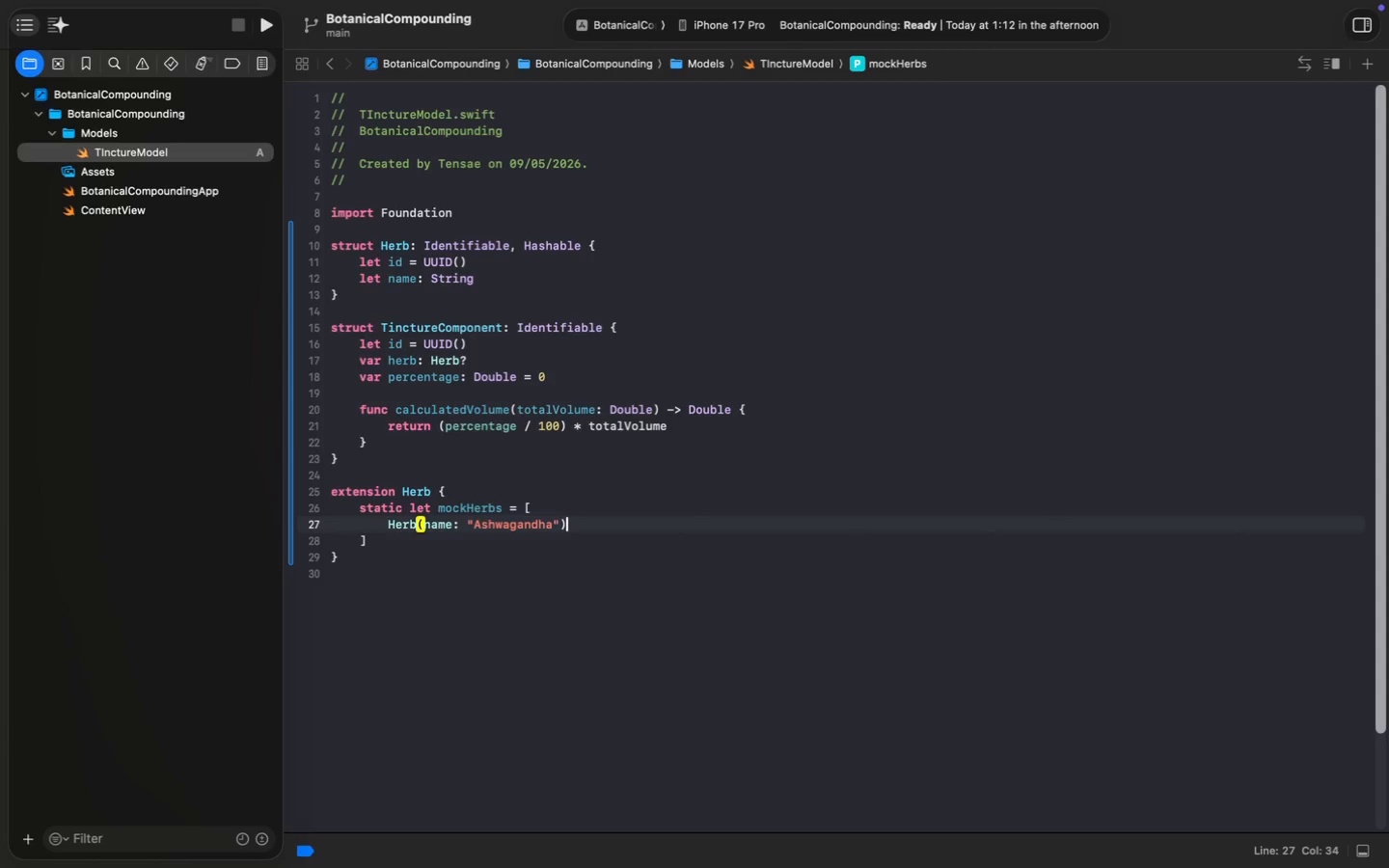 
key(Comma)
 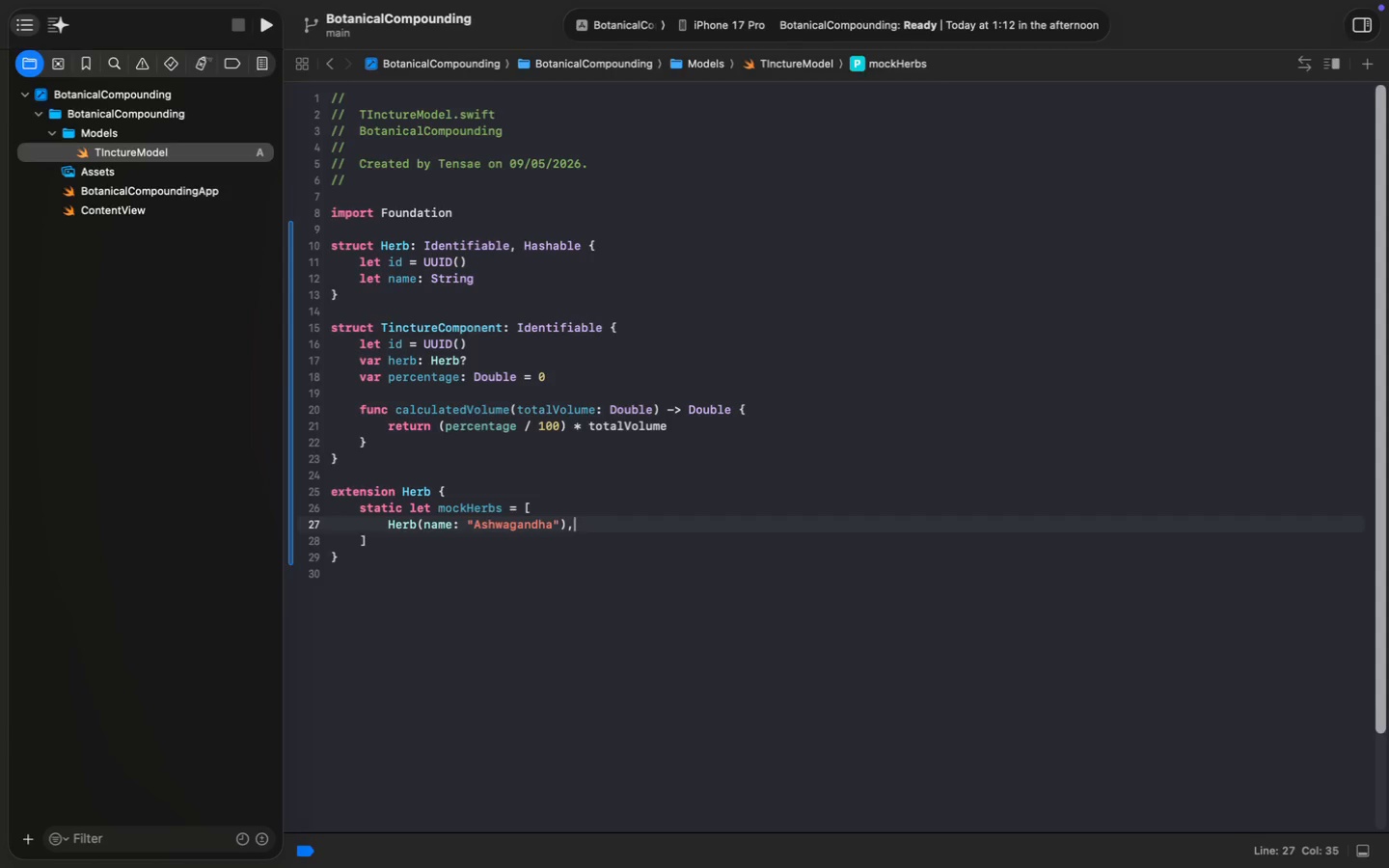 
key(Enter)
 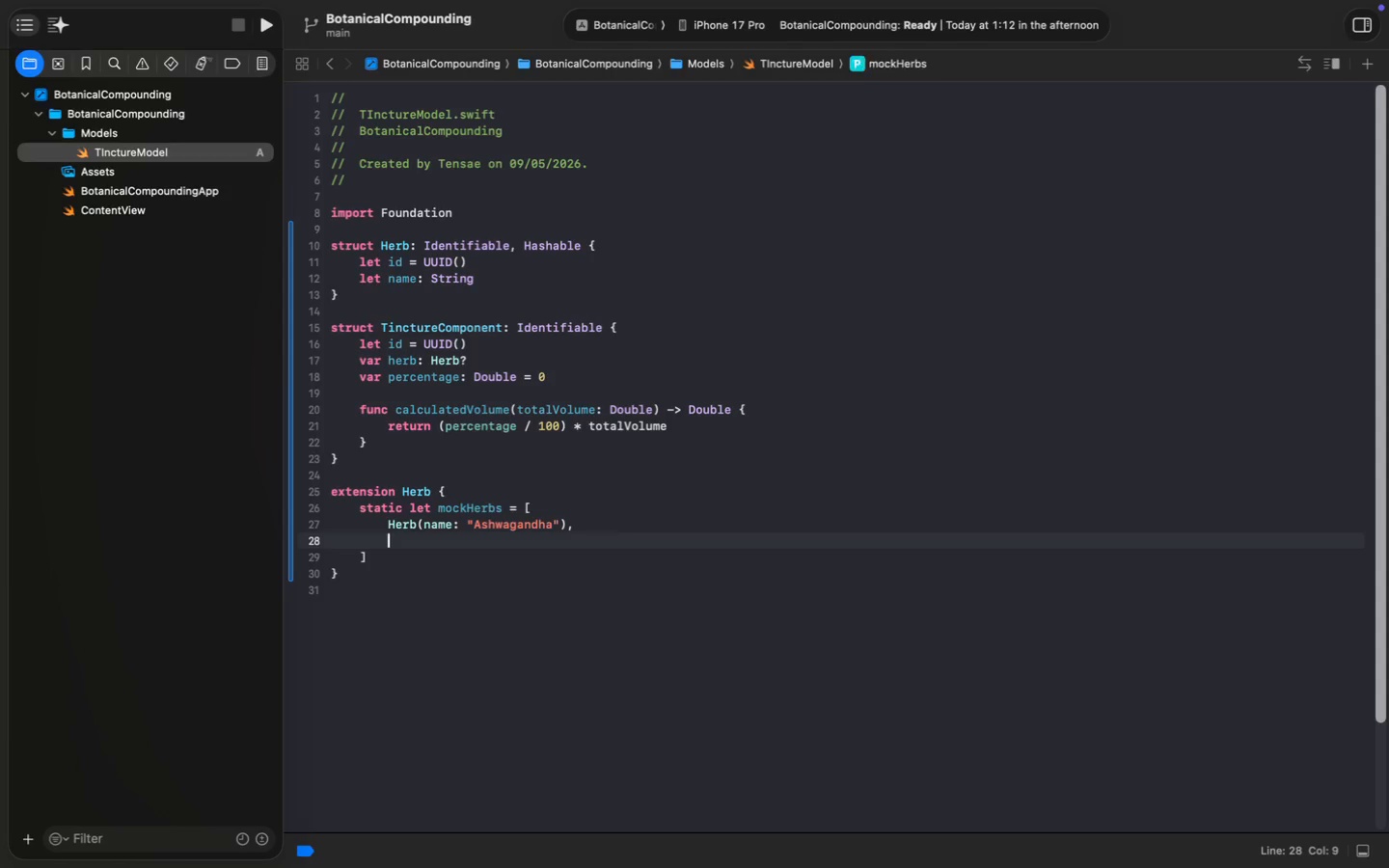 
key(Meta+V)
 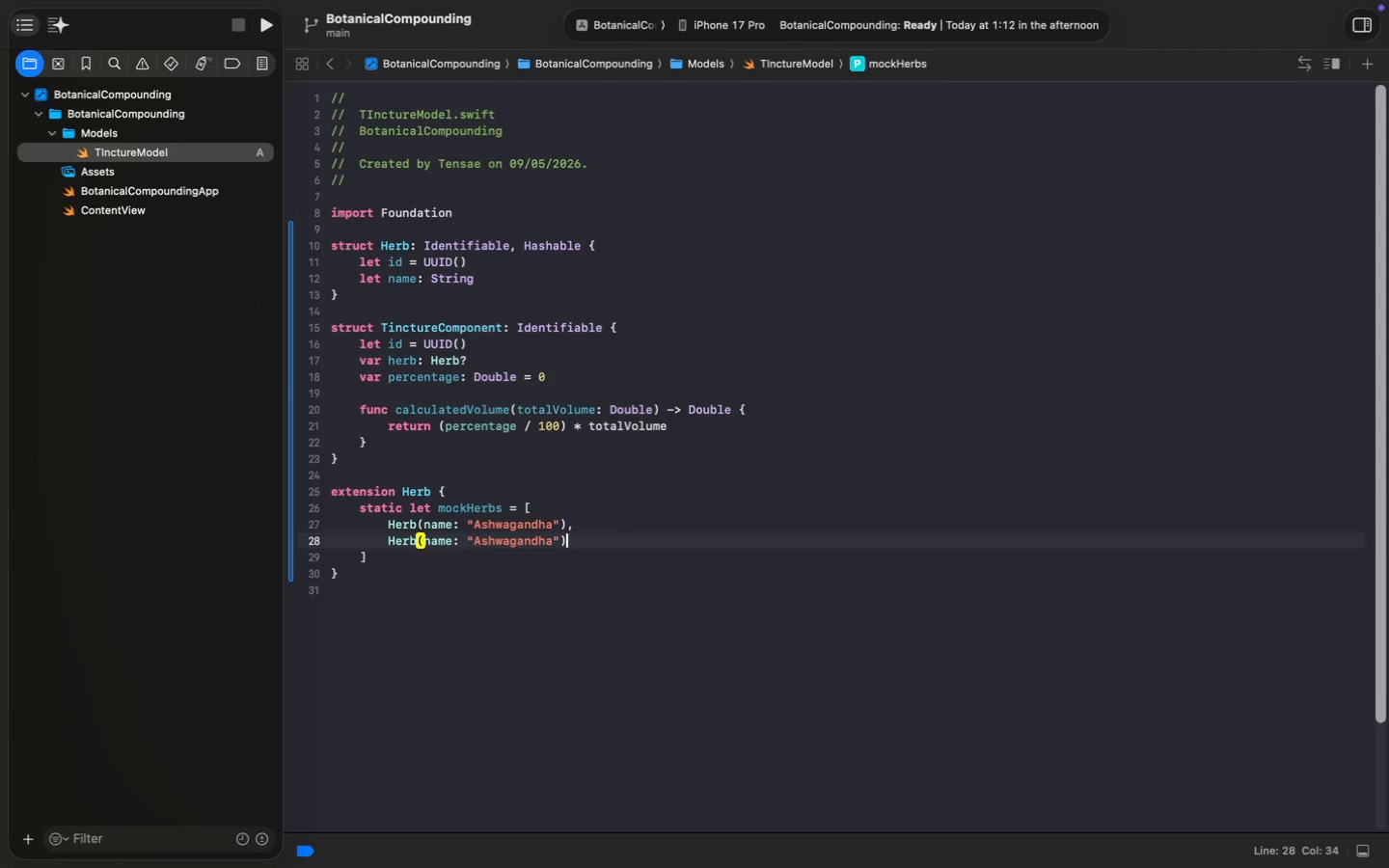 
key(Enter)
 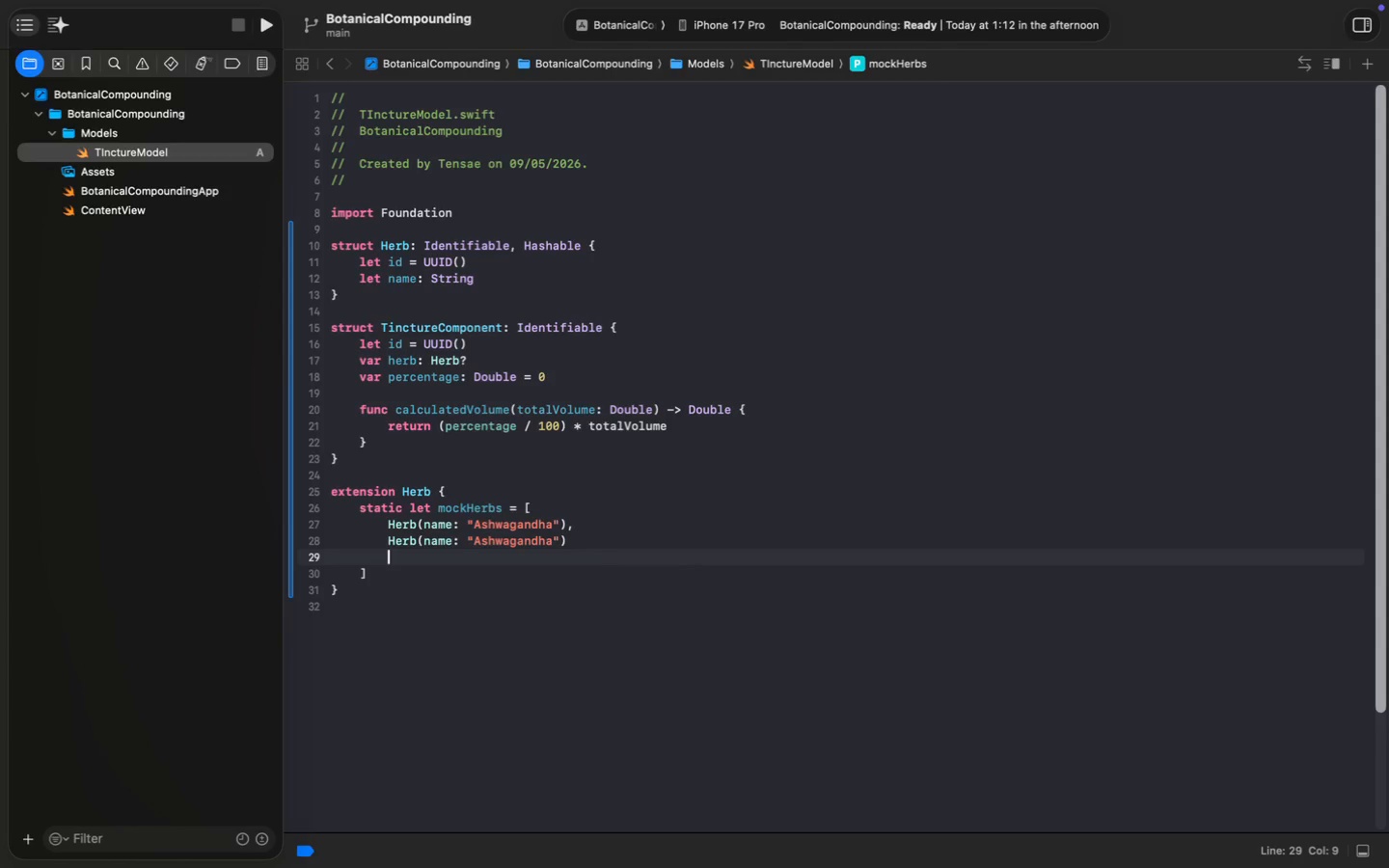 
key(ArrowUp)
 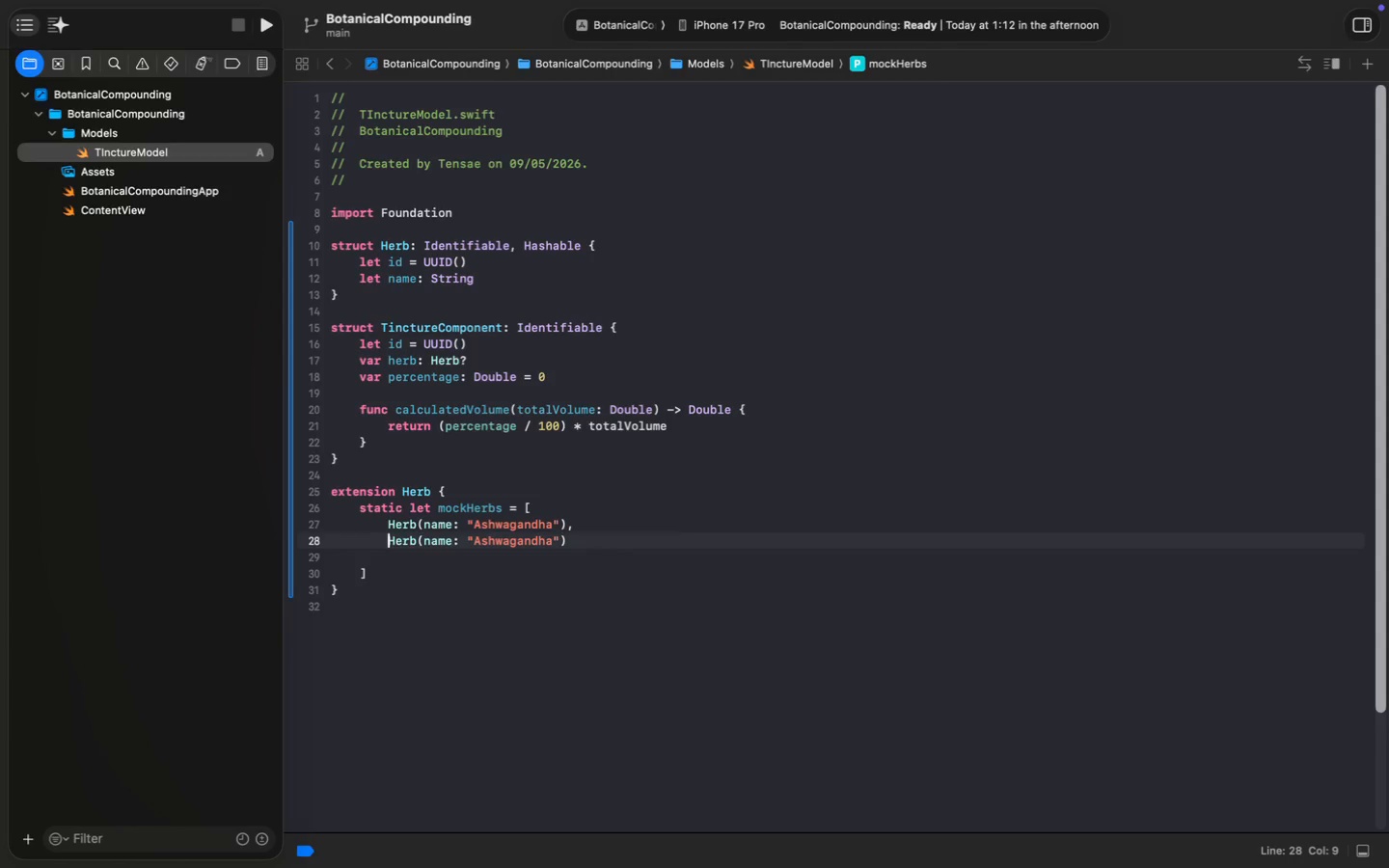 
key(Meta+MetaRight)
 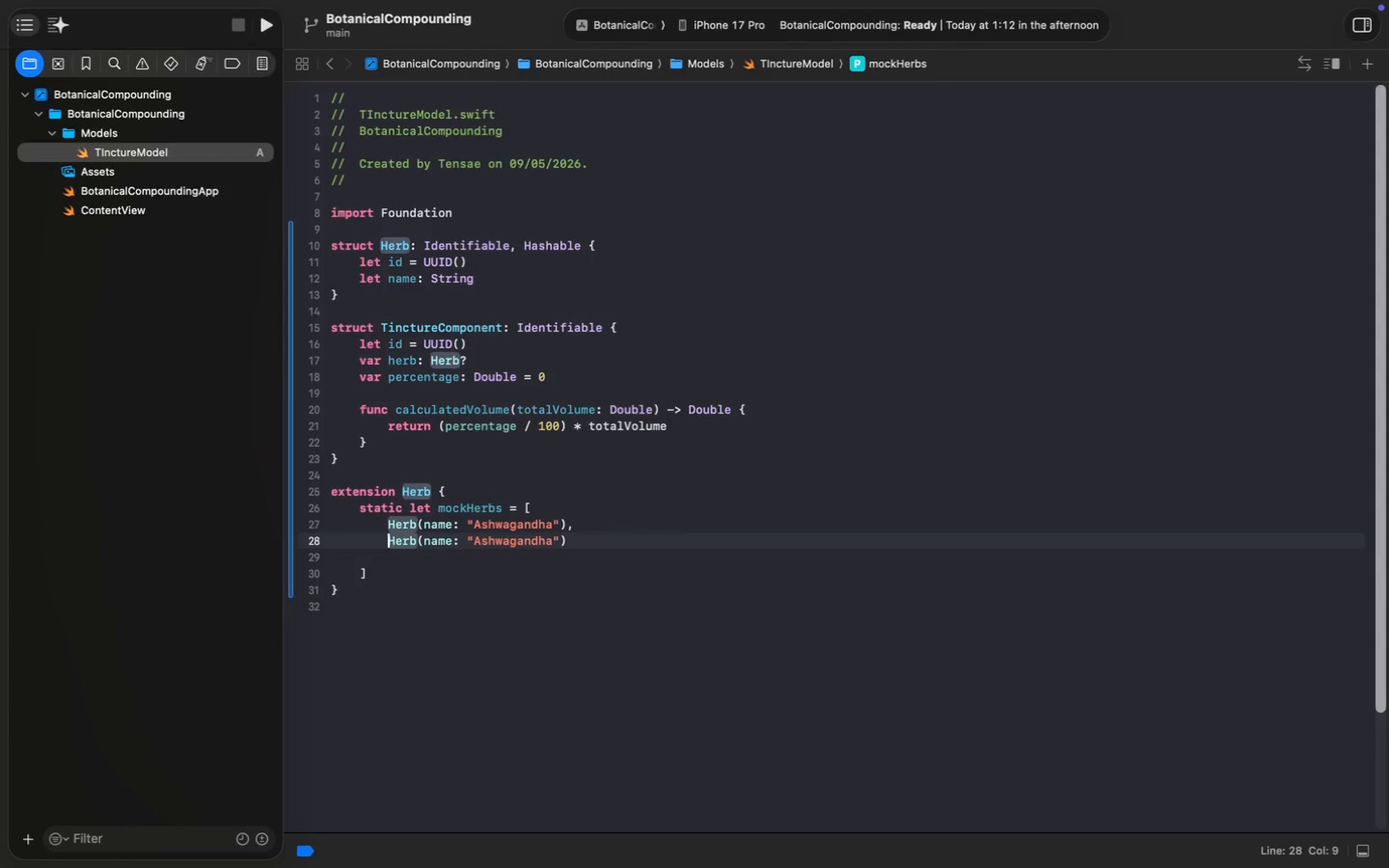 
key(ArrowRight)
 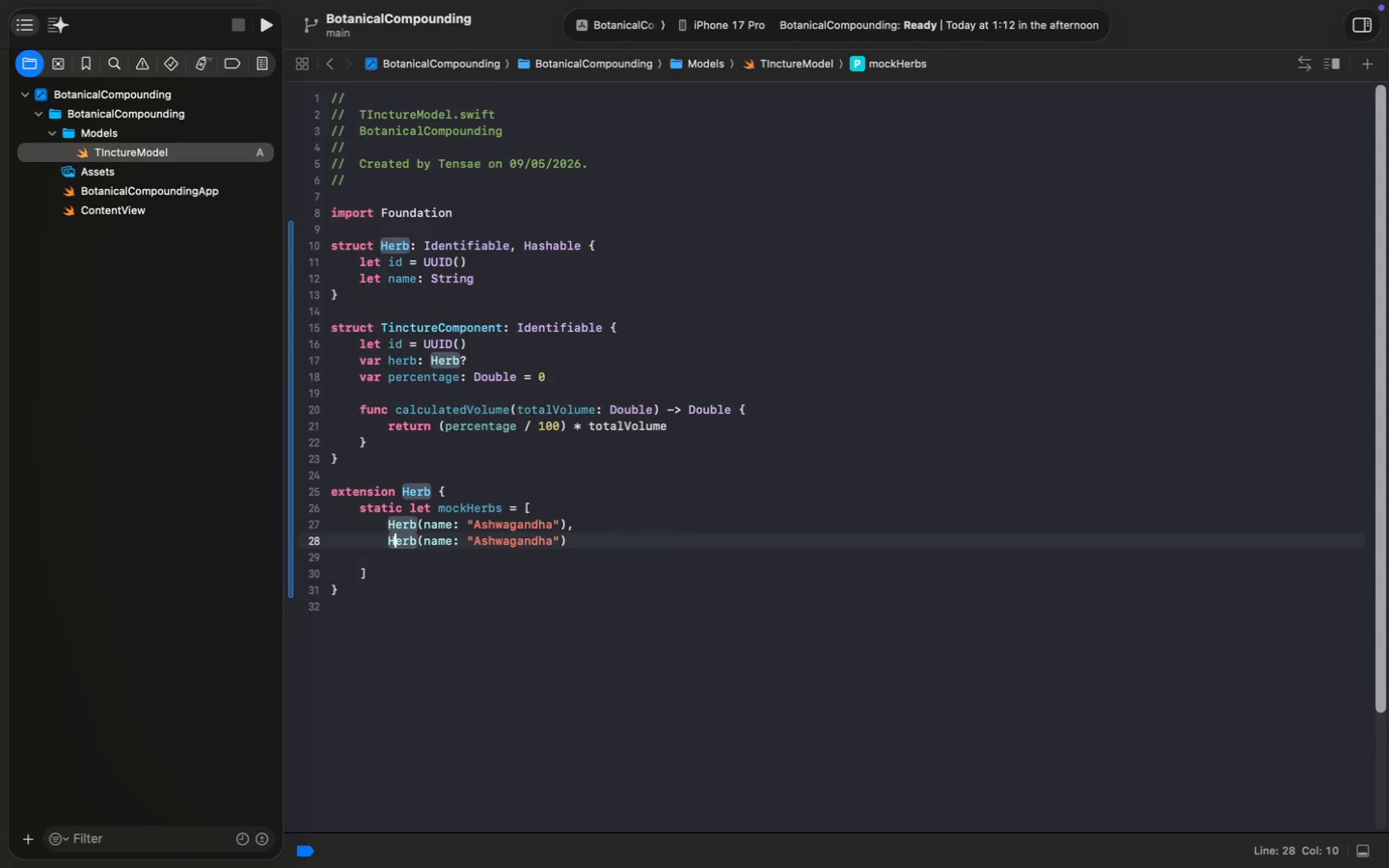 
key(Meta+ArrowRight)
 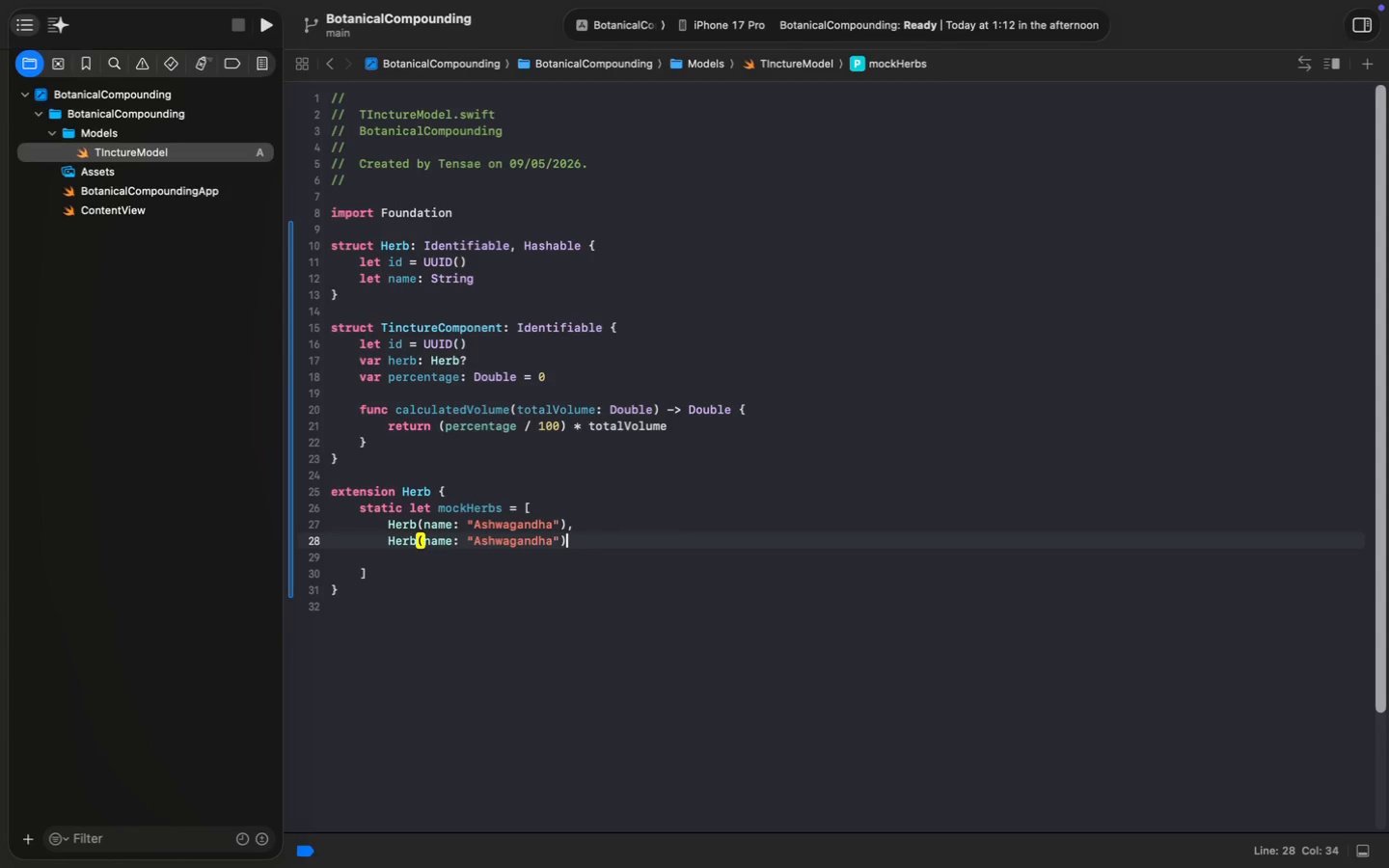 
key(Comma)
 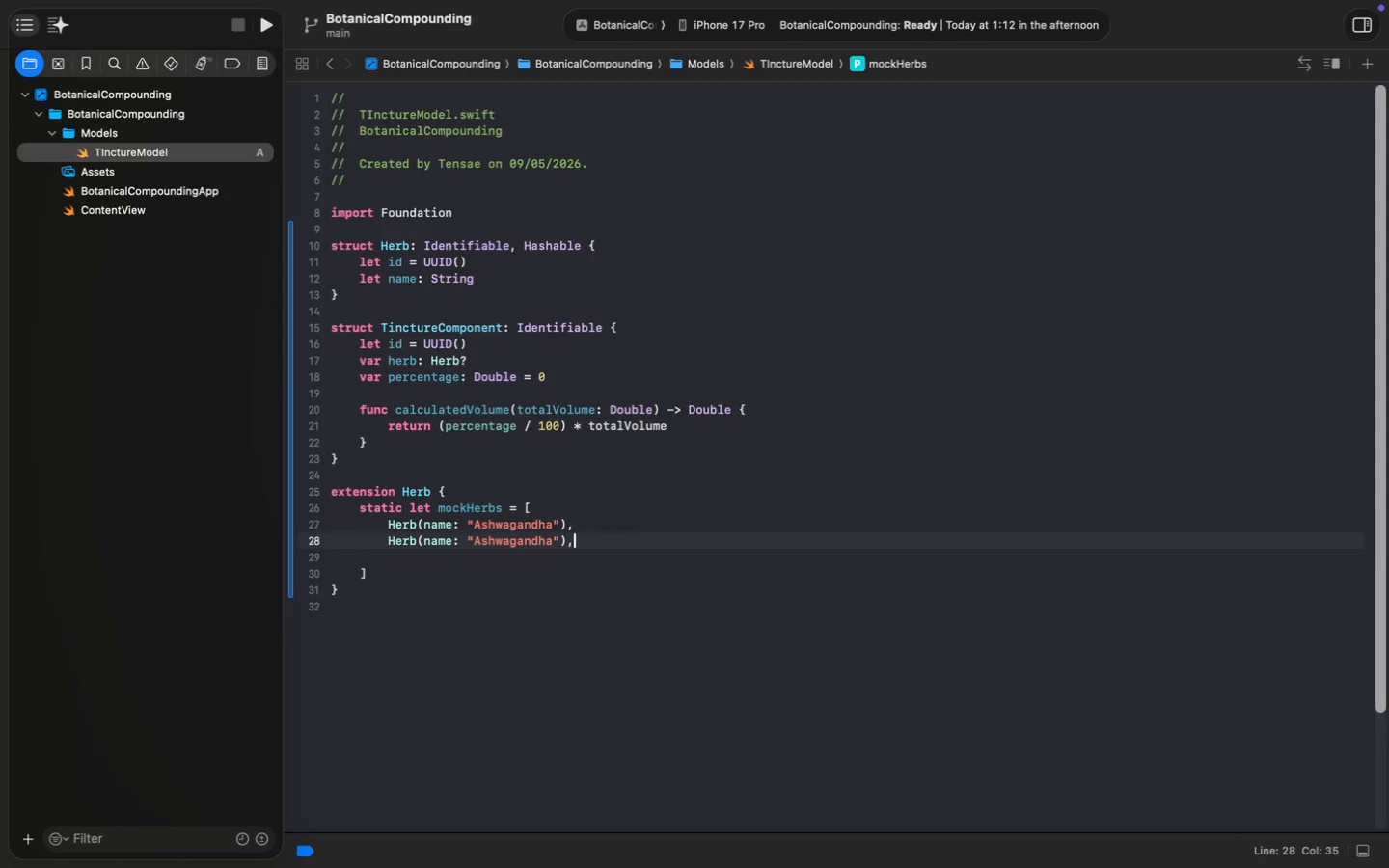 
key(ArrowDown)
 